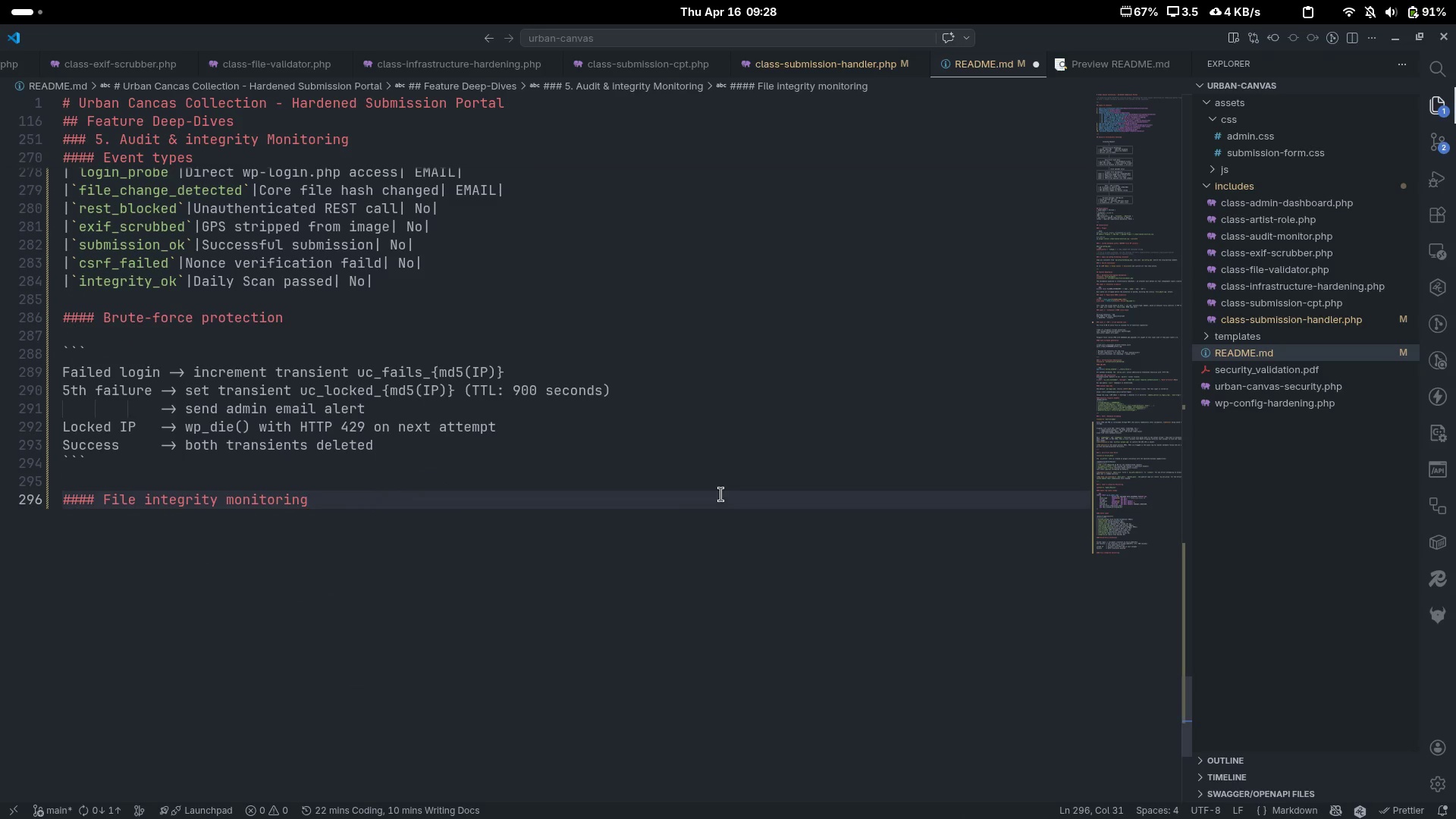 
key(Enter)
 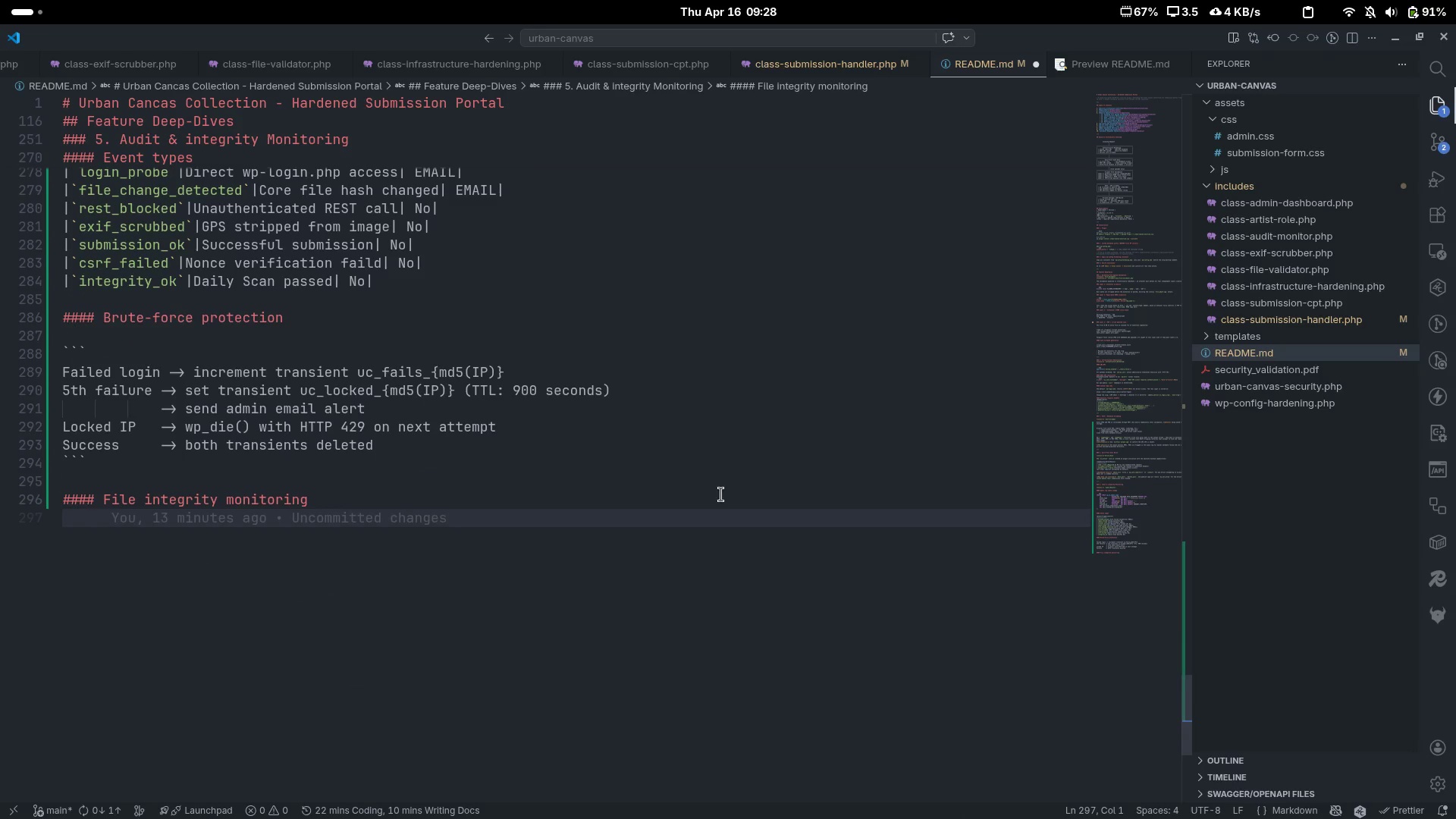 
type(Fai)
 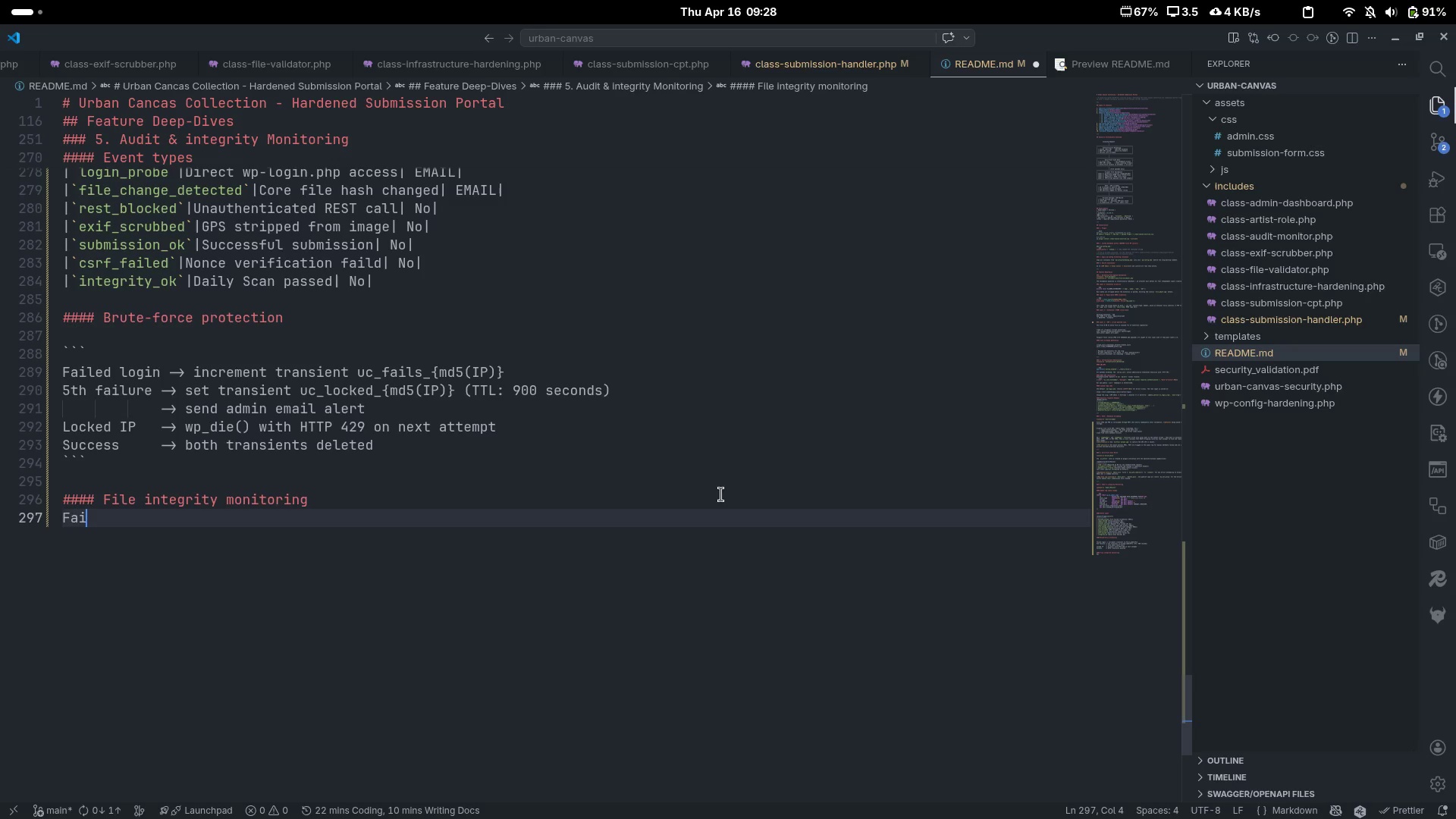 
key(Control+ControlLeft)
 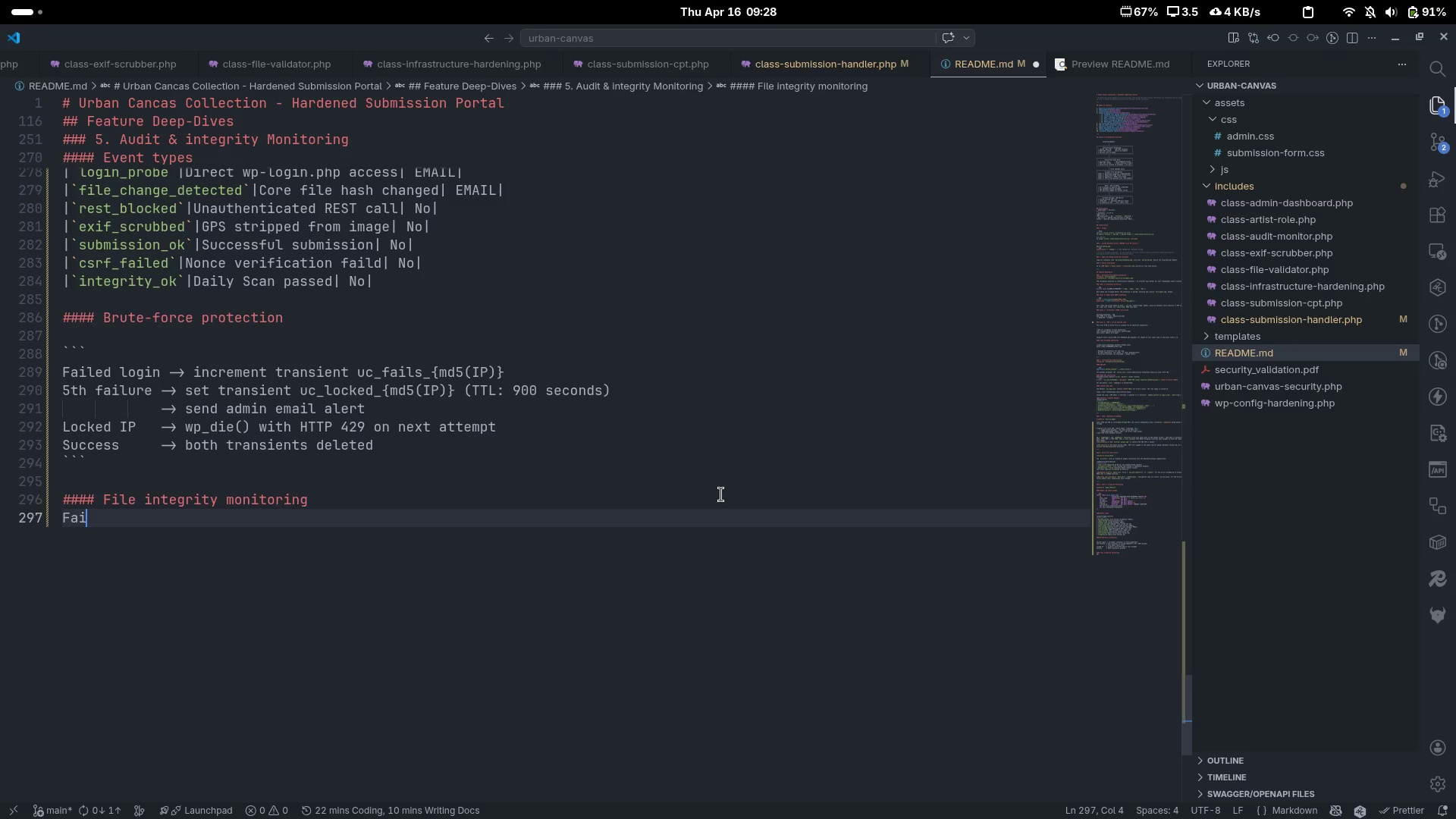 
key(Control+Backspace)
 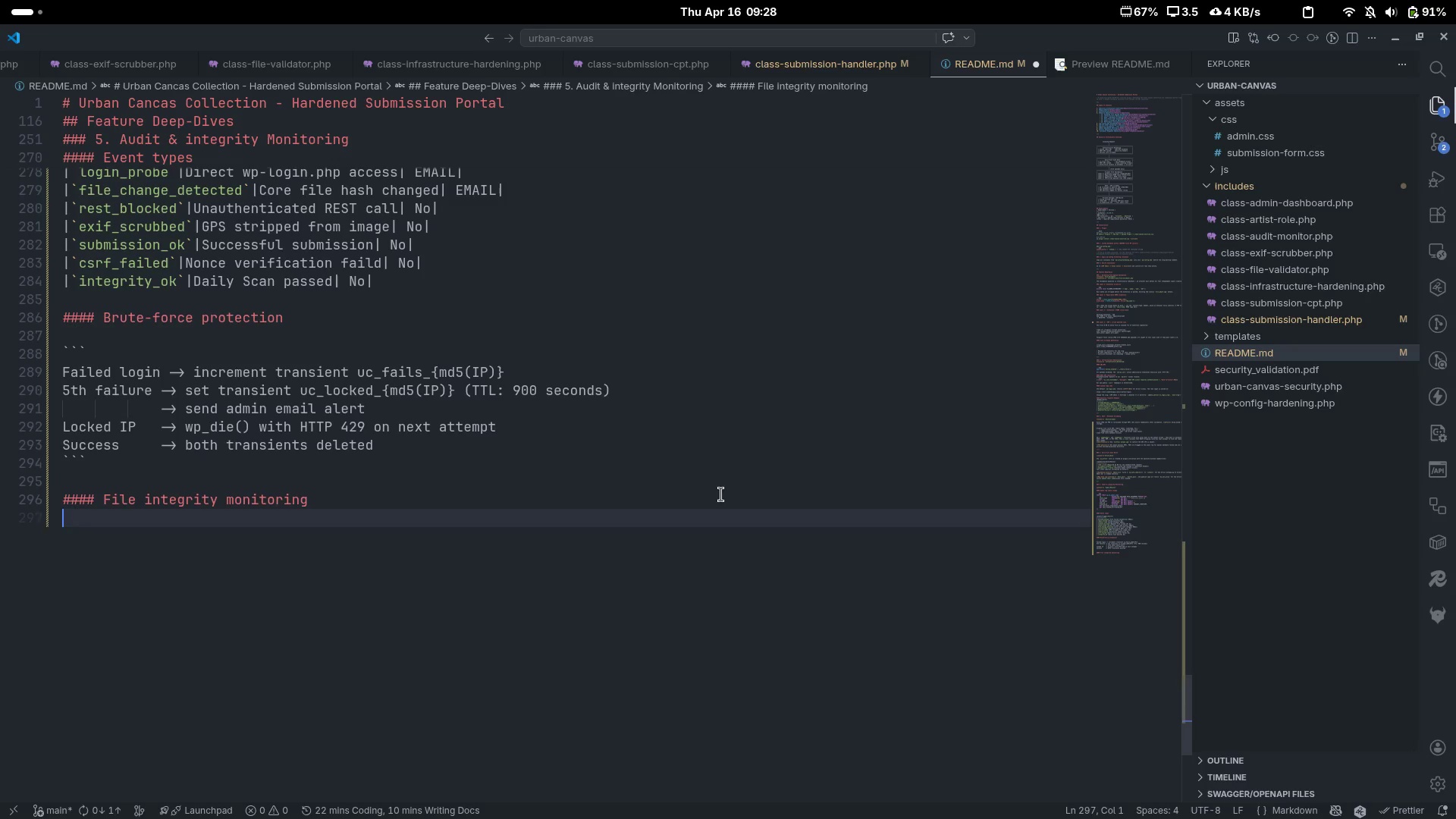 
key(Enter)
 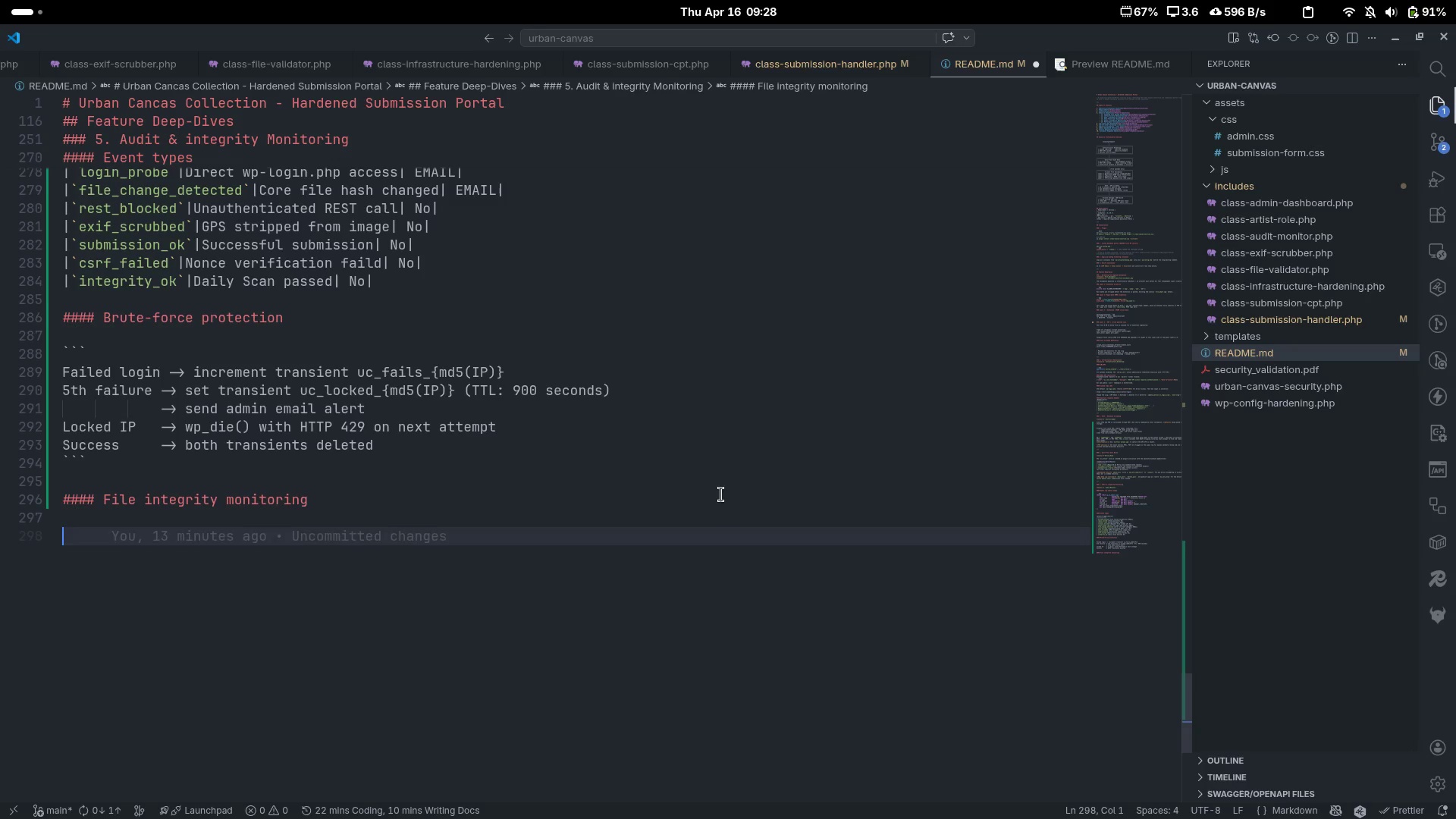 
type(Fail)
 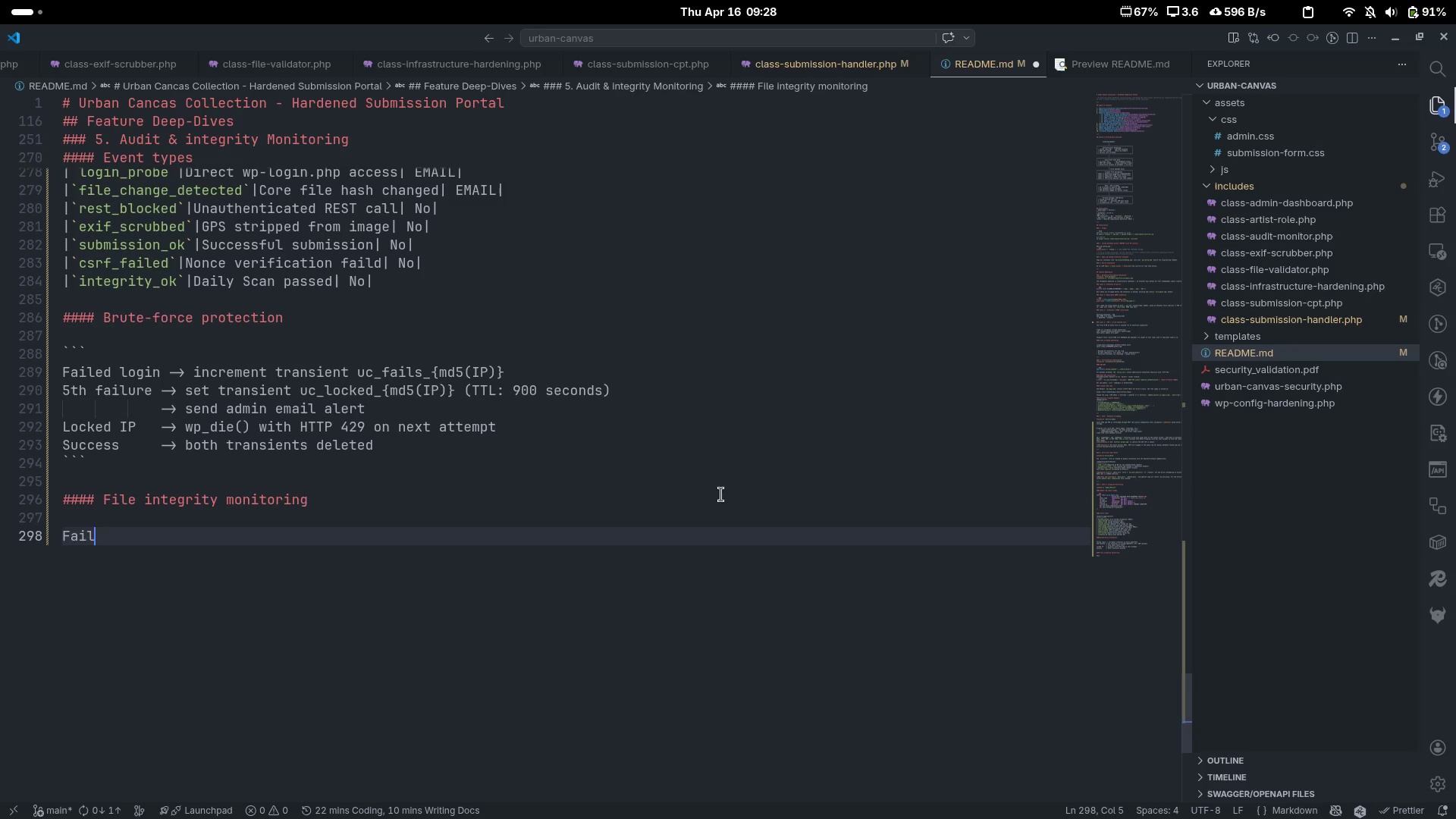 
key(Control+ControlLeft)
 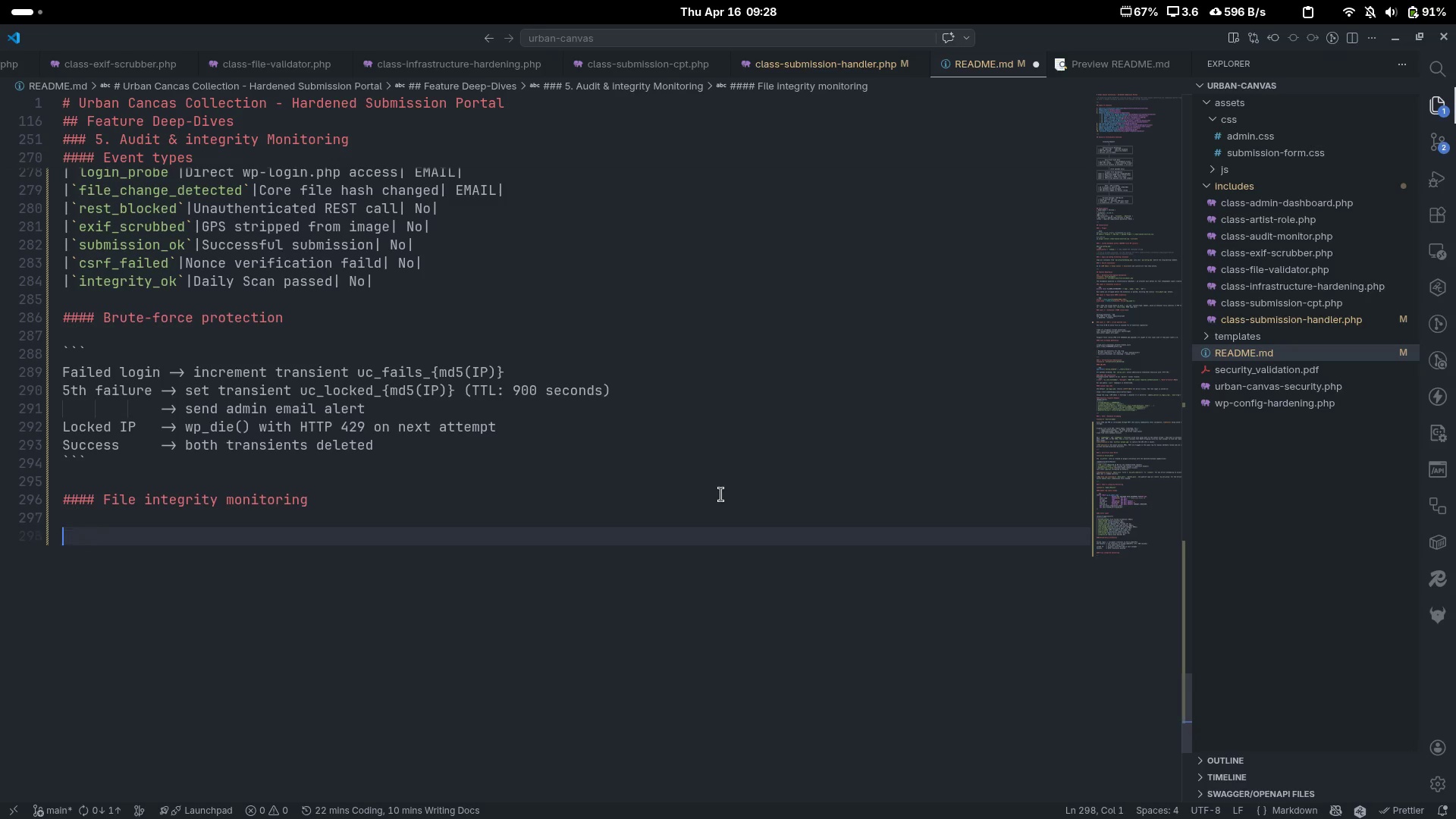 
key(Control+Backspace)
 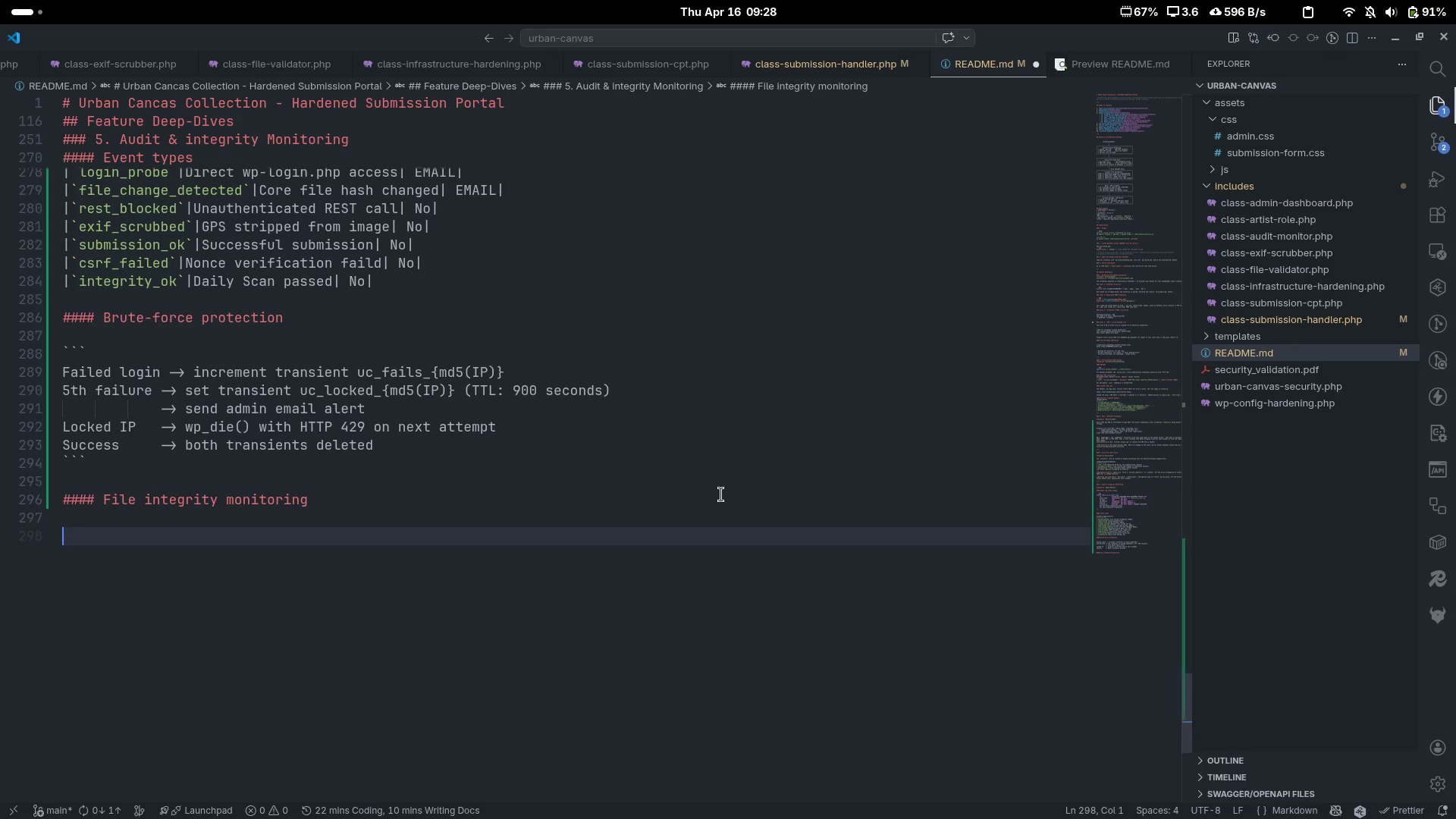 
type(Daily ``)
 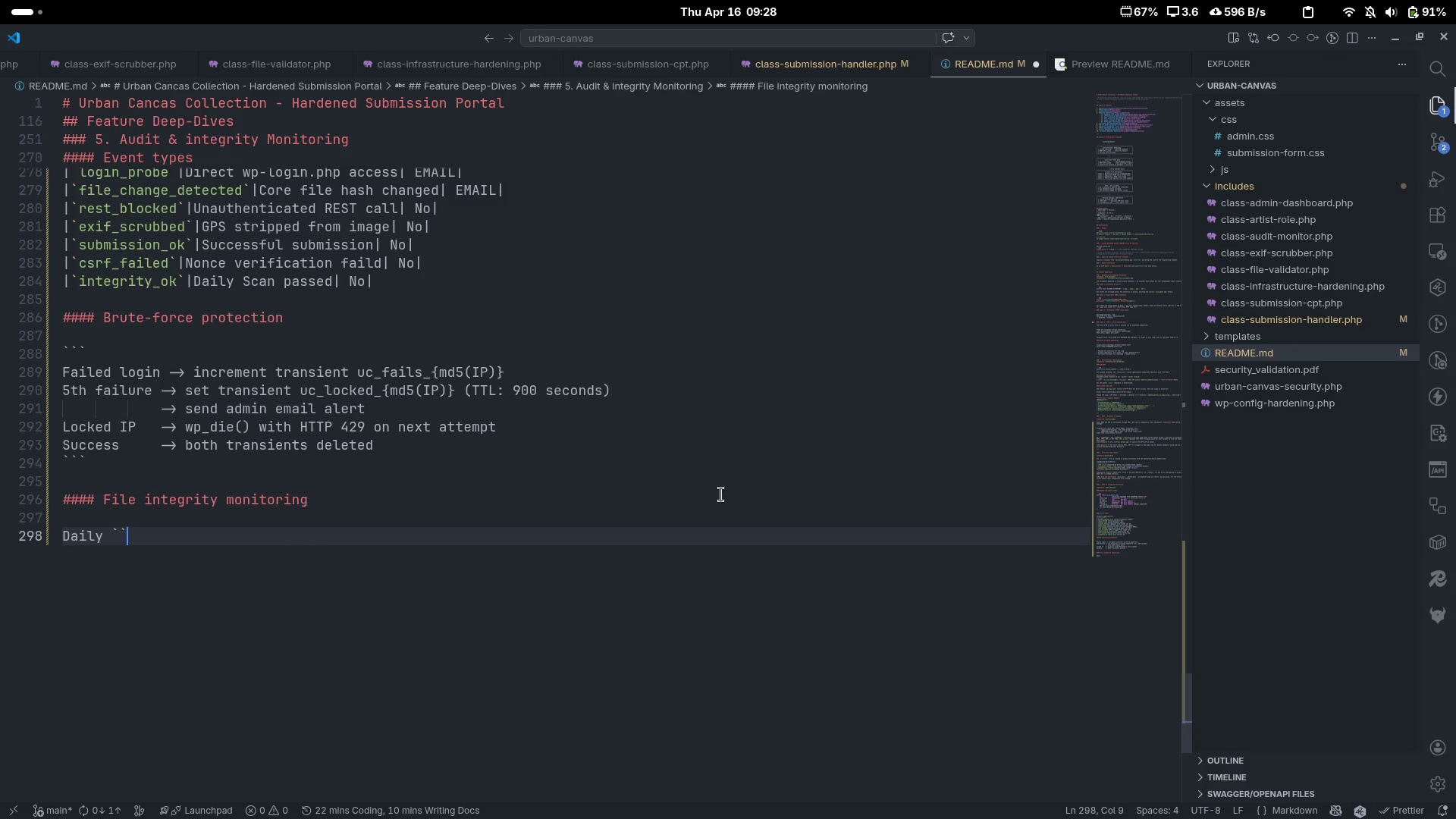 
key(ArrowLeft)
 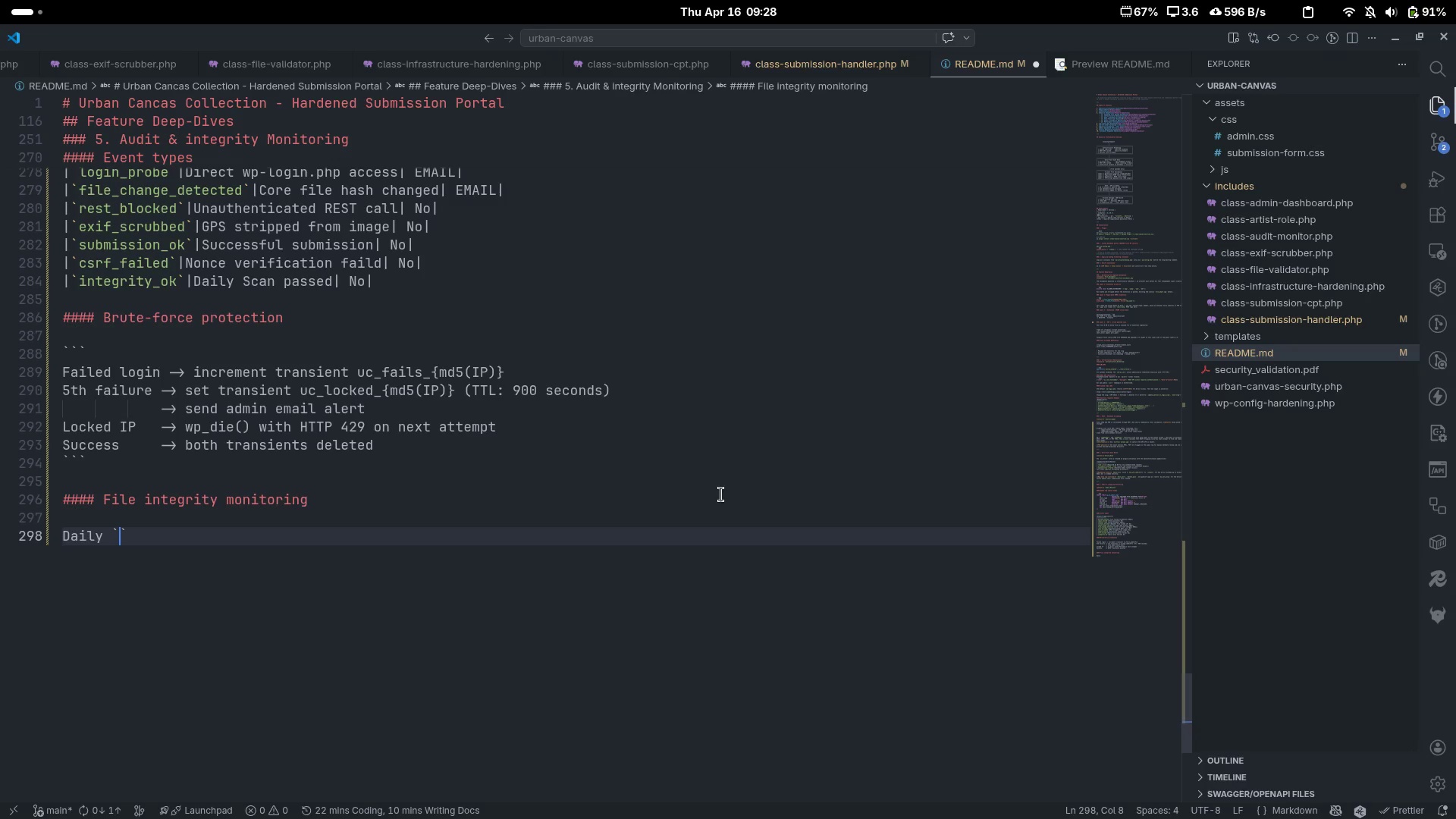 
type(wp-cd)
key(Backspace)
type(rom)
key(Backspace)
type(n )
key(Backspace)
 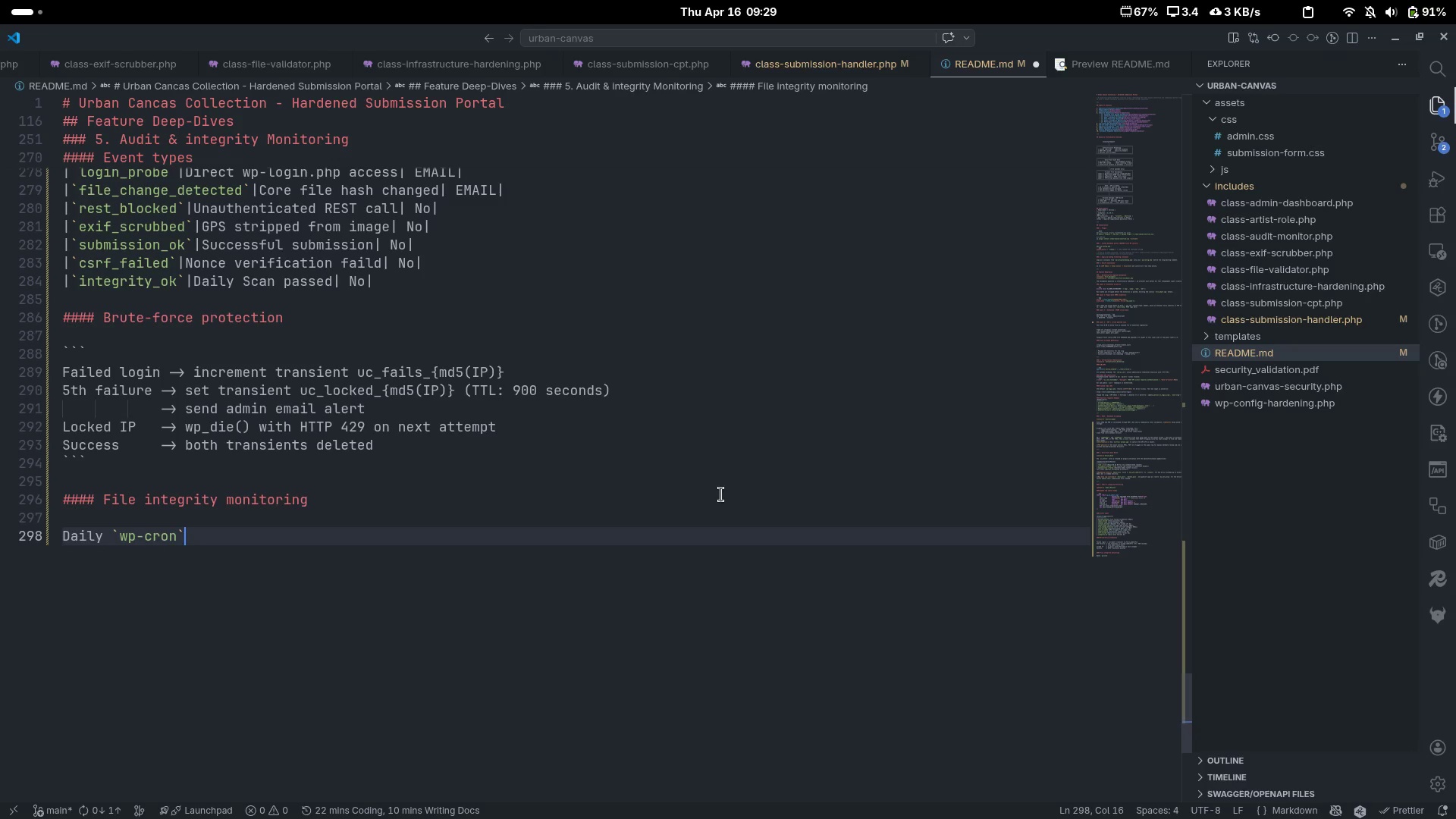 
key(ArrowRight)
 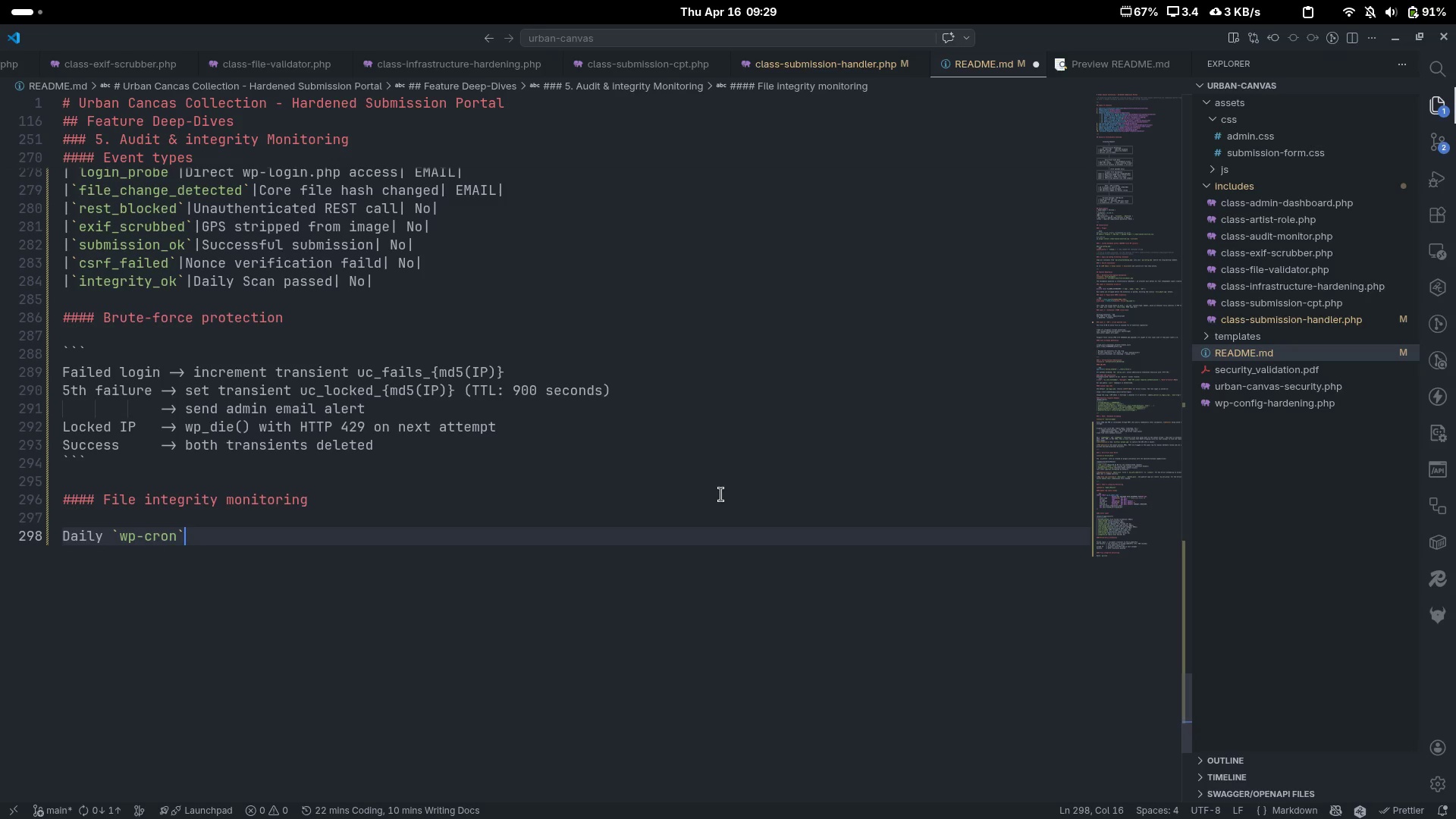 
type( job hashes 7 critical WP core files with SHA-256. on )
 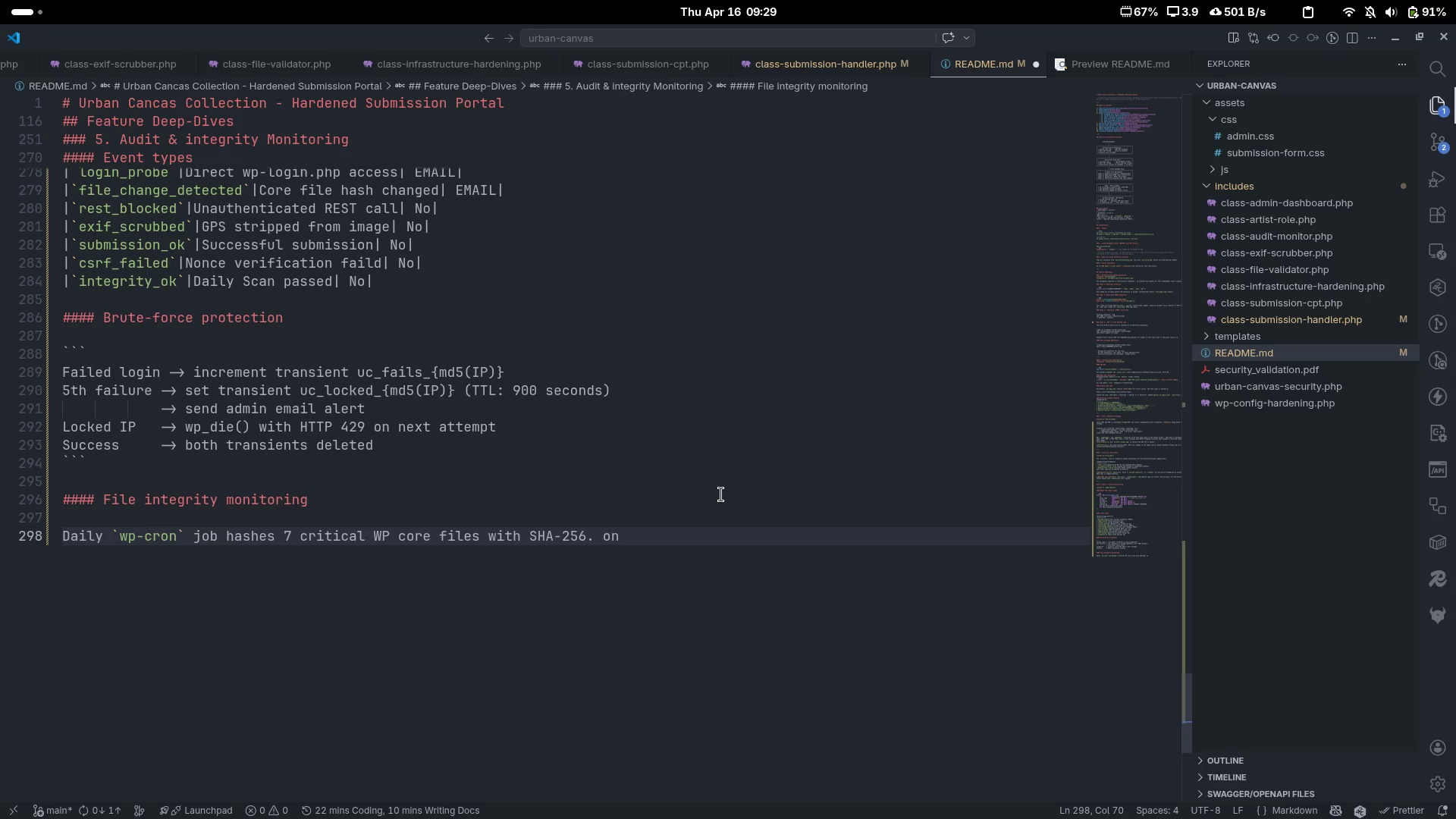 
key(Control+ControlLeft)
 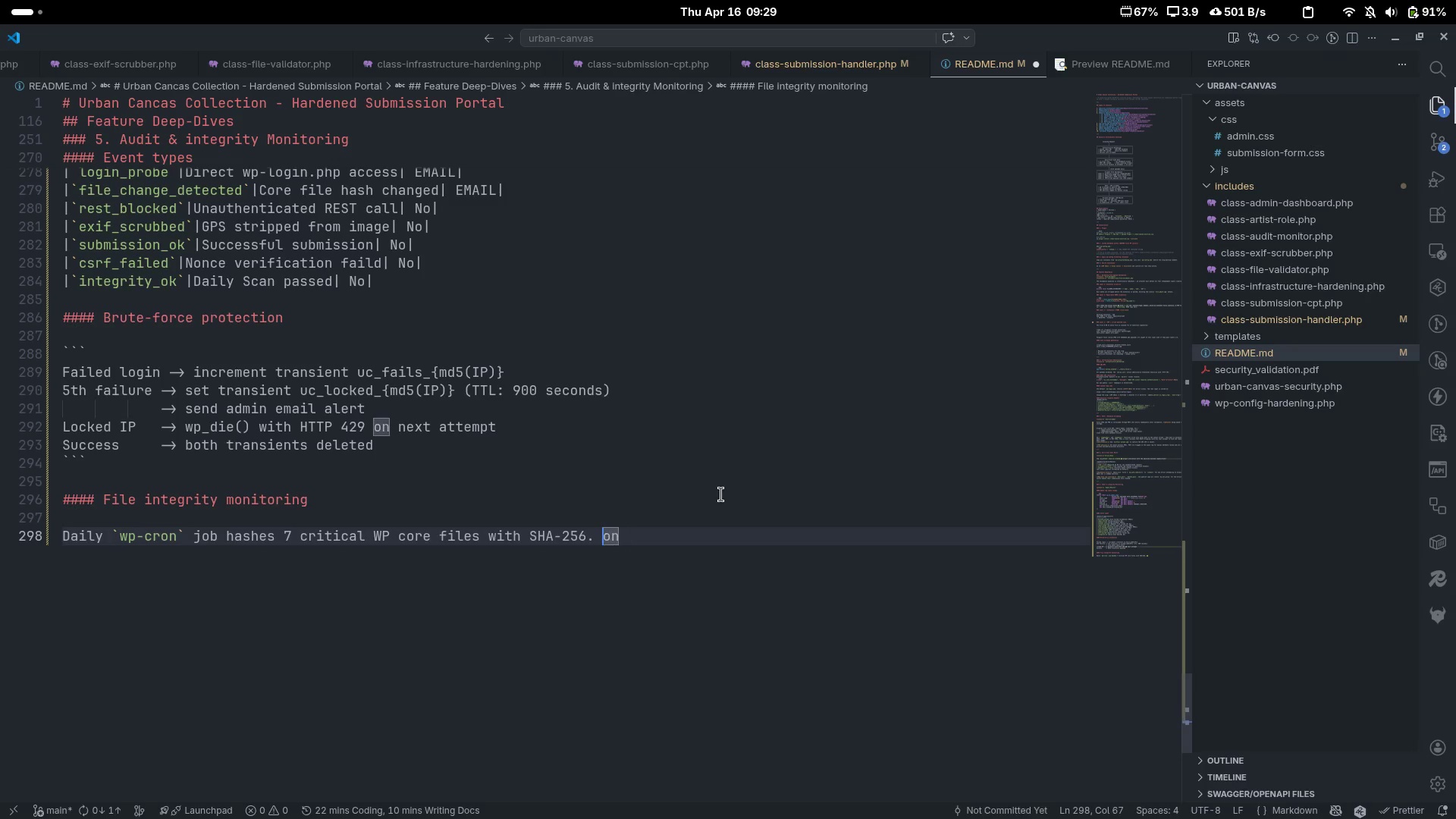 
key(Control+ArrowLeft)
 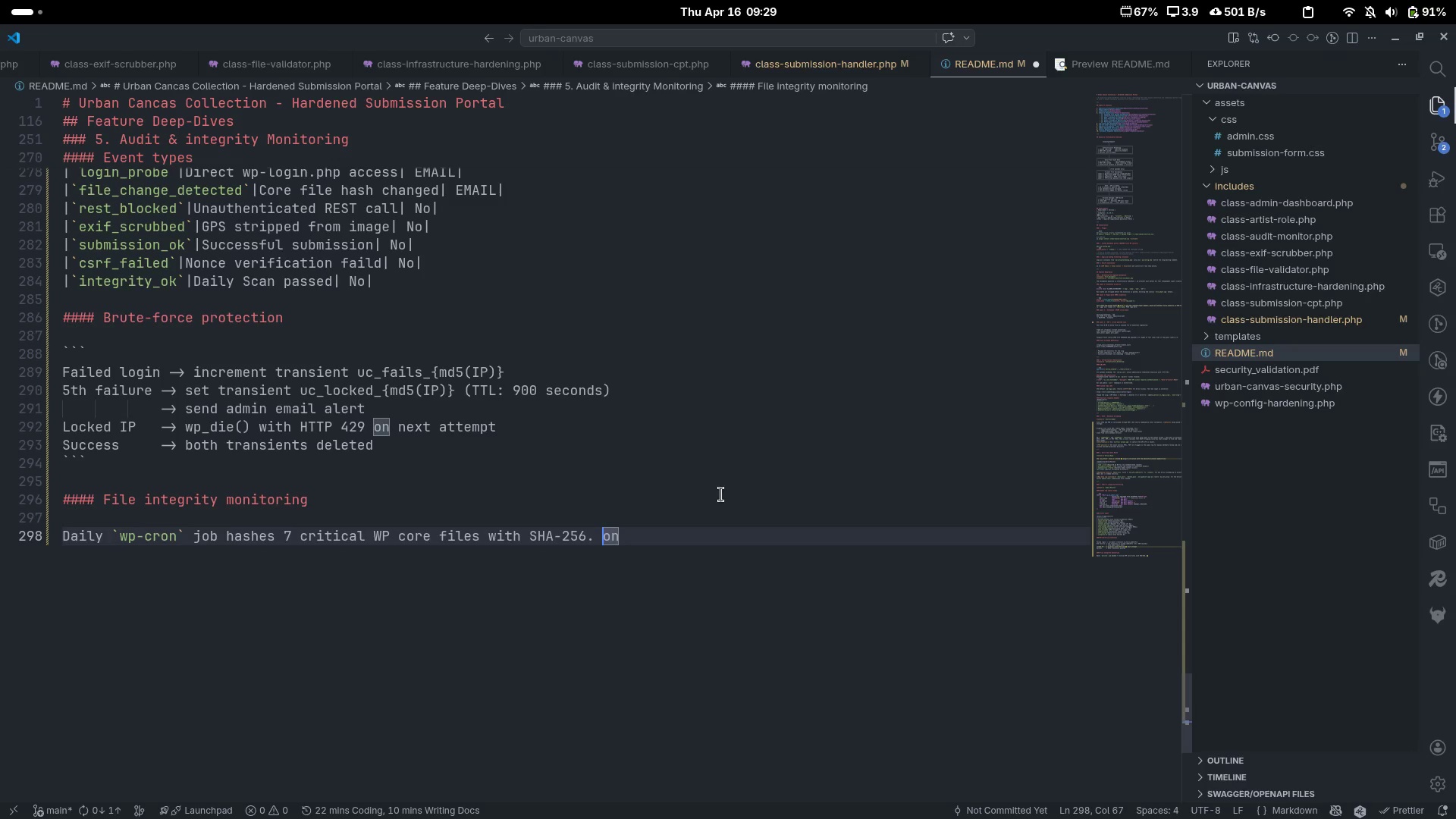 
key(ArrowRight)
 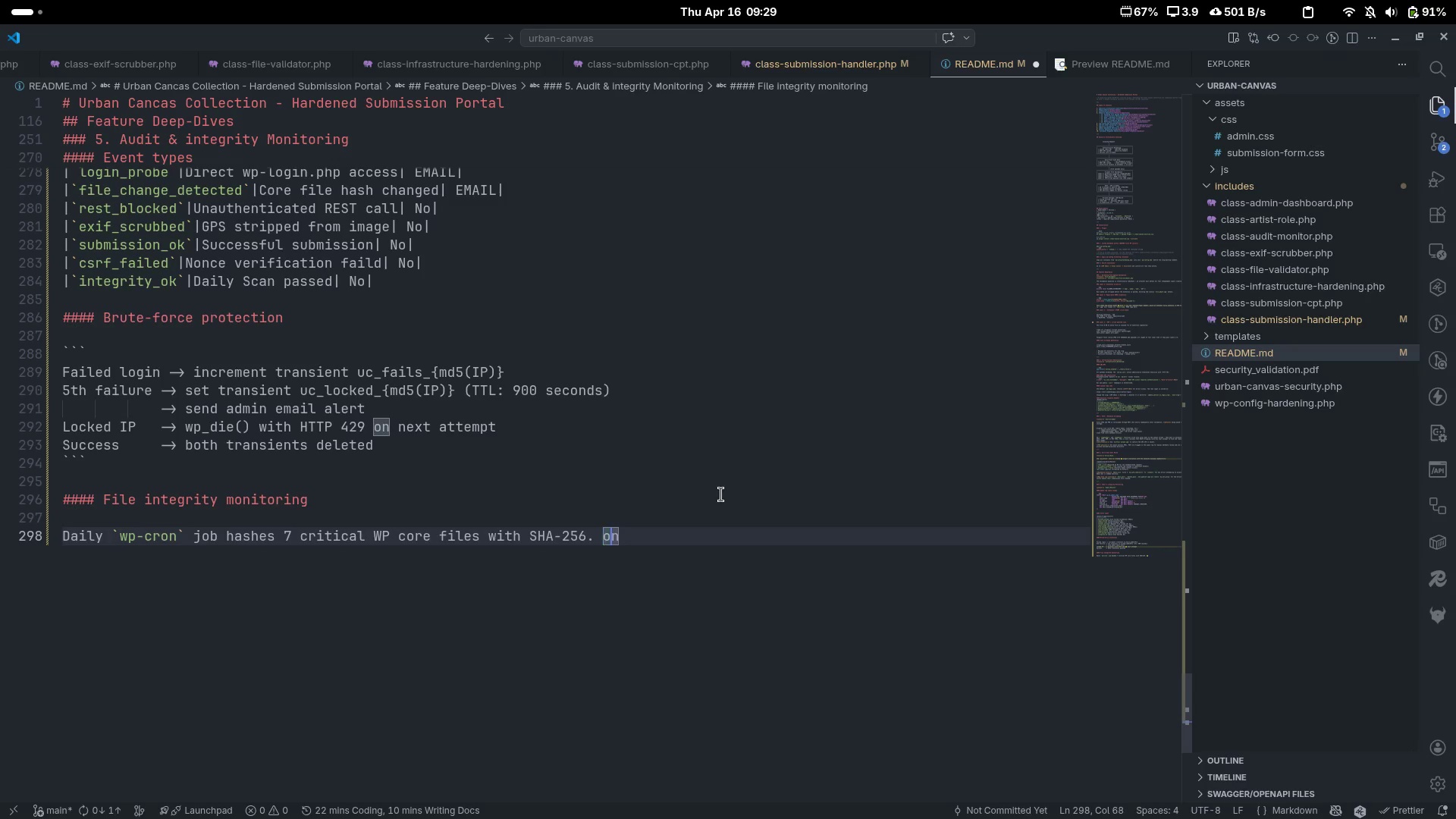 
key(Backspace)
 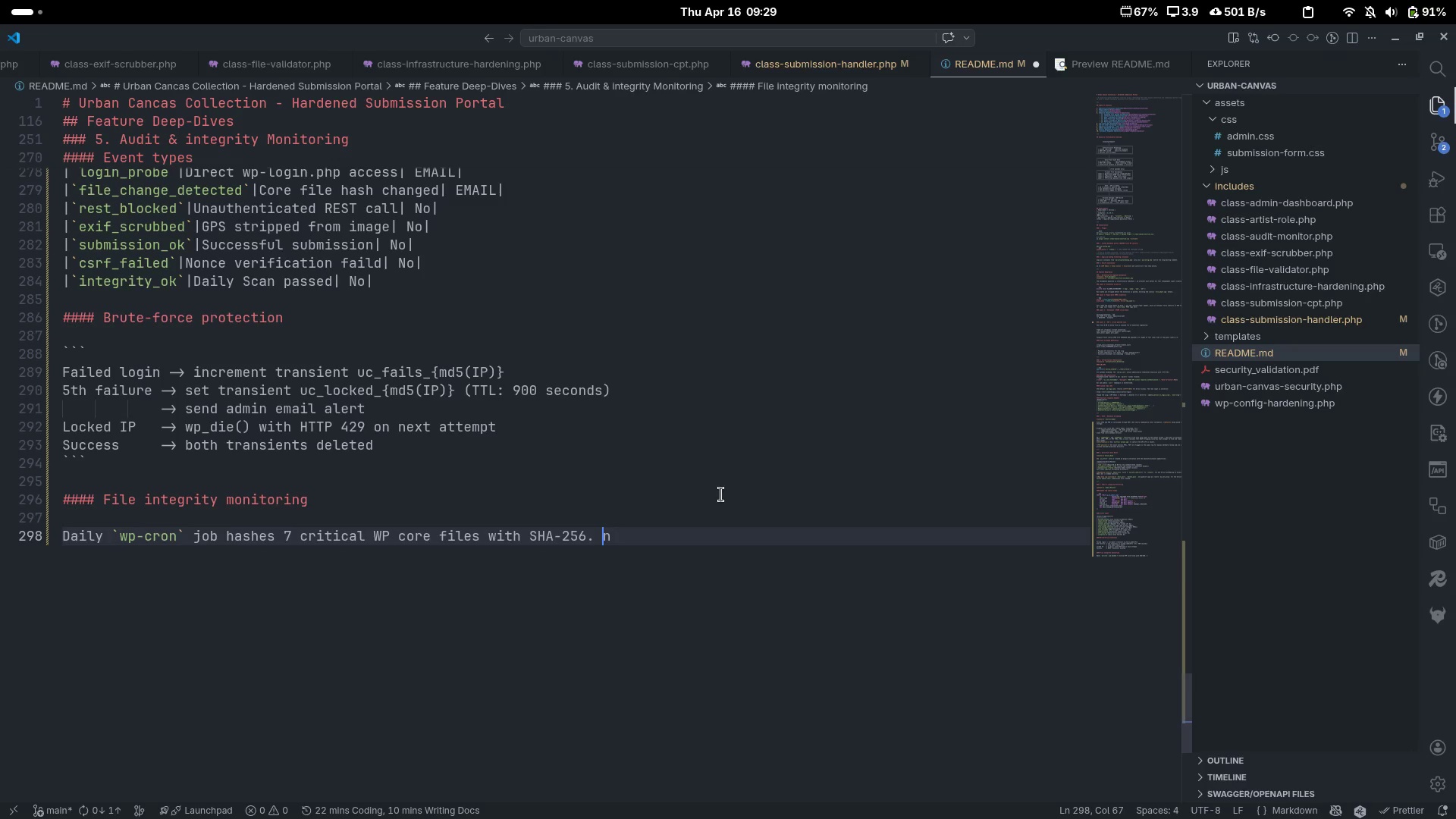 
key(Shift+O)
 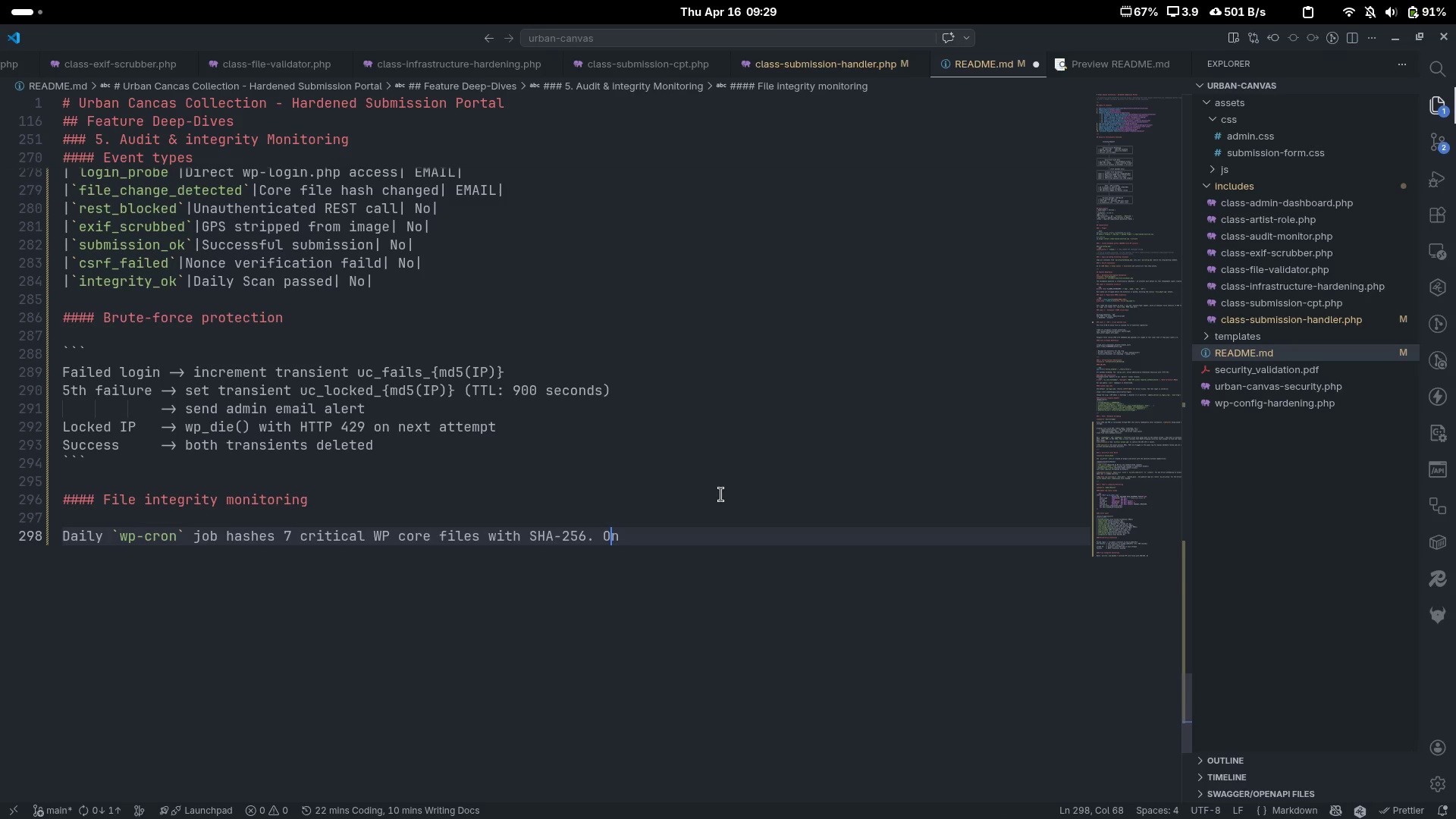 
key(Control+ControlLeft)
 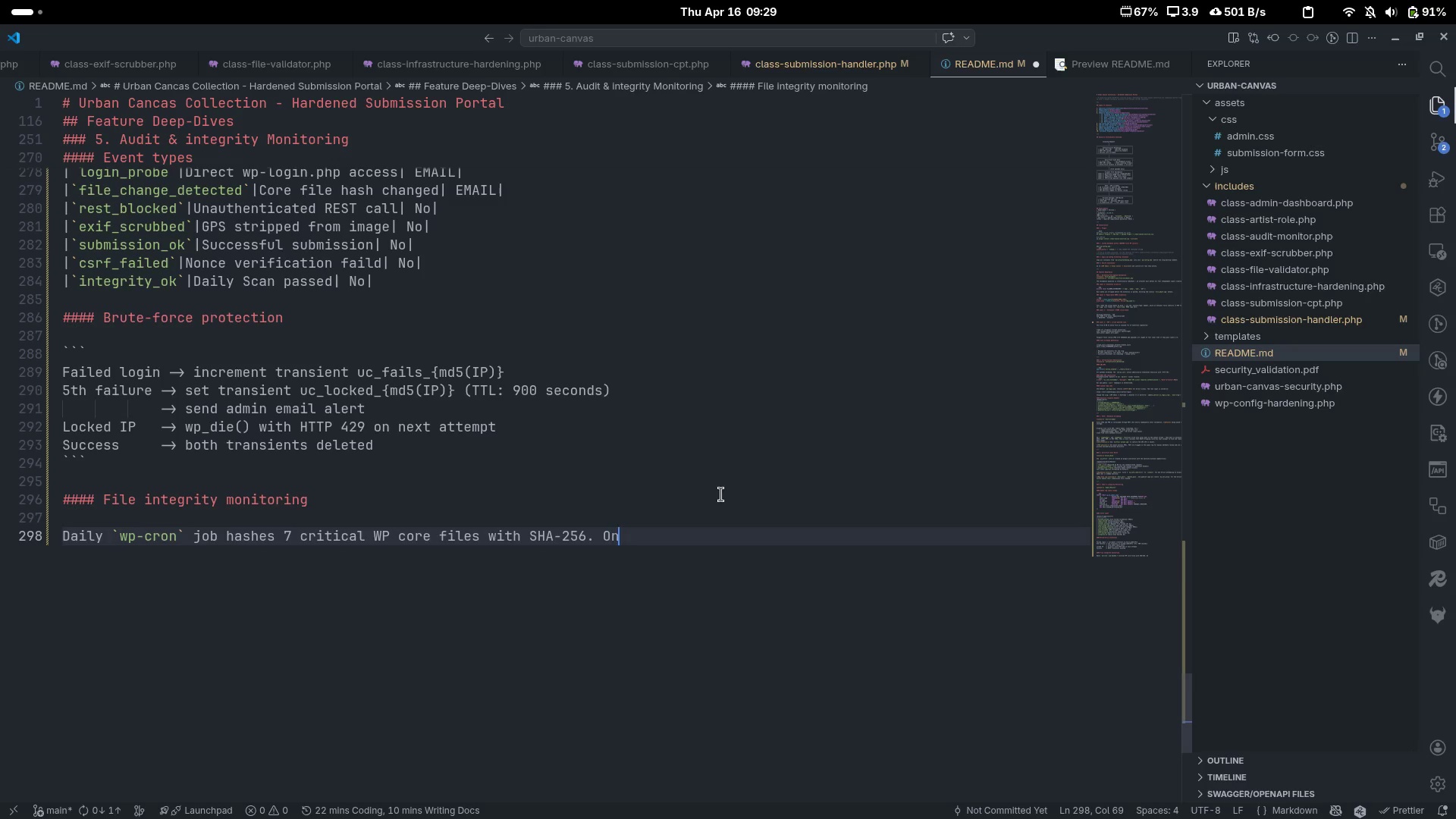 
key(Control+ArrowRight)
 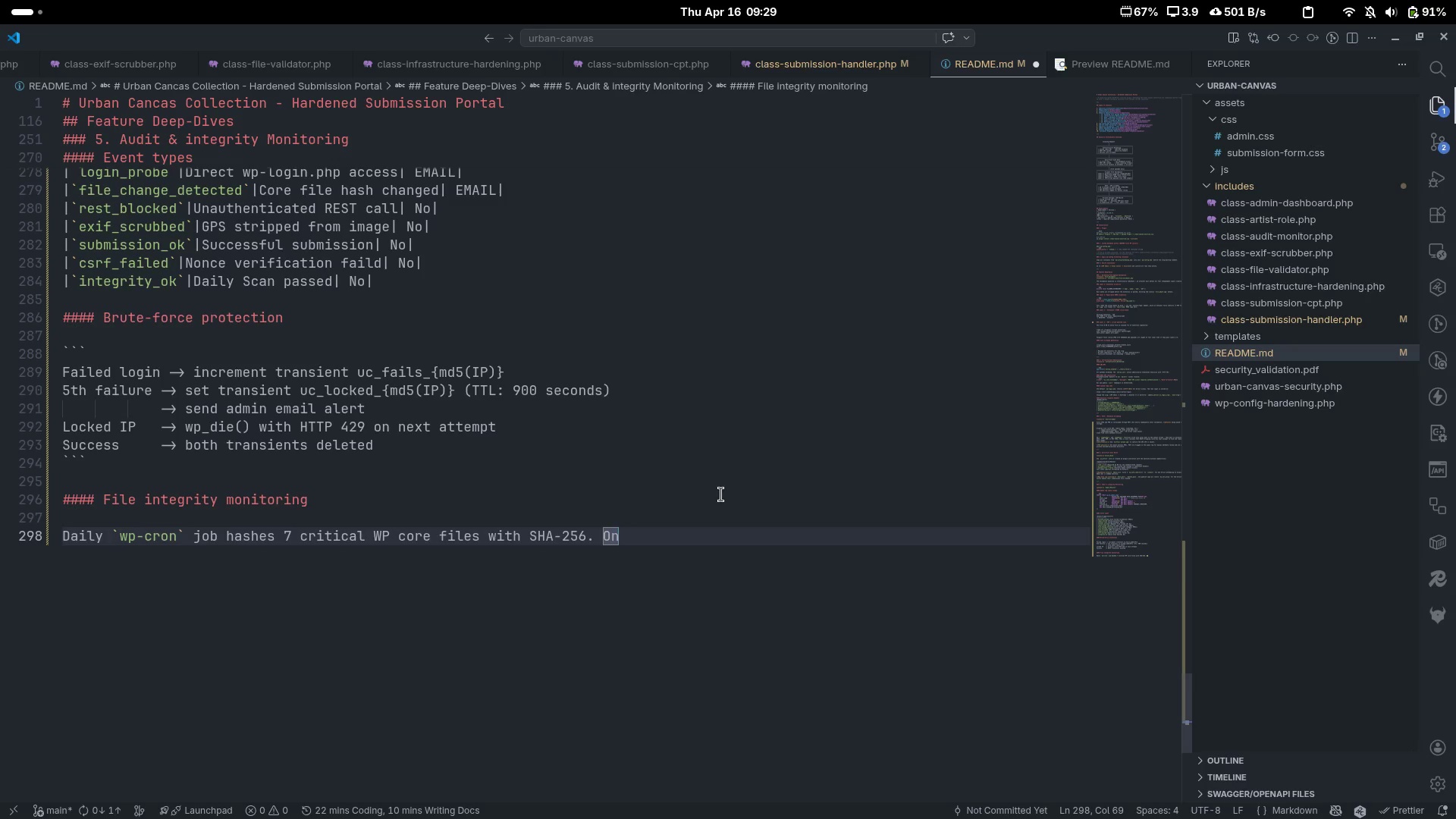 
type( first run, a baseline is storred in ``)
 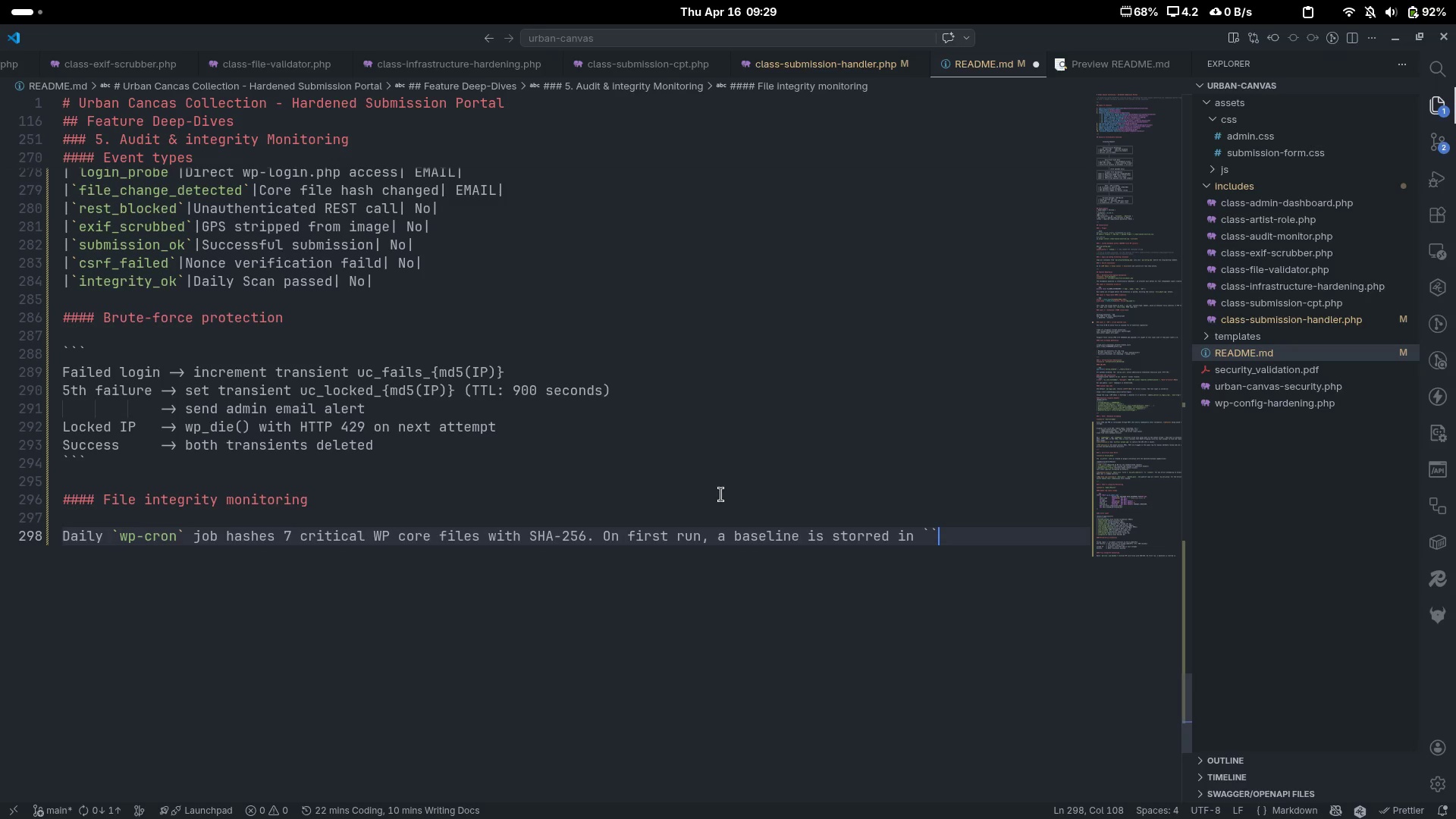 
key(ArrowLeft)
 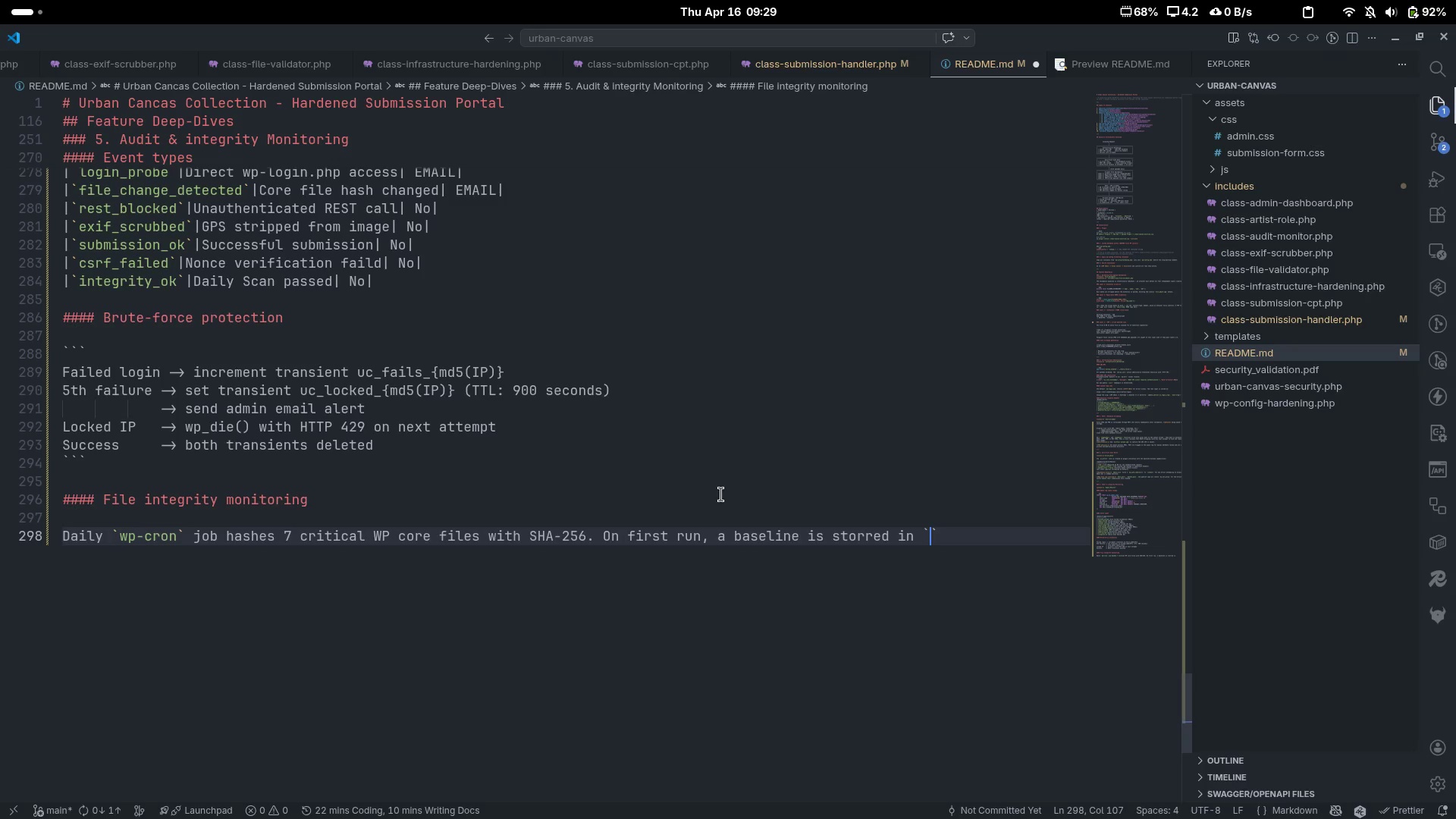 
type(wp_options)
 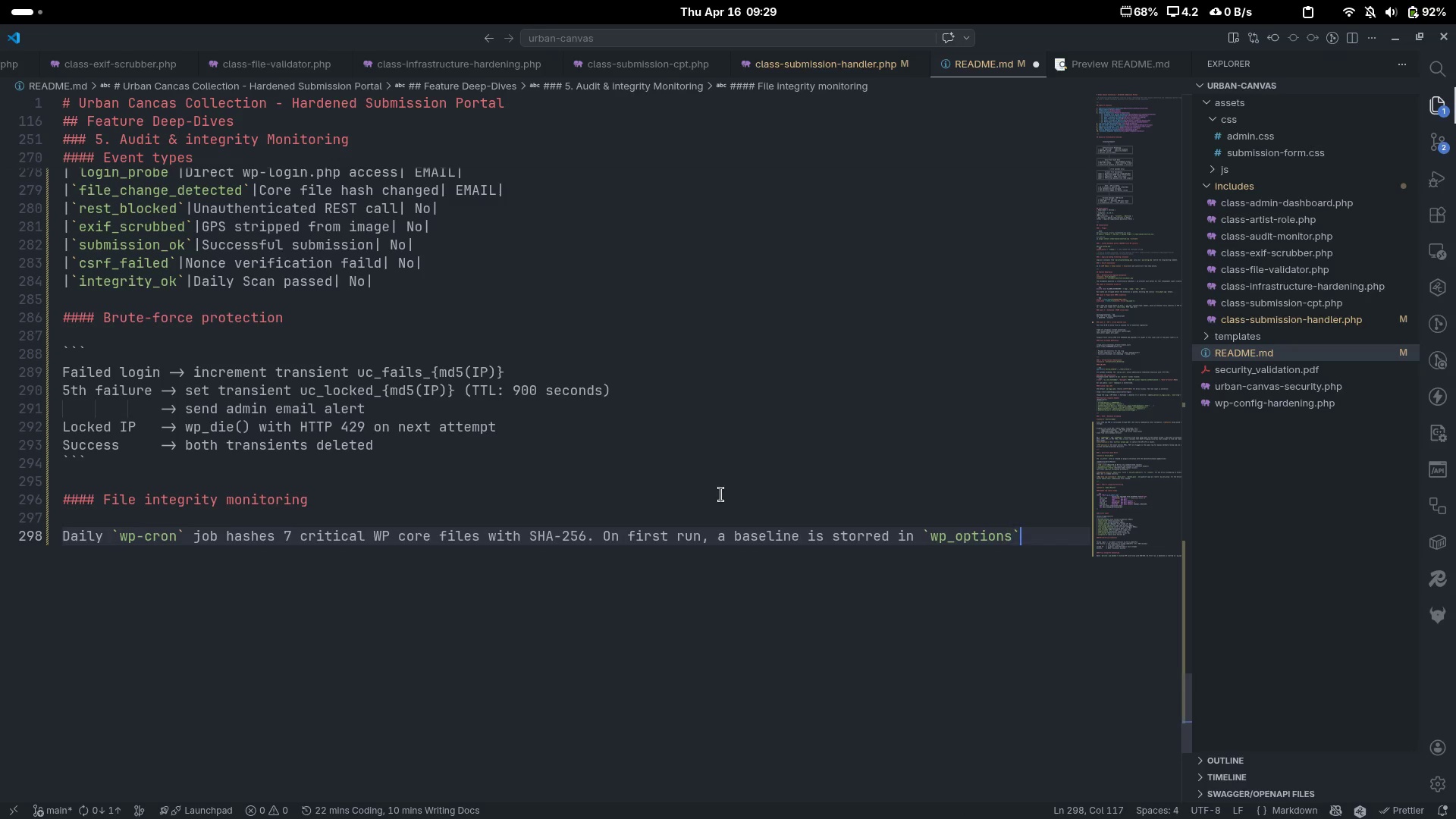 
key(ArrowRight)
 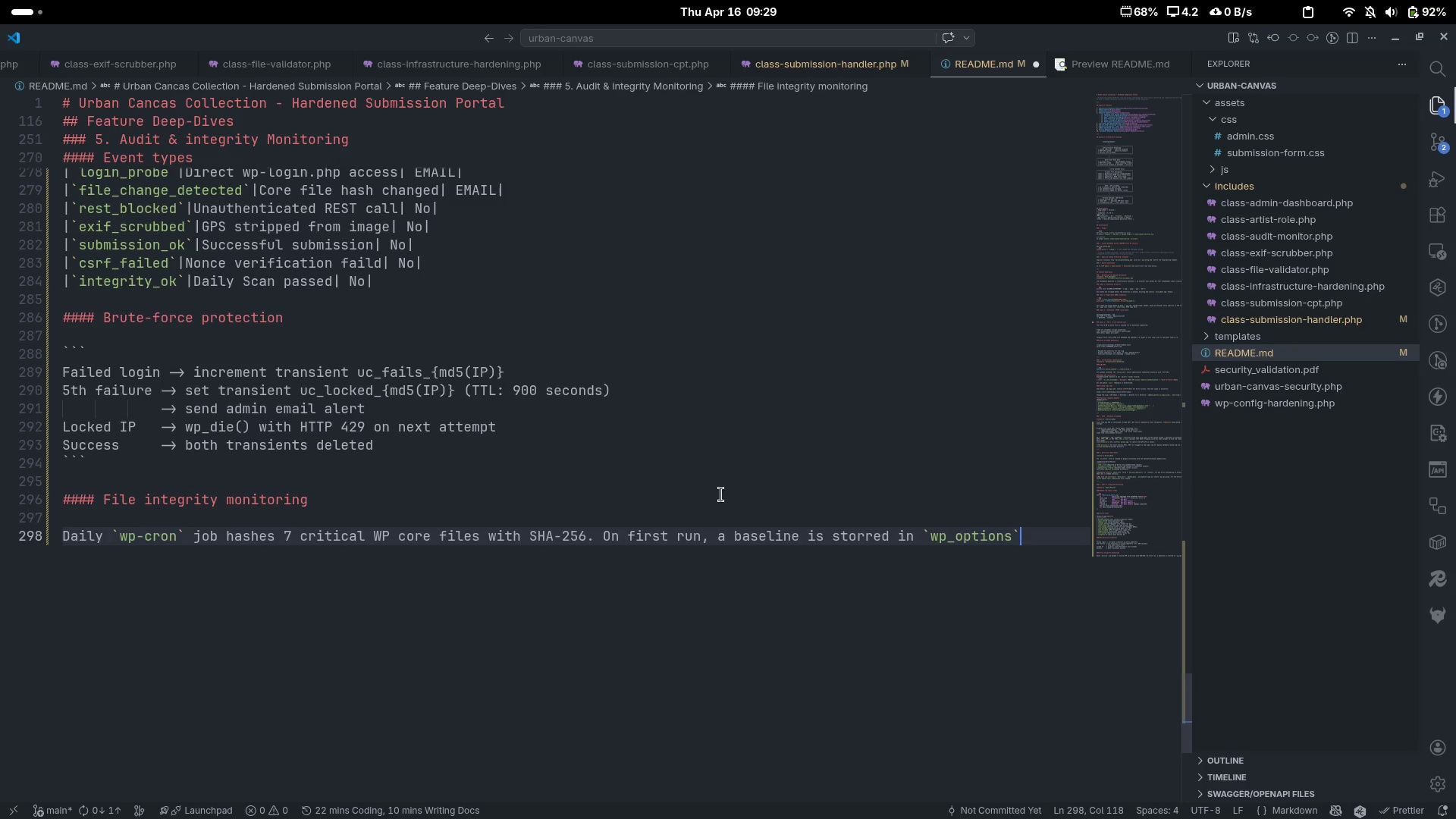 
type(. Subsque)
 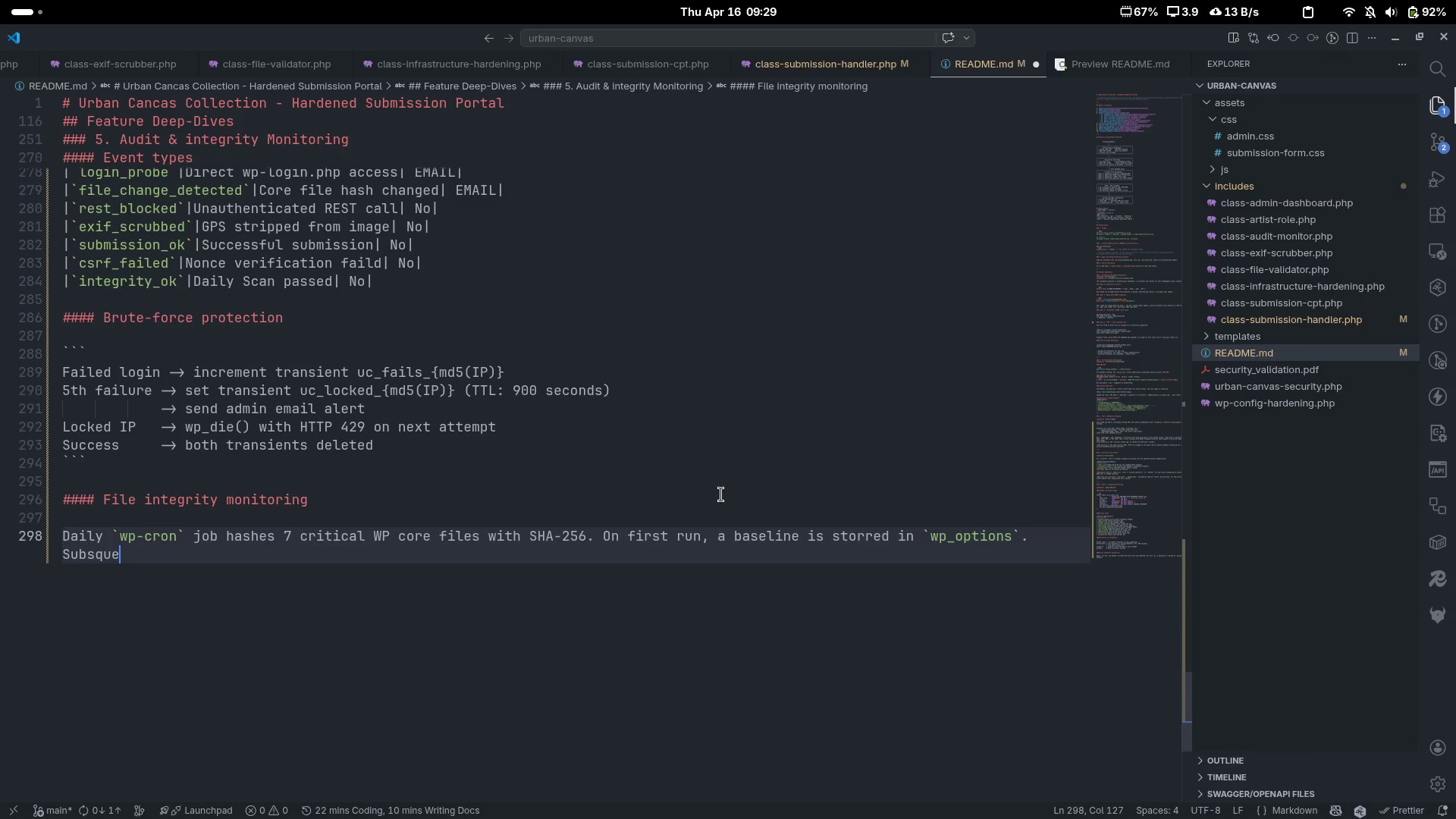 
key(ArrowLeft)
 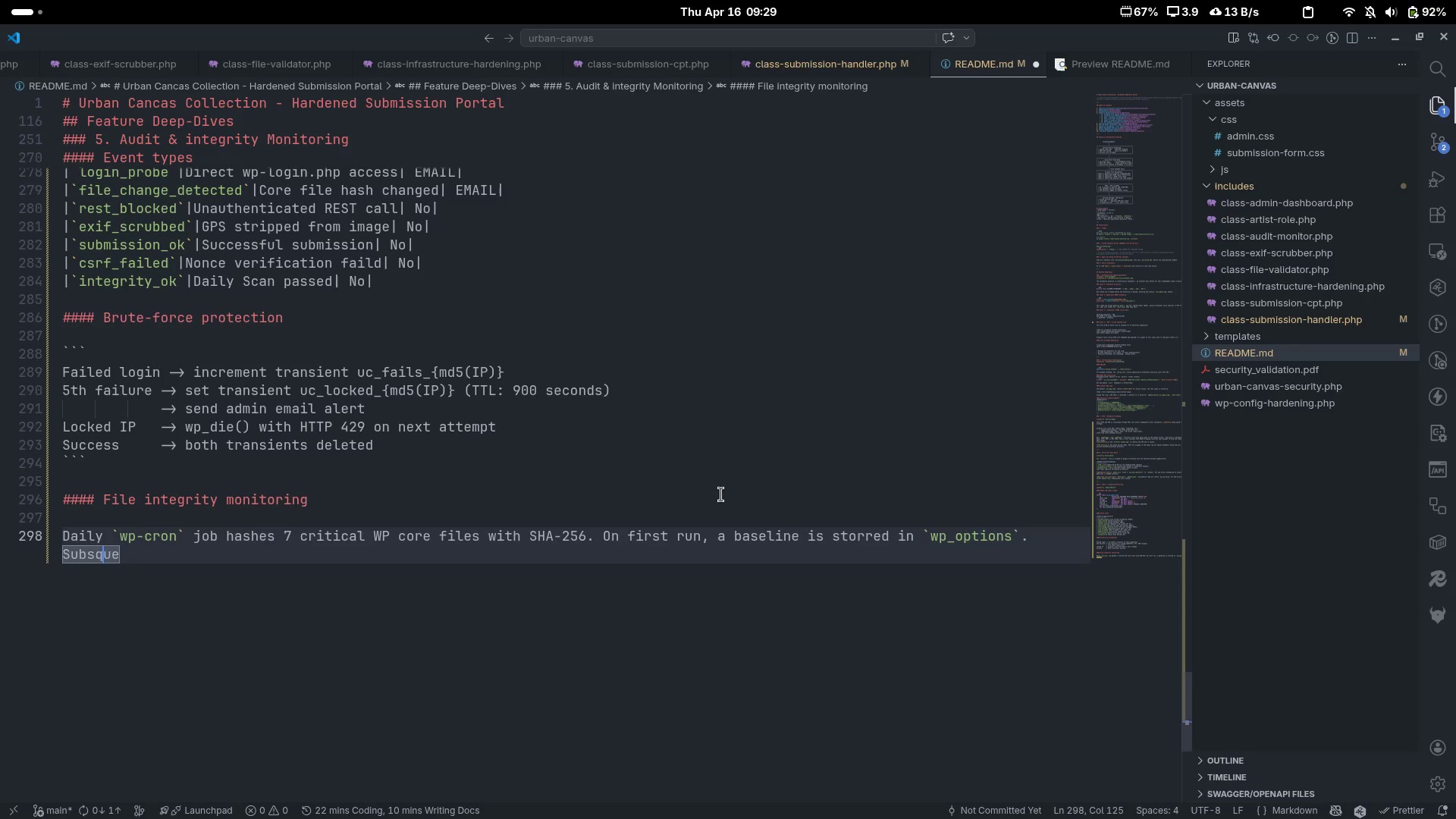 
key(ArrowLeft)
 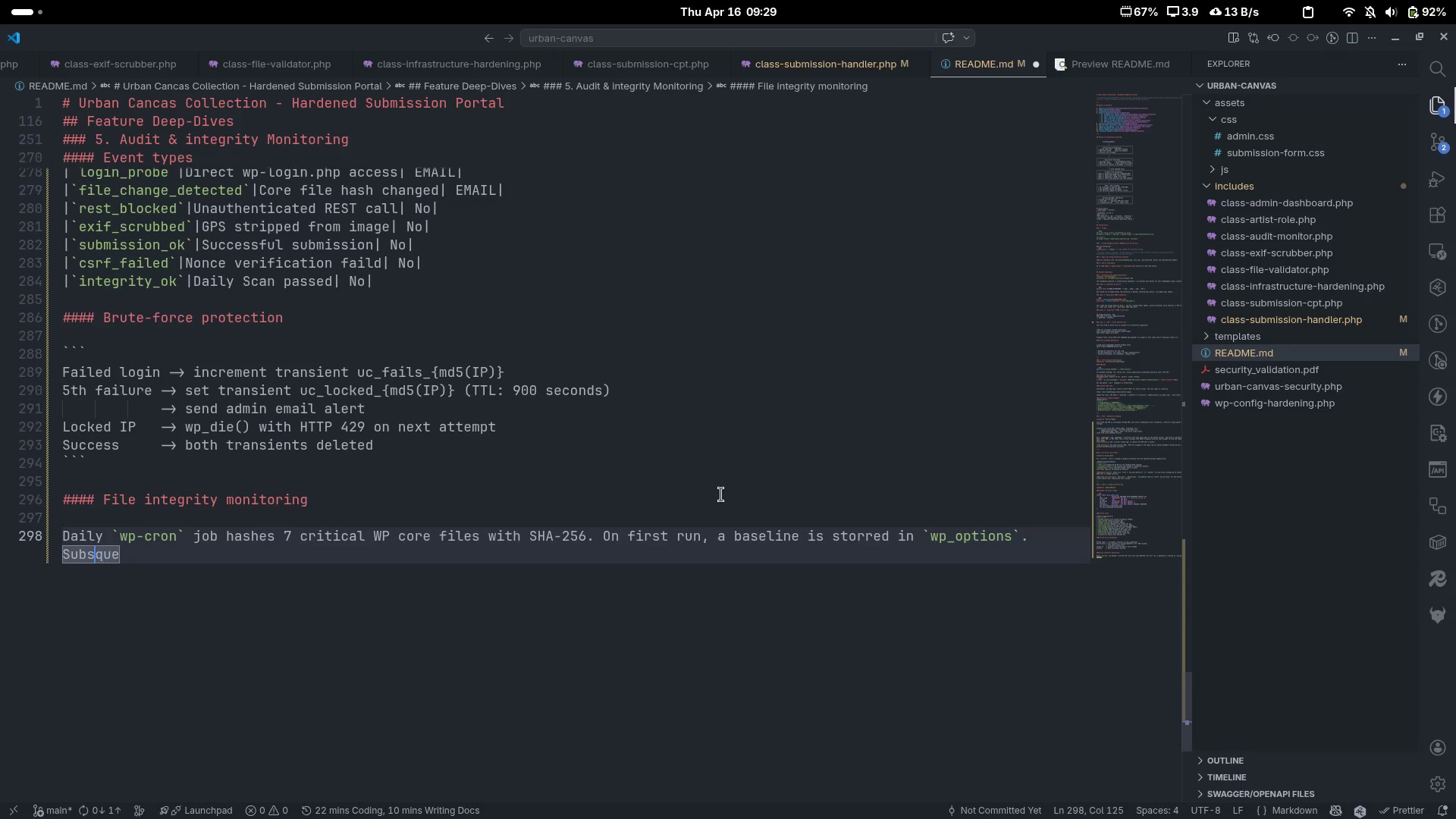 
key(ArrowLeft)
 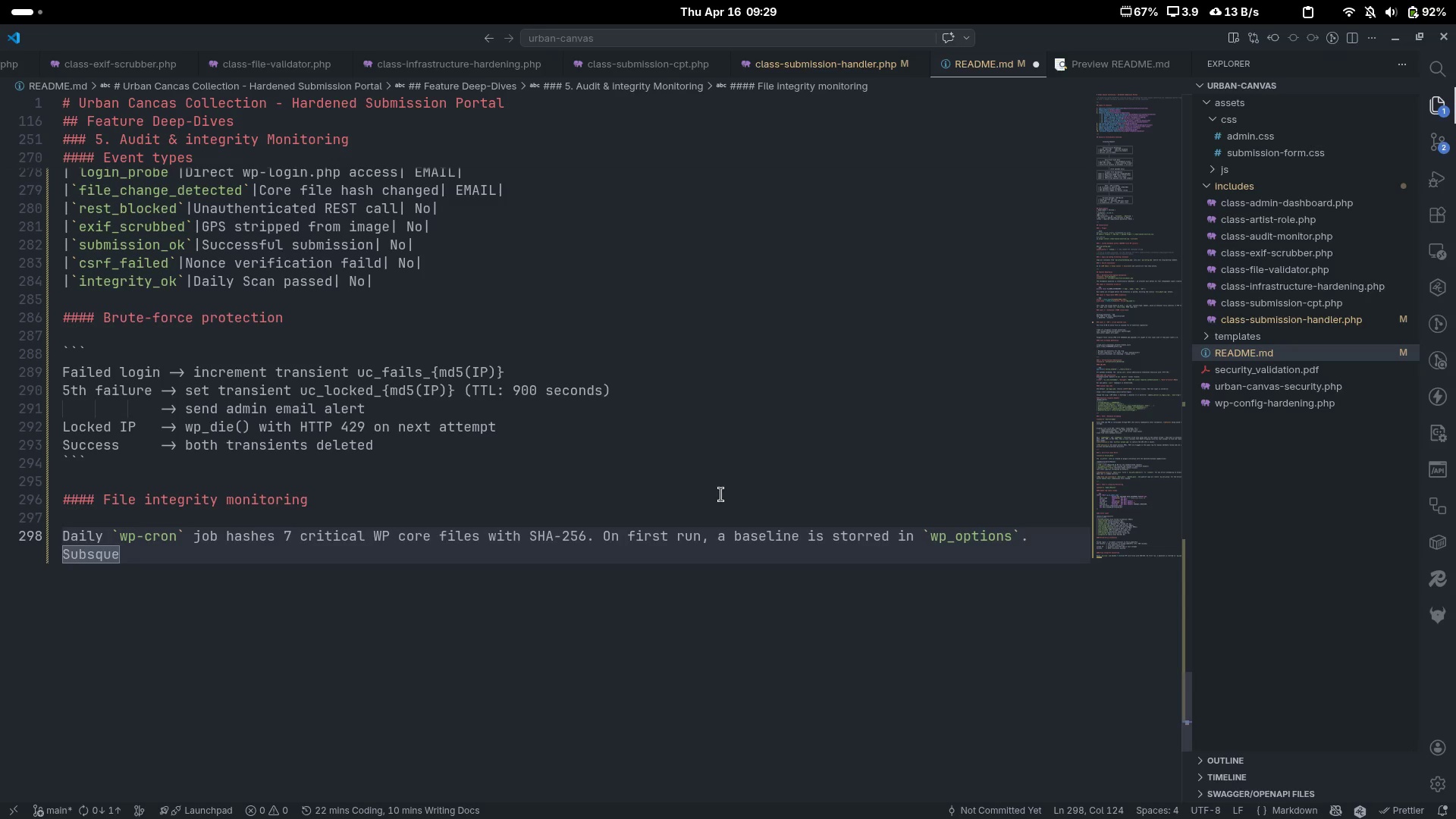 
key(E)
 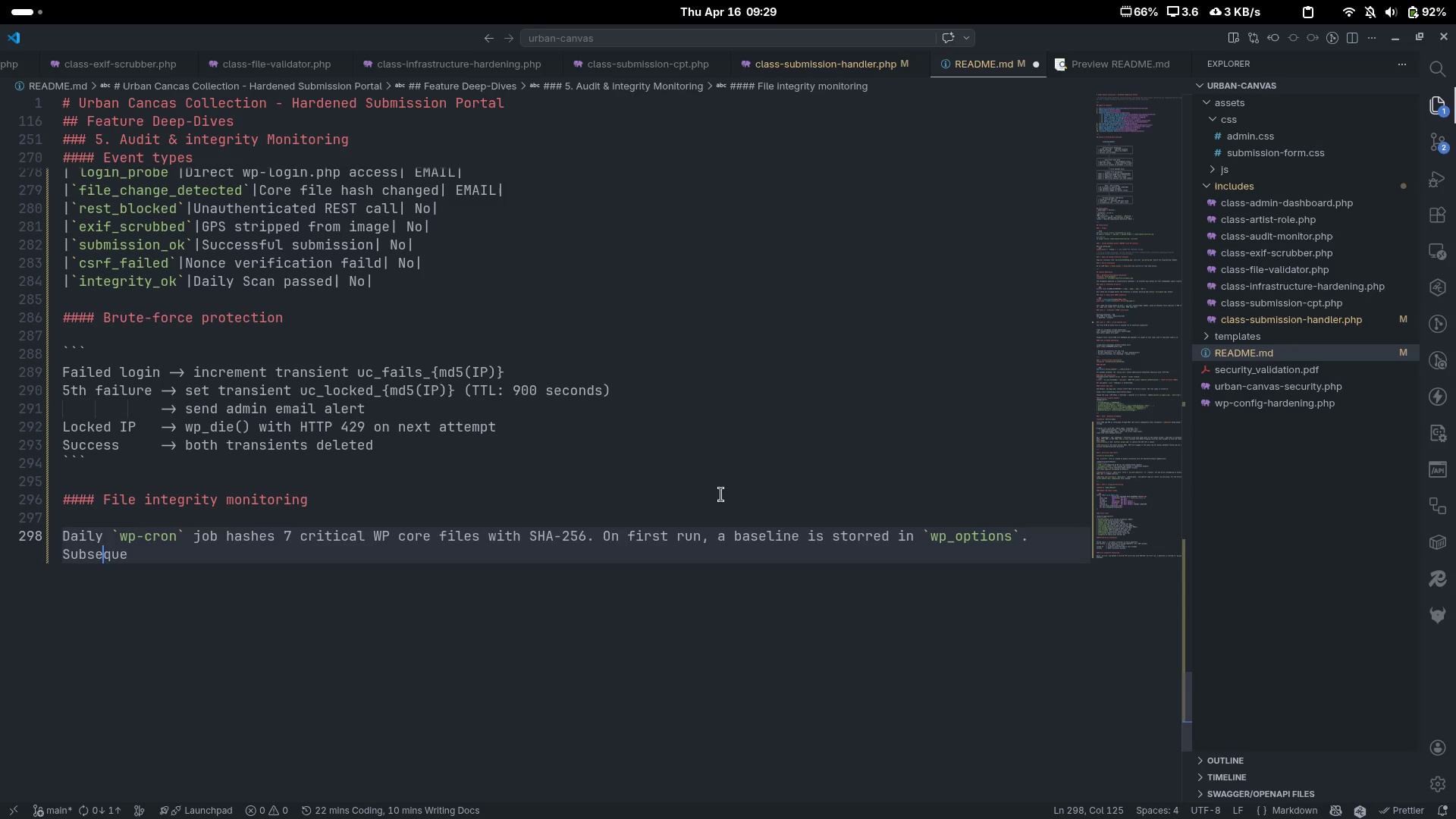 
key(Control+ControlLeft)
 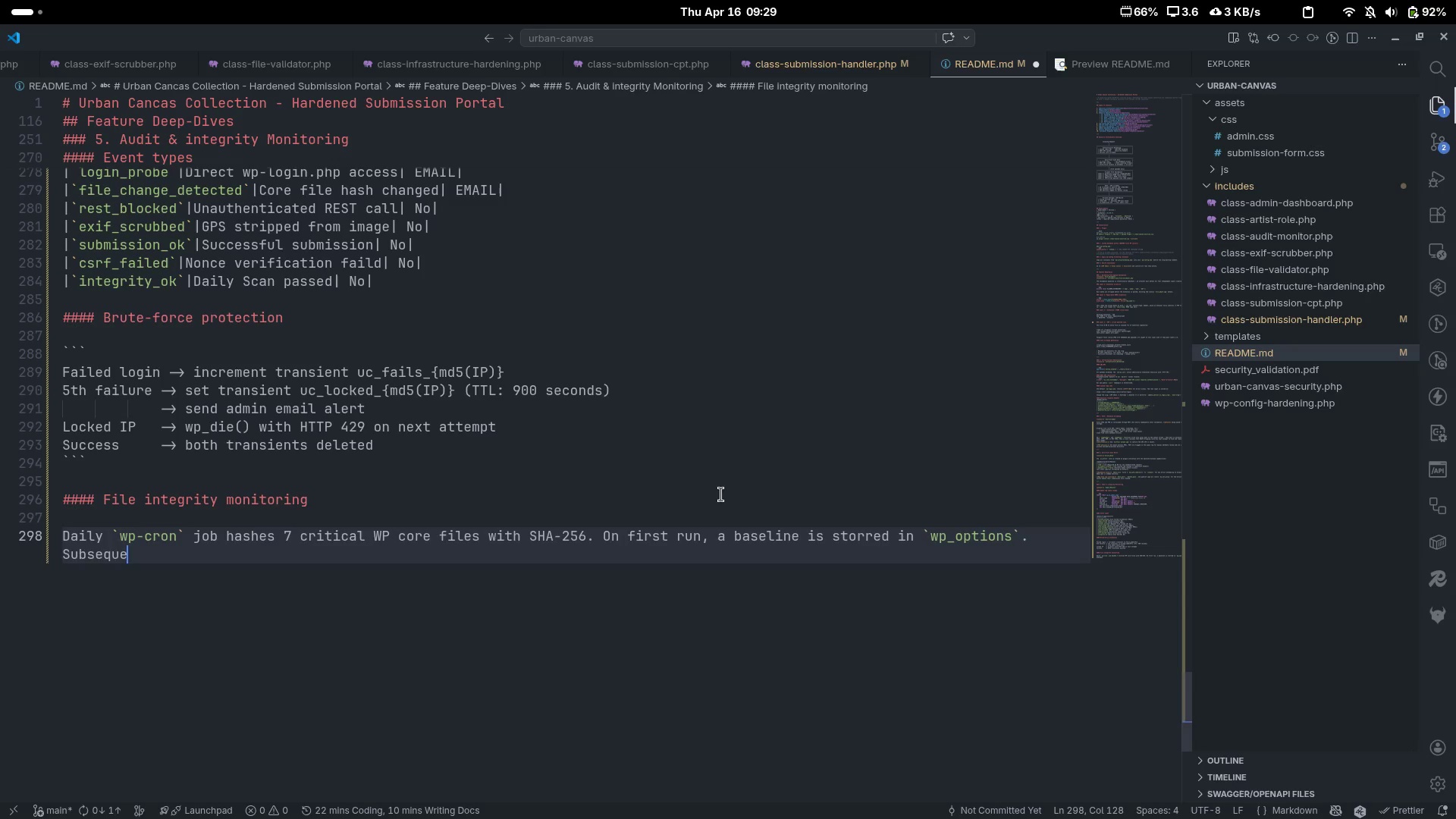 
key(Control+ArrowRight)
 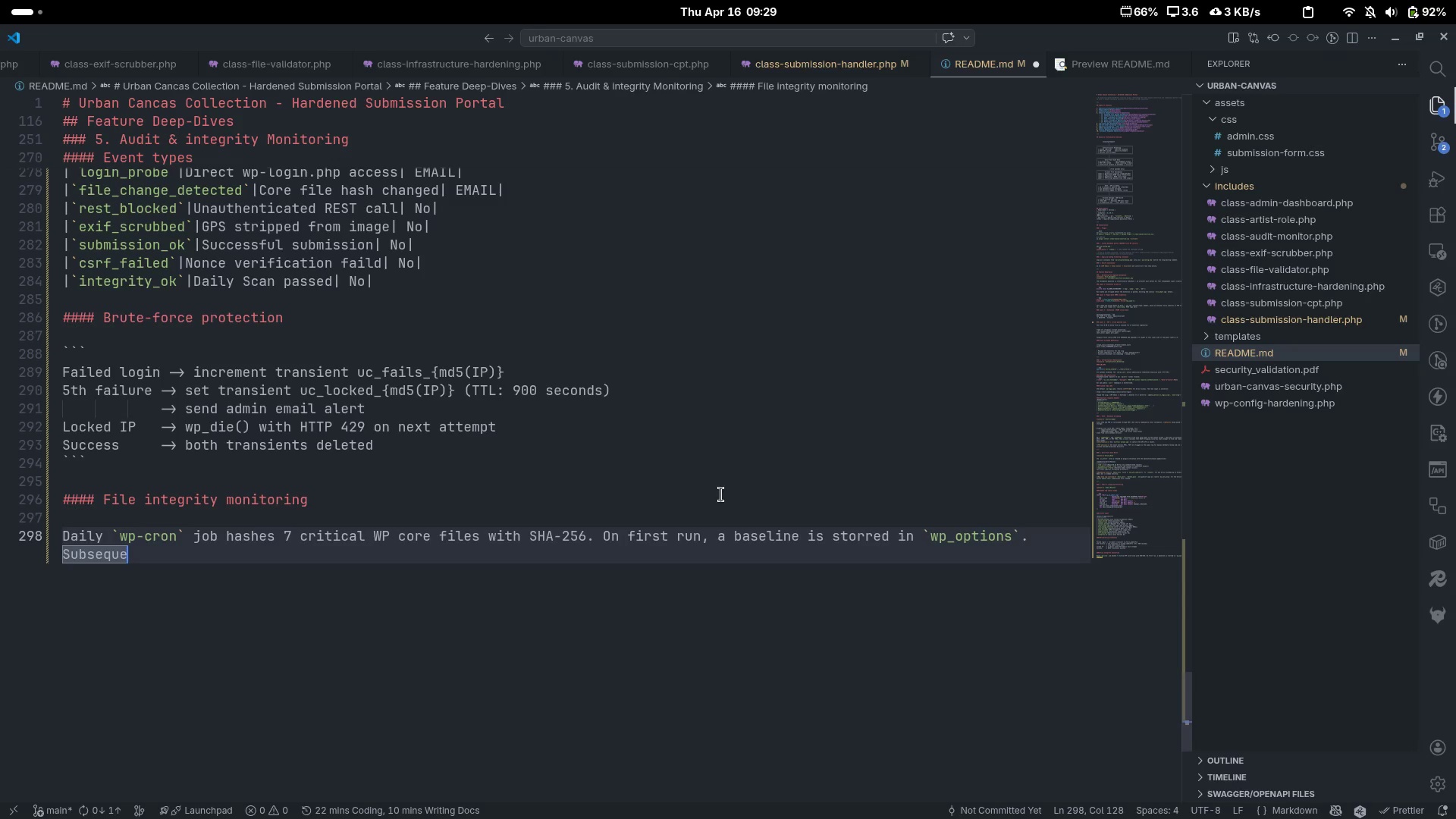 
type(nt runs comapre hashes and emal)
key(Backspace)
type(il the admin if any file as )
 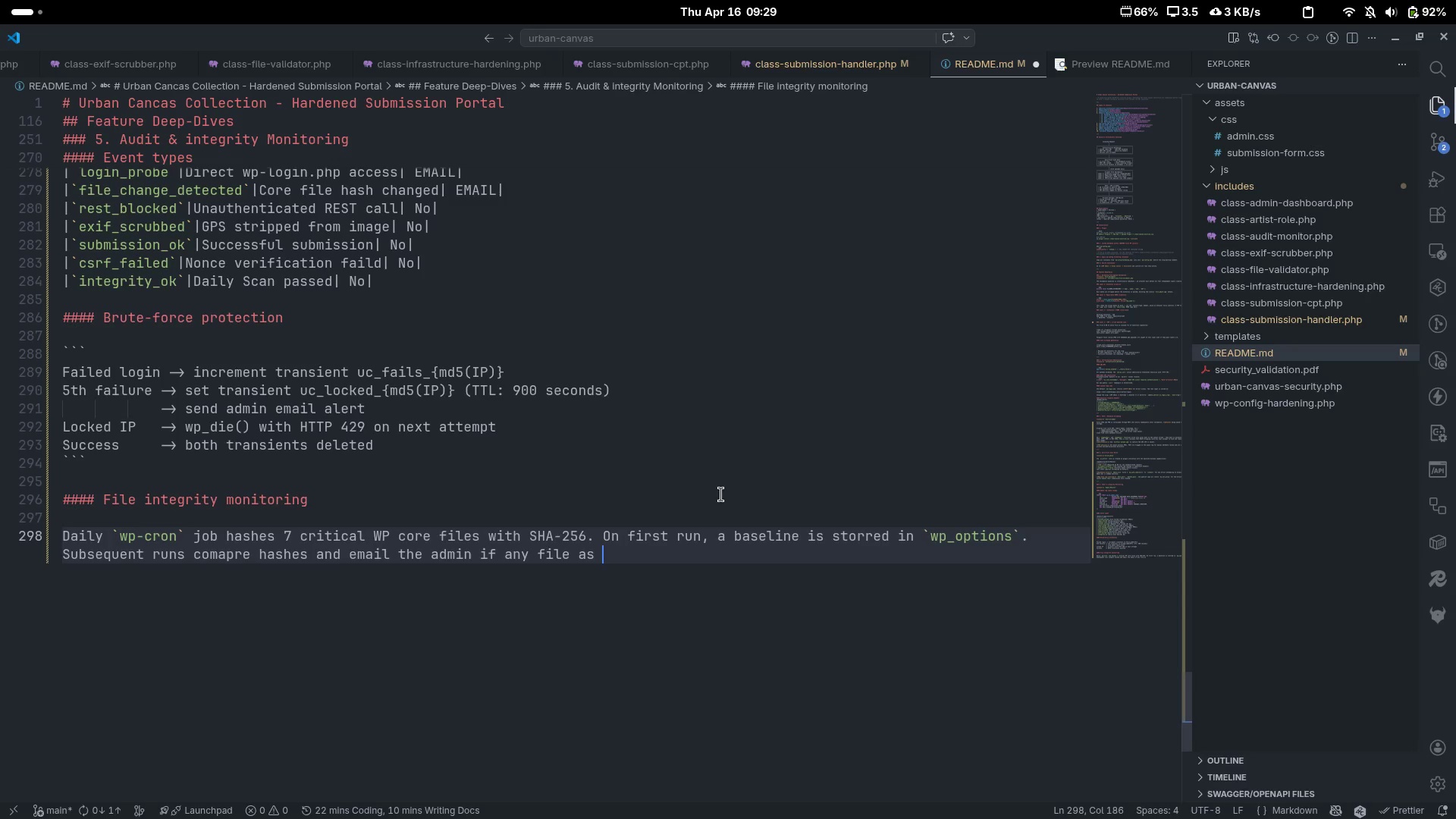 
key(Control+ControlLeft)
 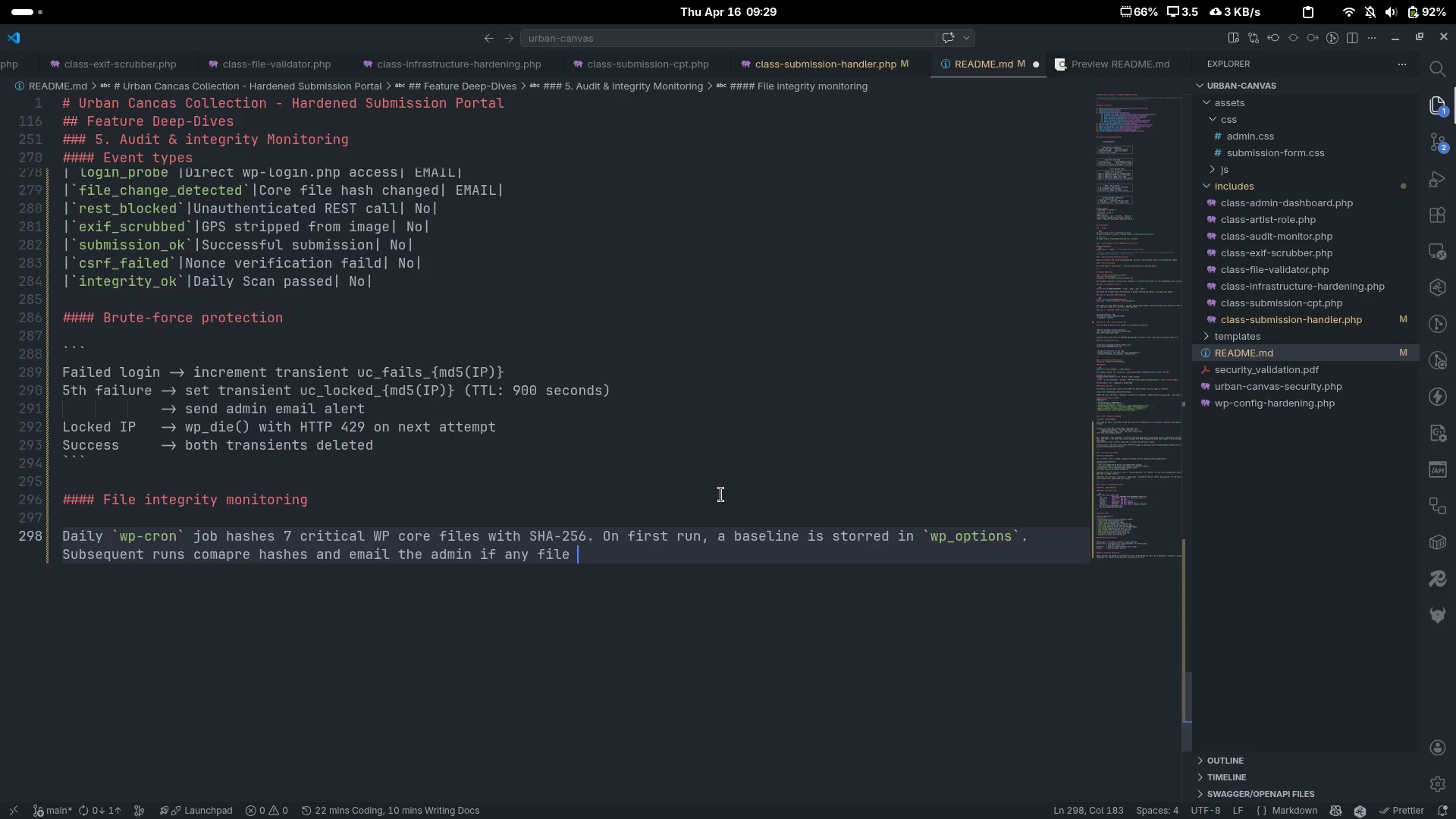 
key(Control+Backspace)
 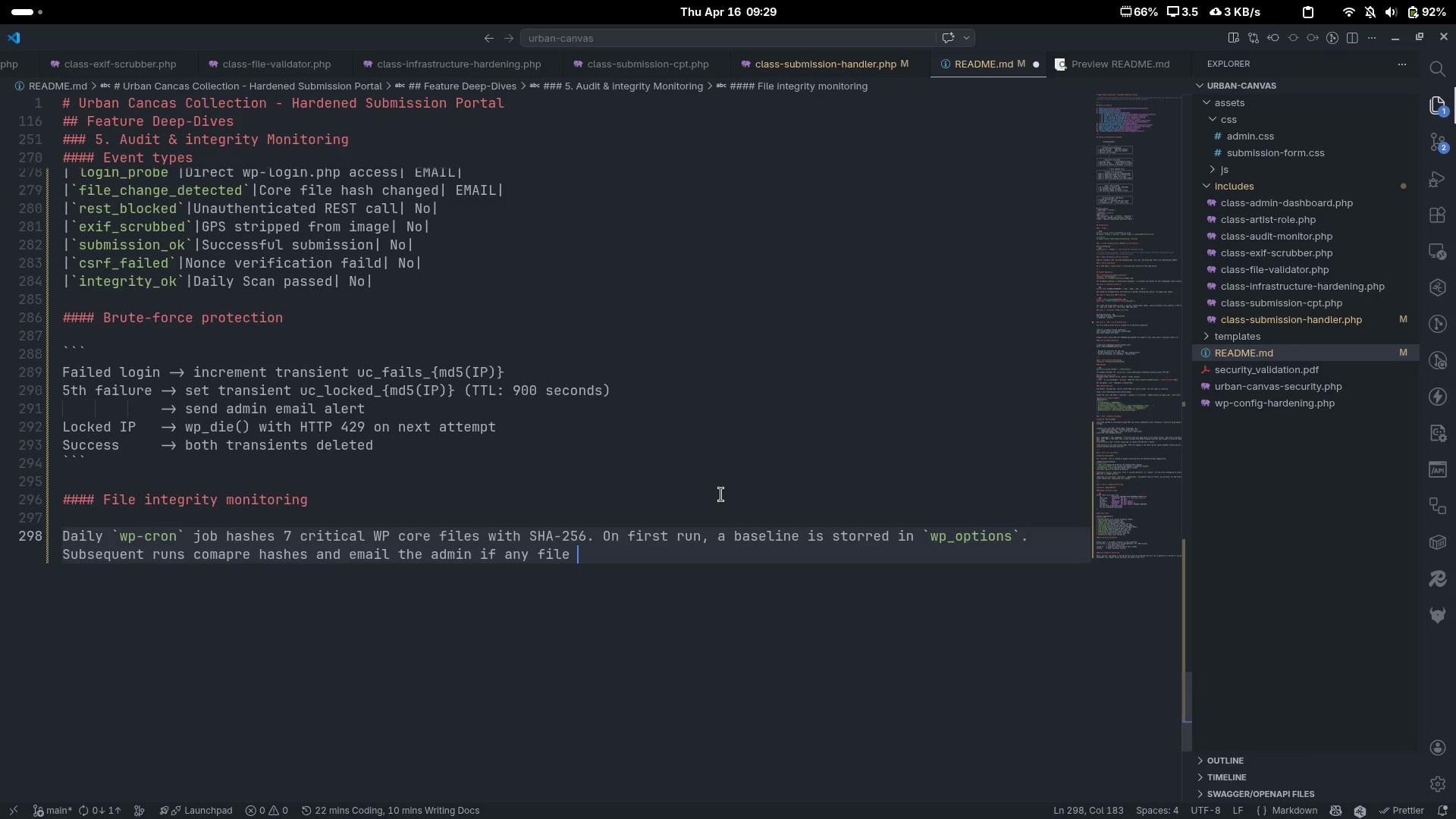 
type(hasa chan)
 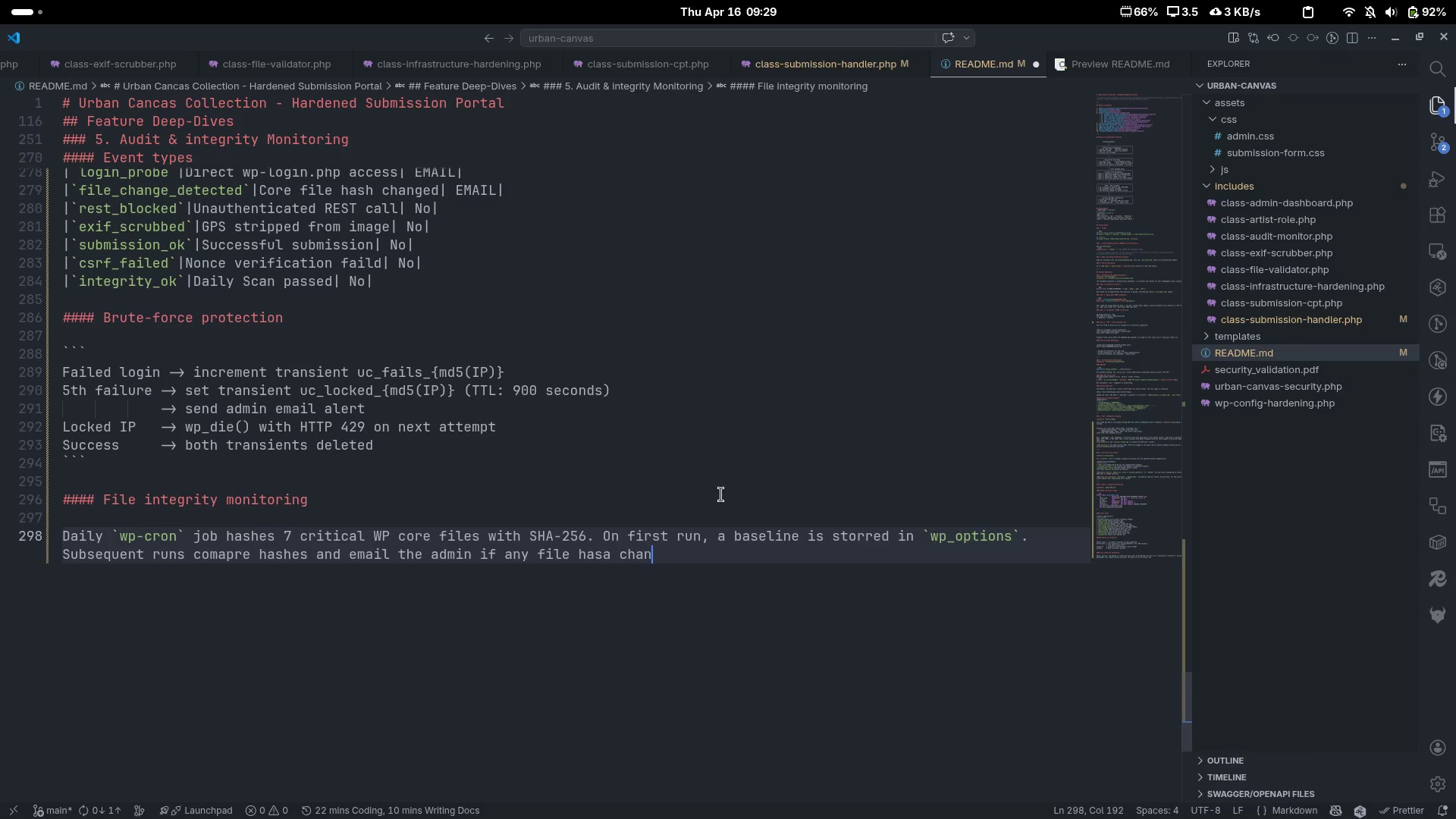 
key(Control+Backspace)
 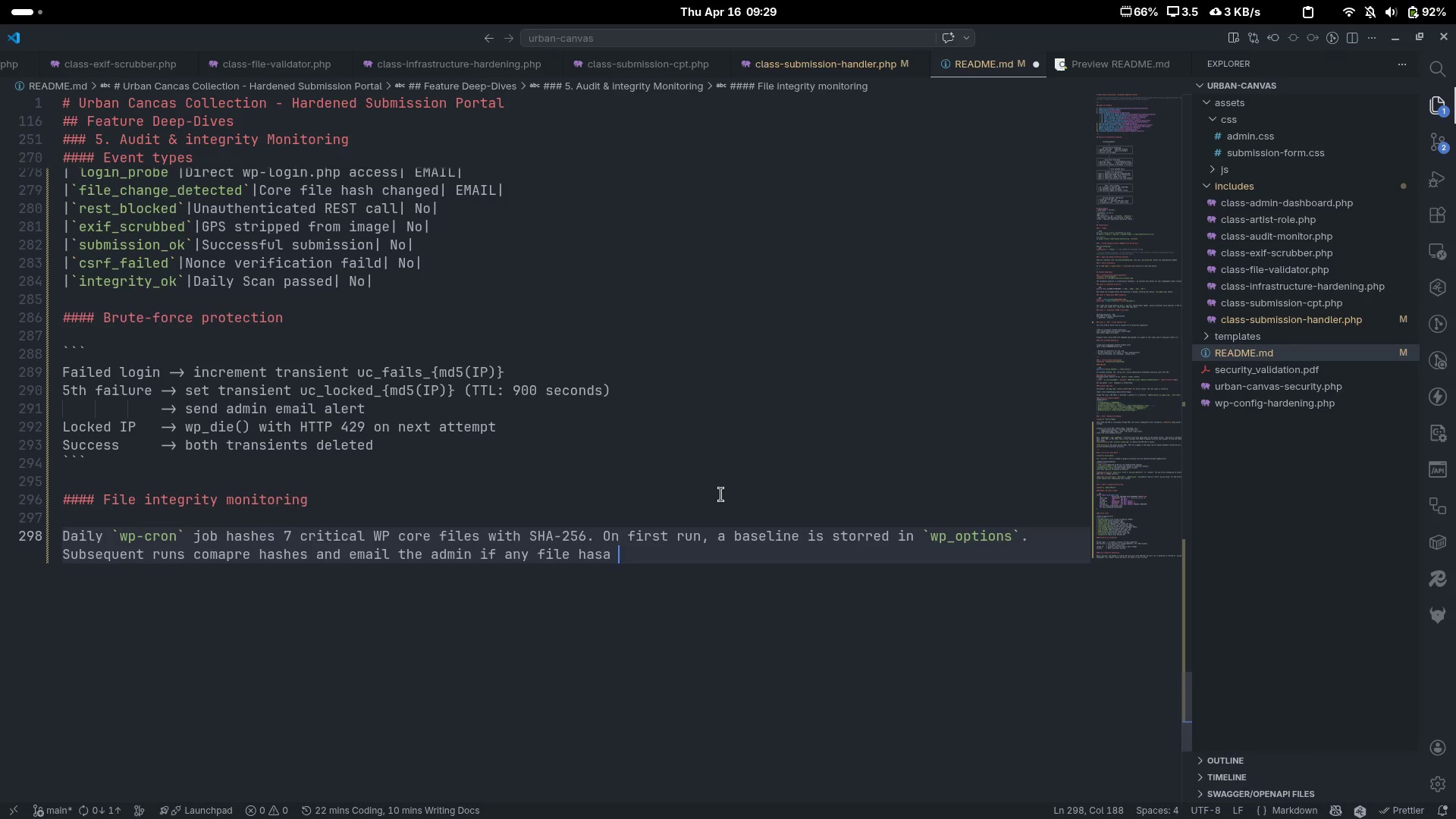 
key(Control+Backspace)
 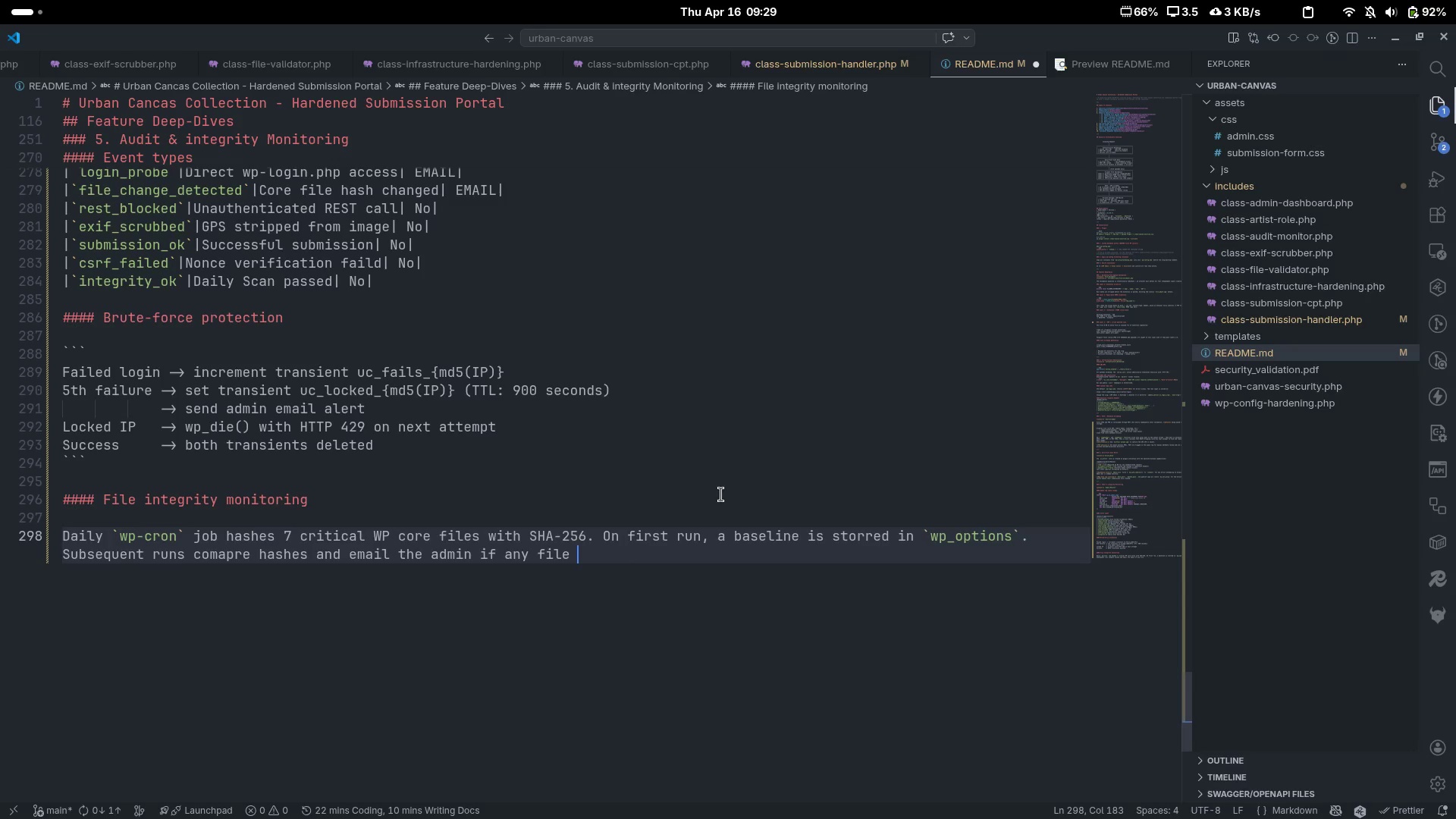 
type(has changes.)
key(Backspace)
key(Backspace)
type(d. Rebuild the baseline intentionally after WO )
key(Backspace)
key(Backspace)
type(P core updates via ****)
 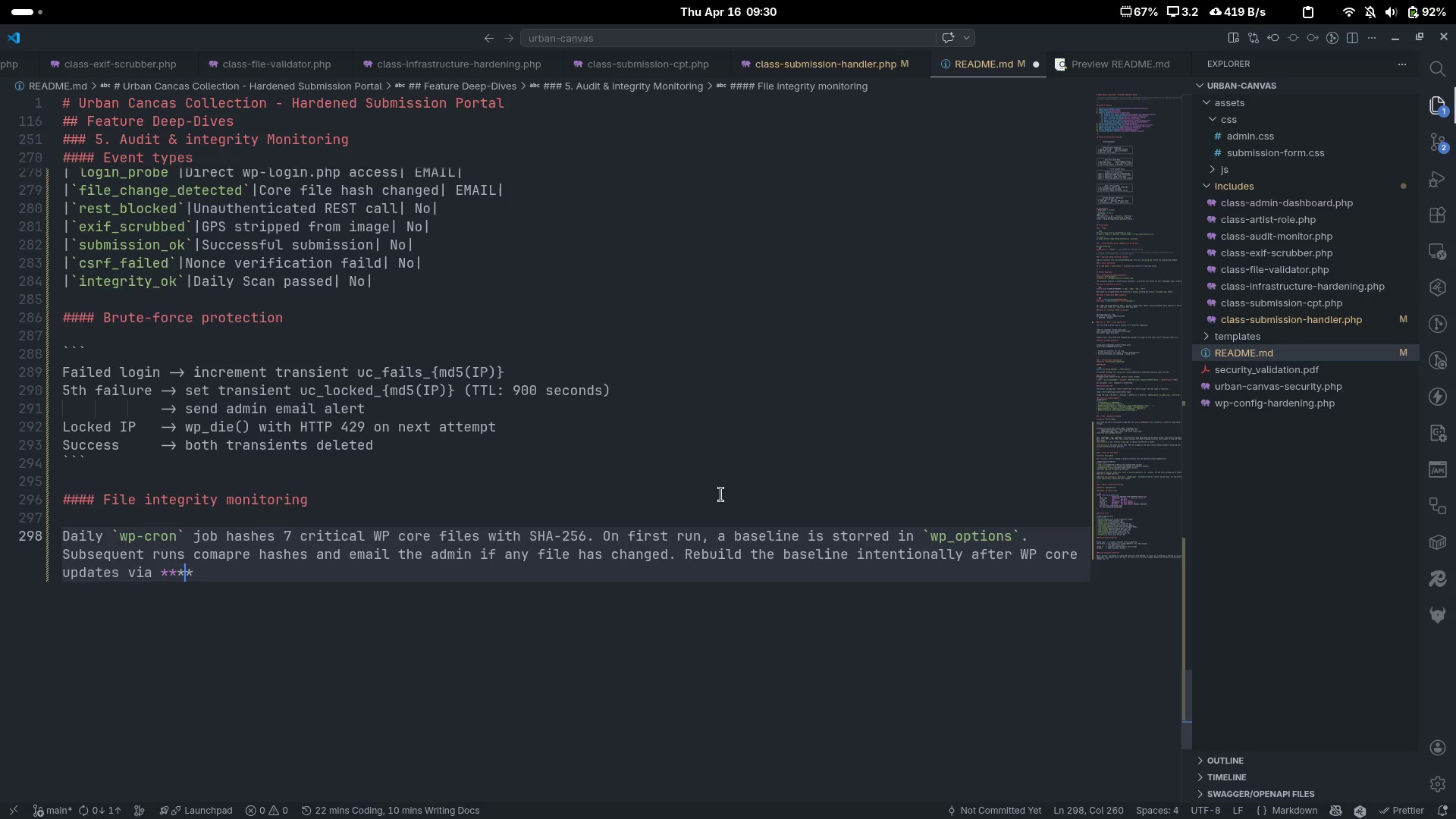 
 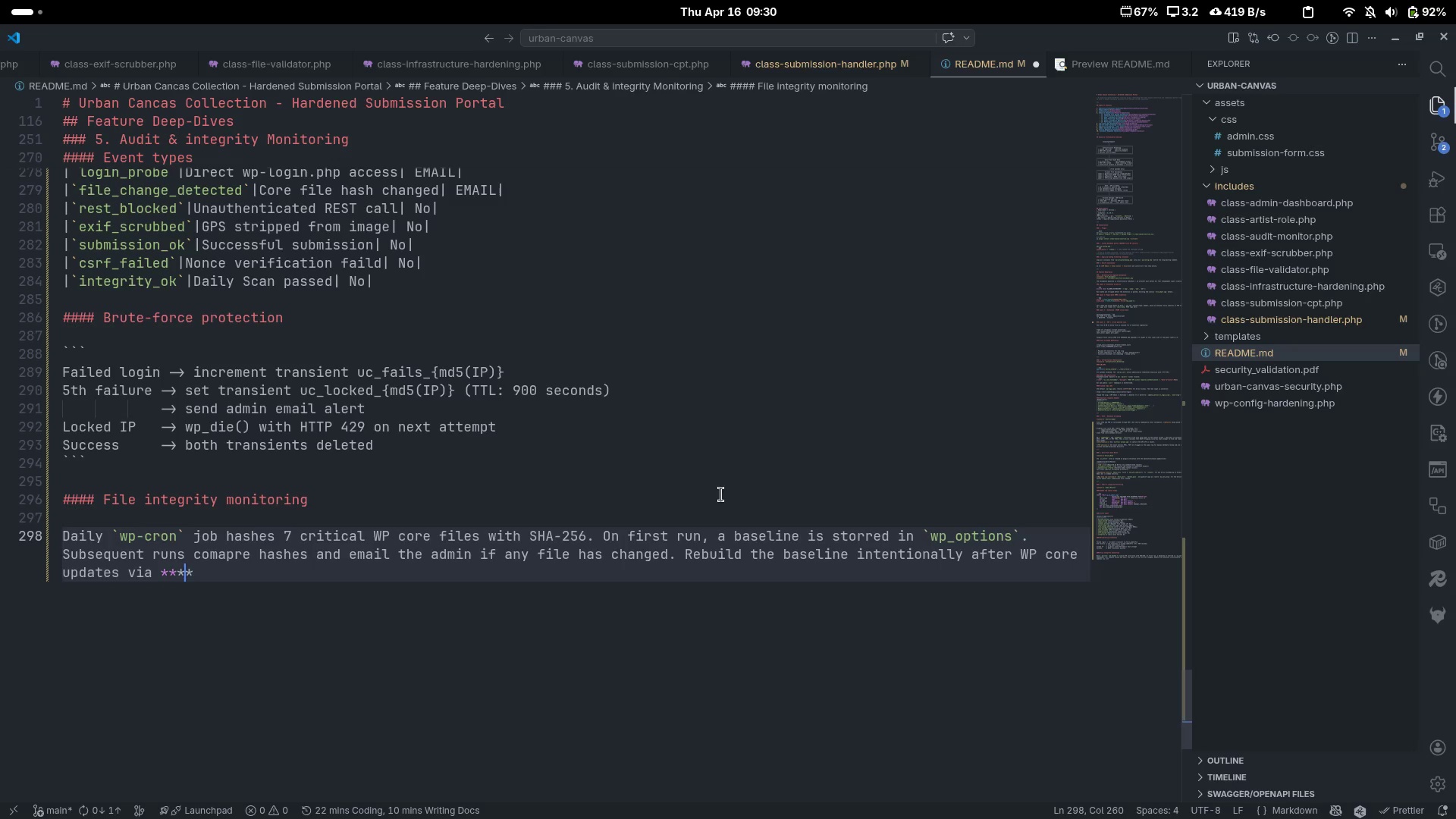 
key(ArrowLeft)
 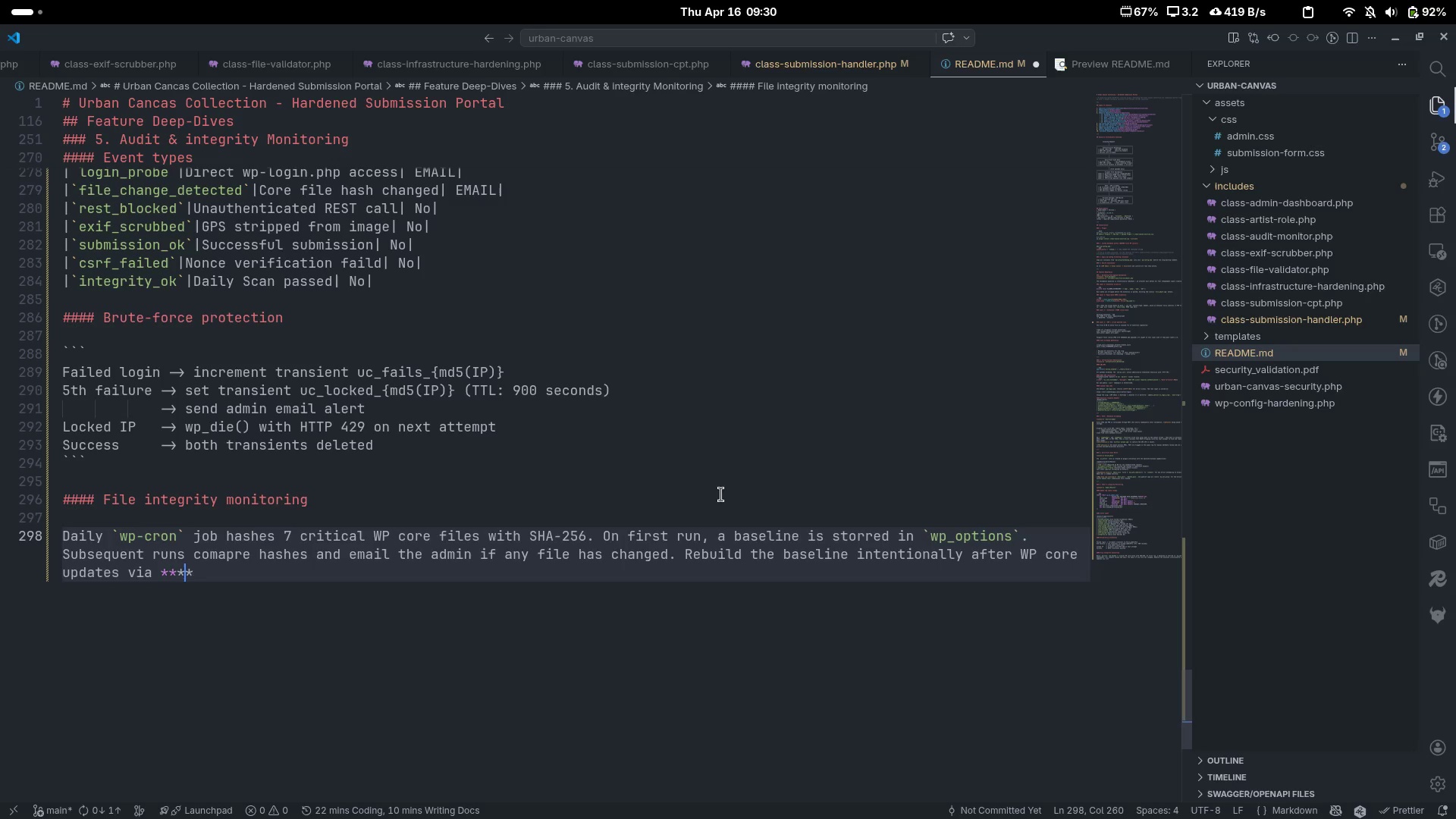 
key(ArrowLeft)
 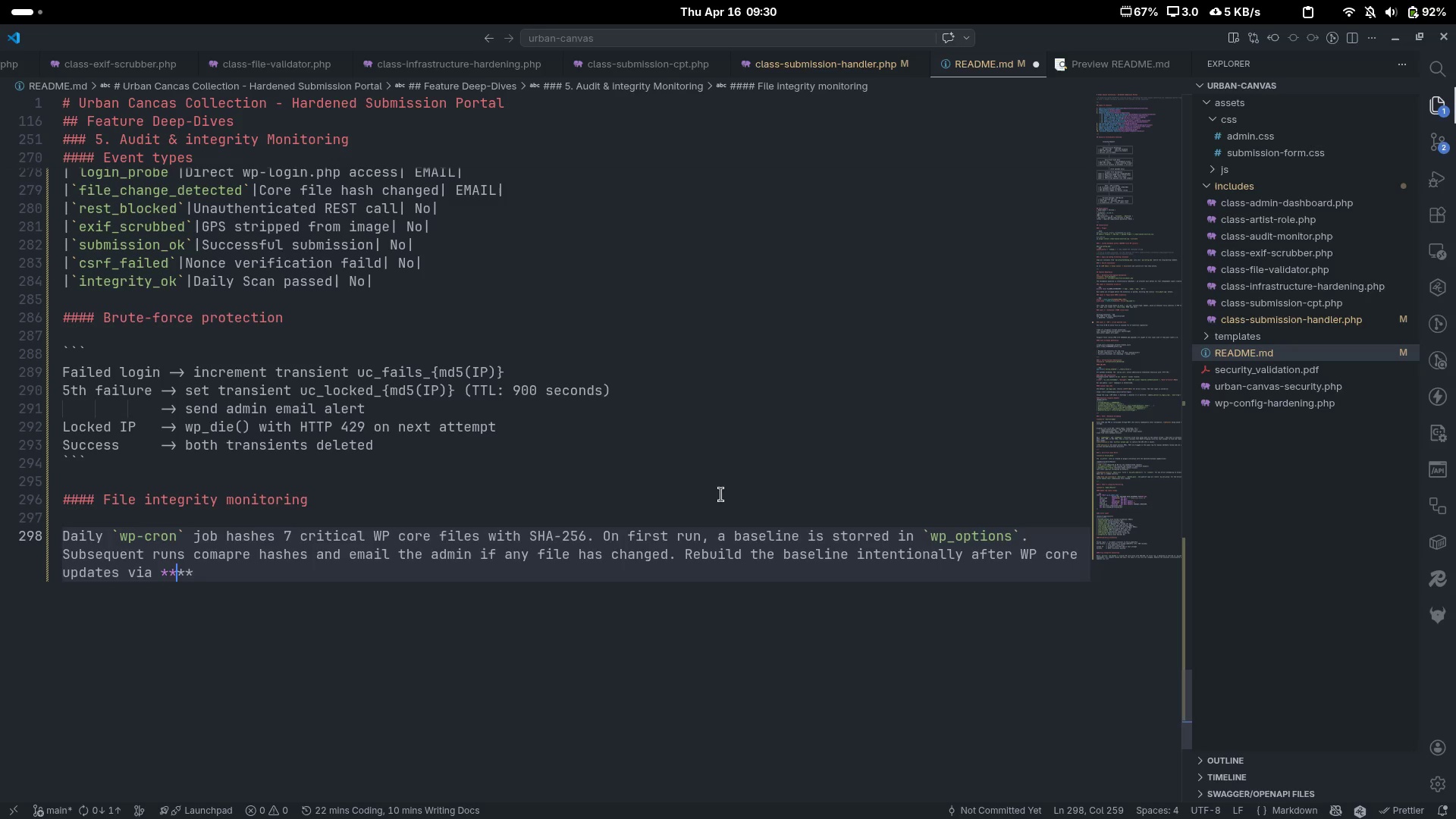 
type(Uean)
key(Backspace)
key(Backspace)
key(Backspace)
type(rban a)
key(Backspace)
type(Canvas -> Security -> Rebuild Baseline)
 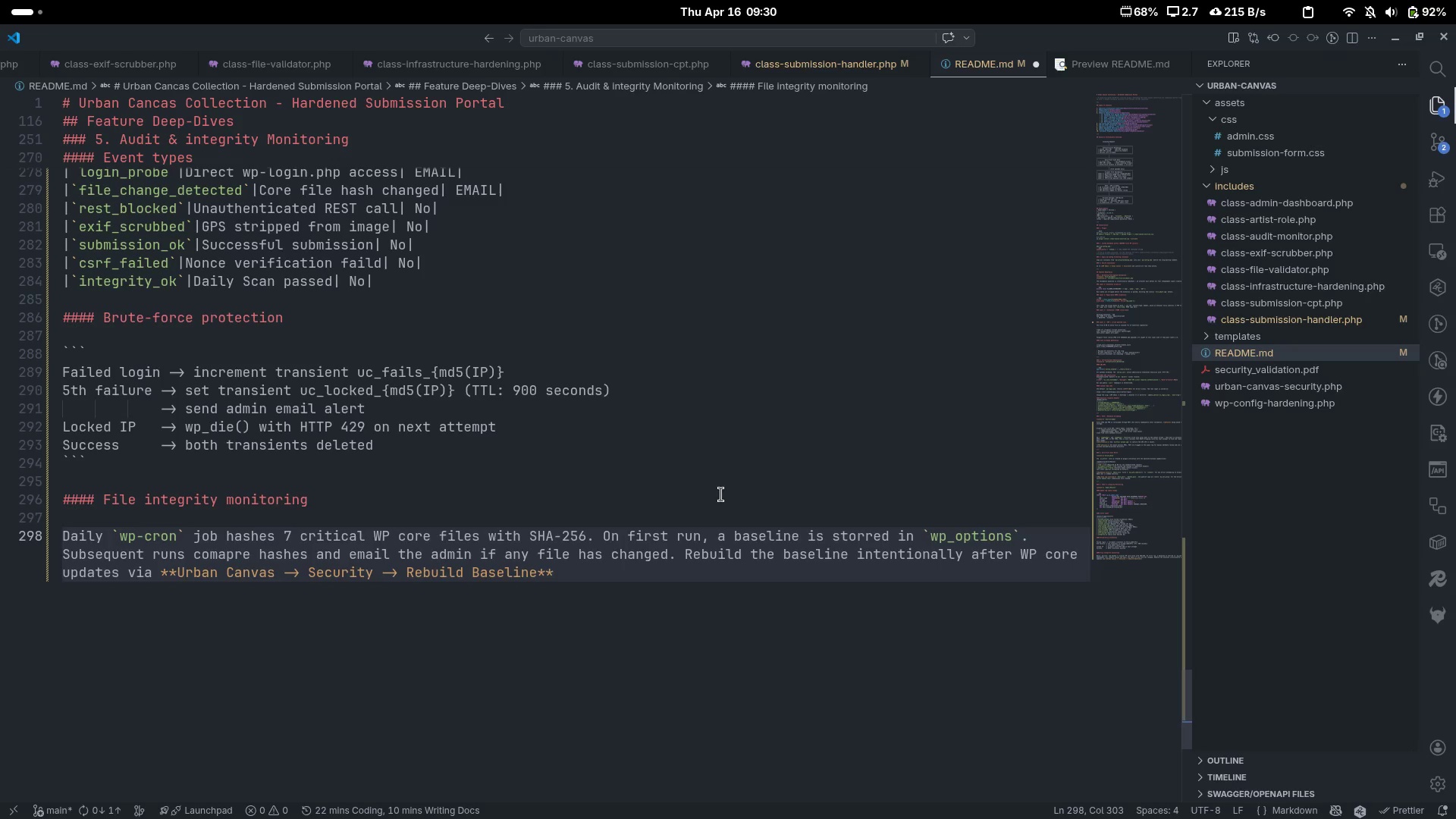 
key(ArrowRight)
 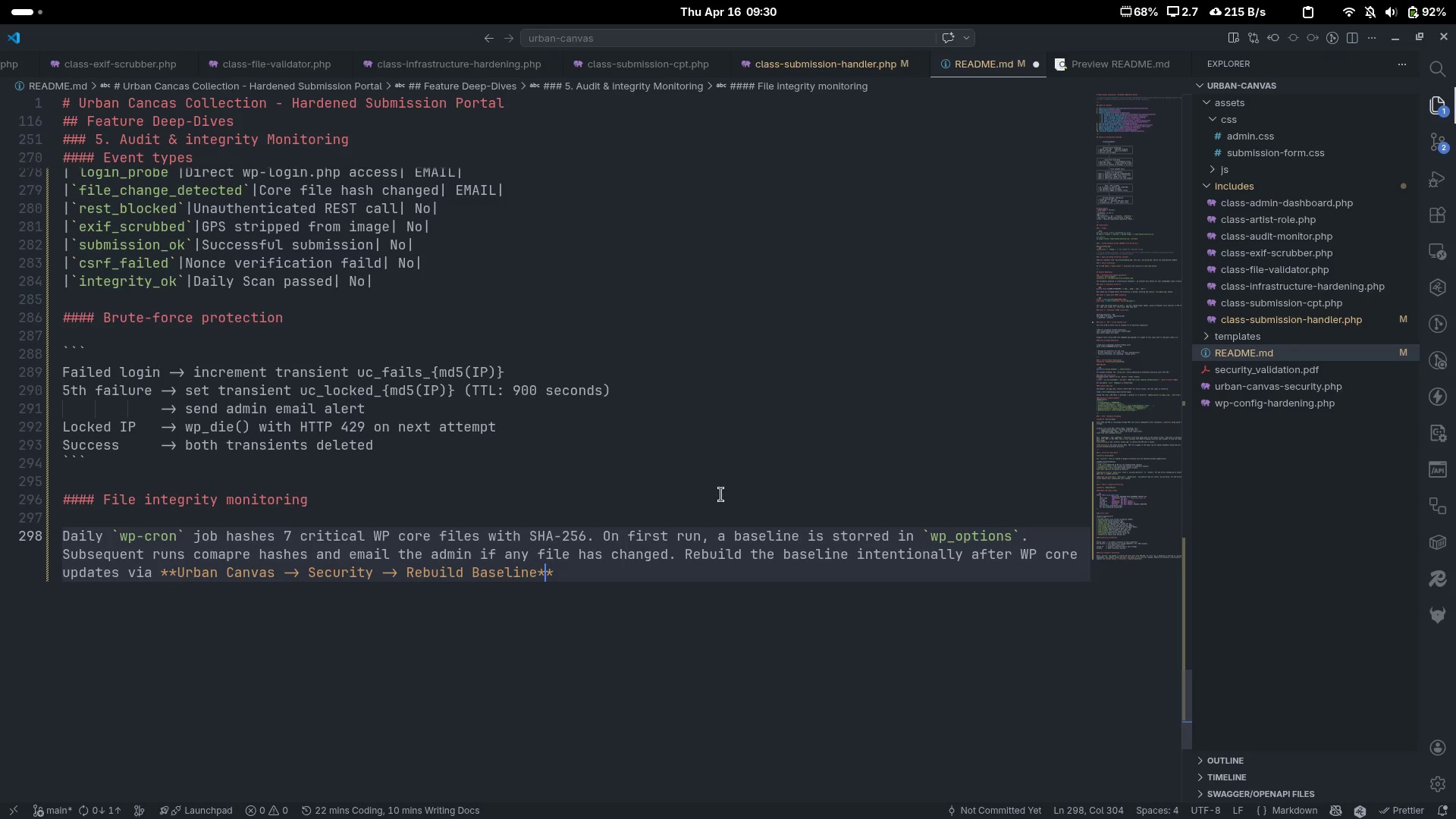 
key(ArrowRight)
 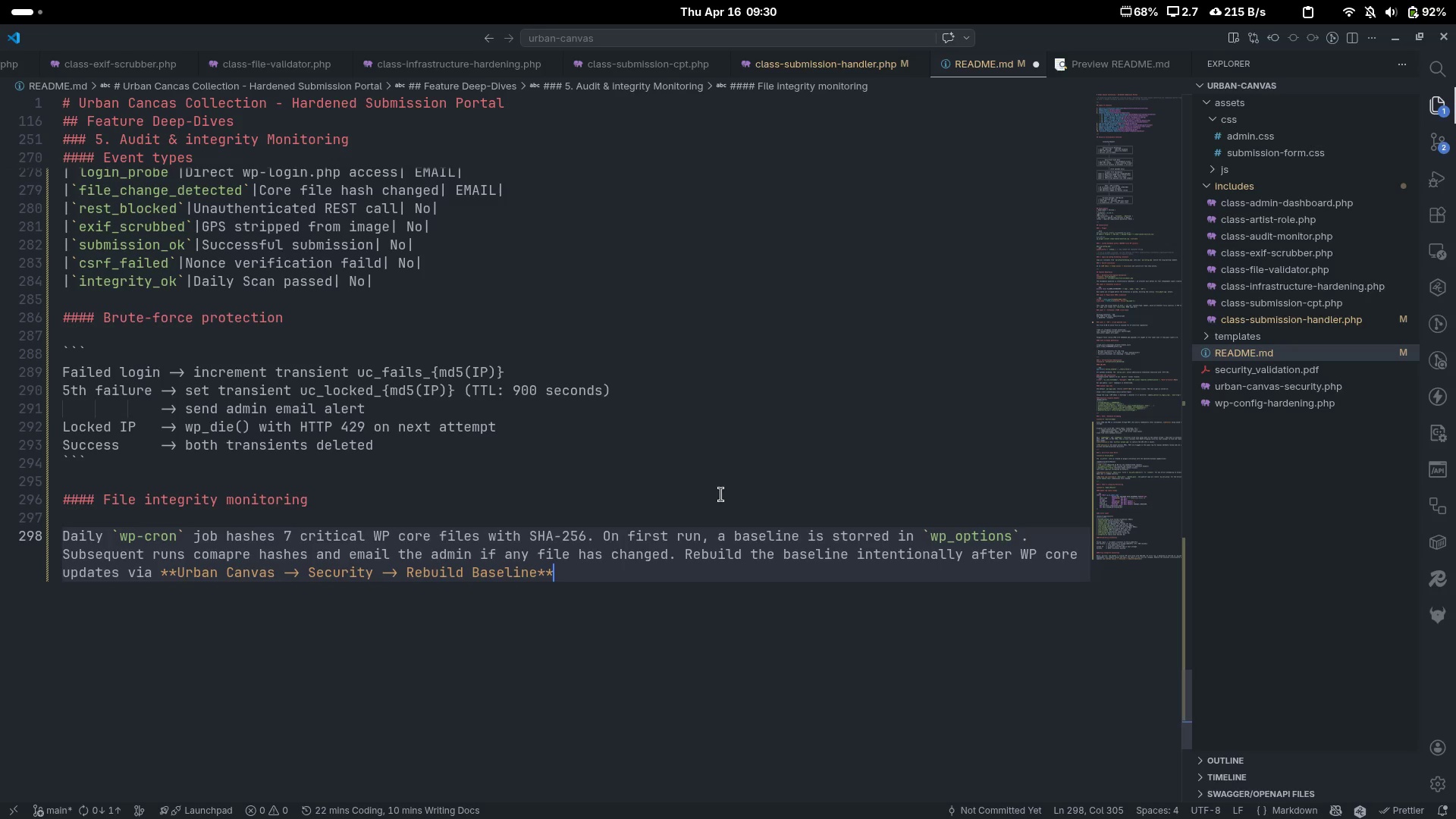 
key(Period)
 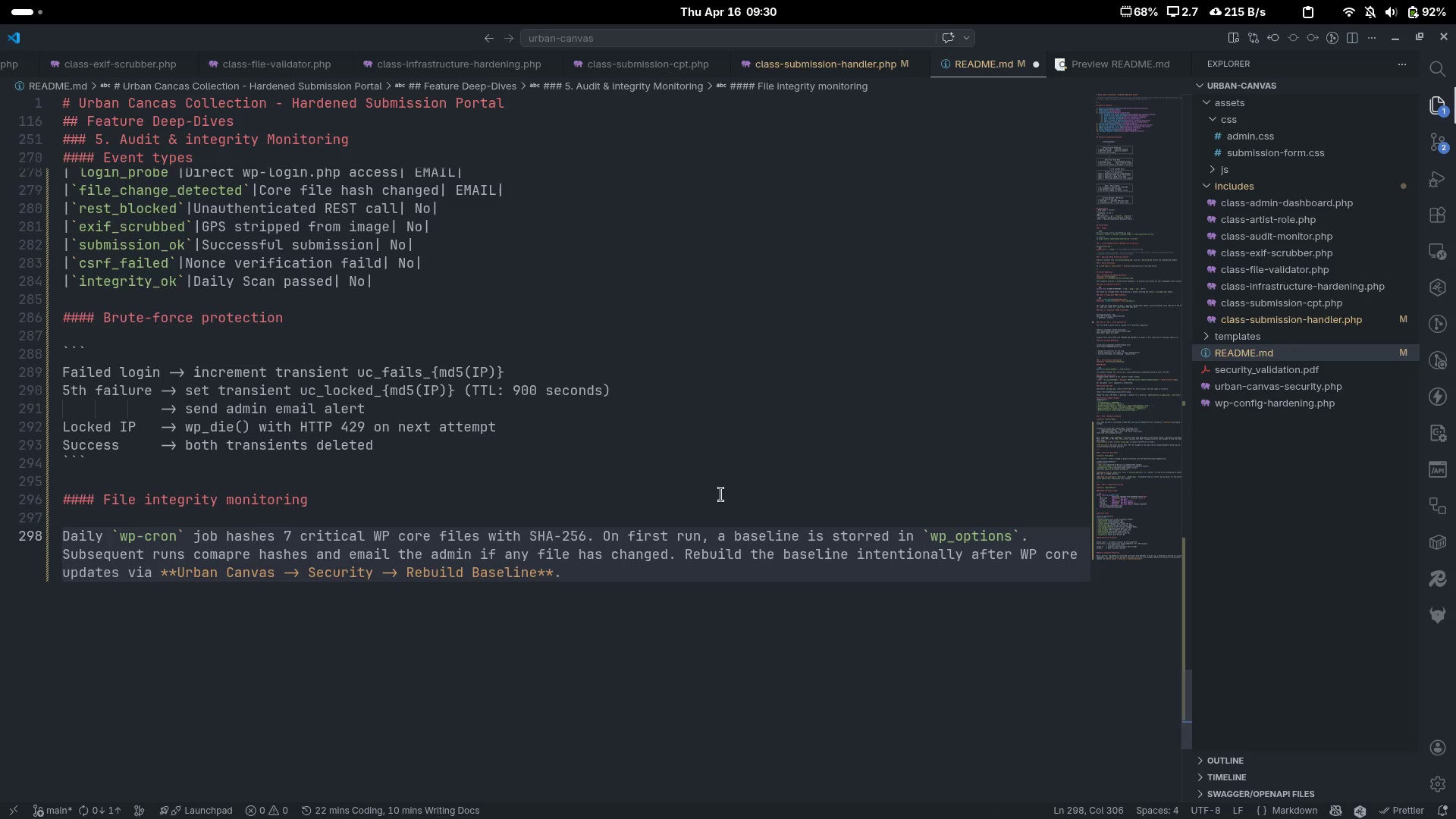 
key(Enter)
 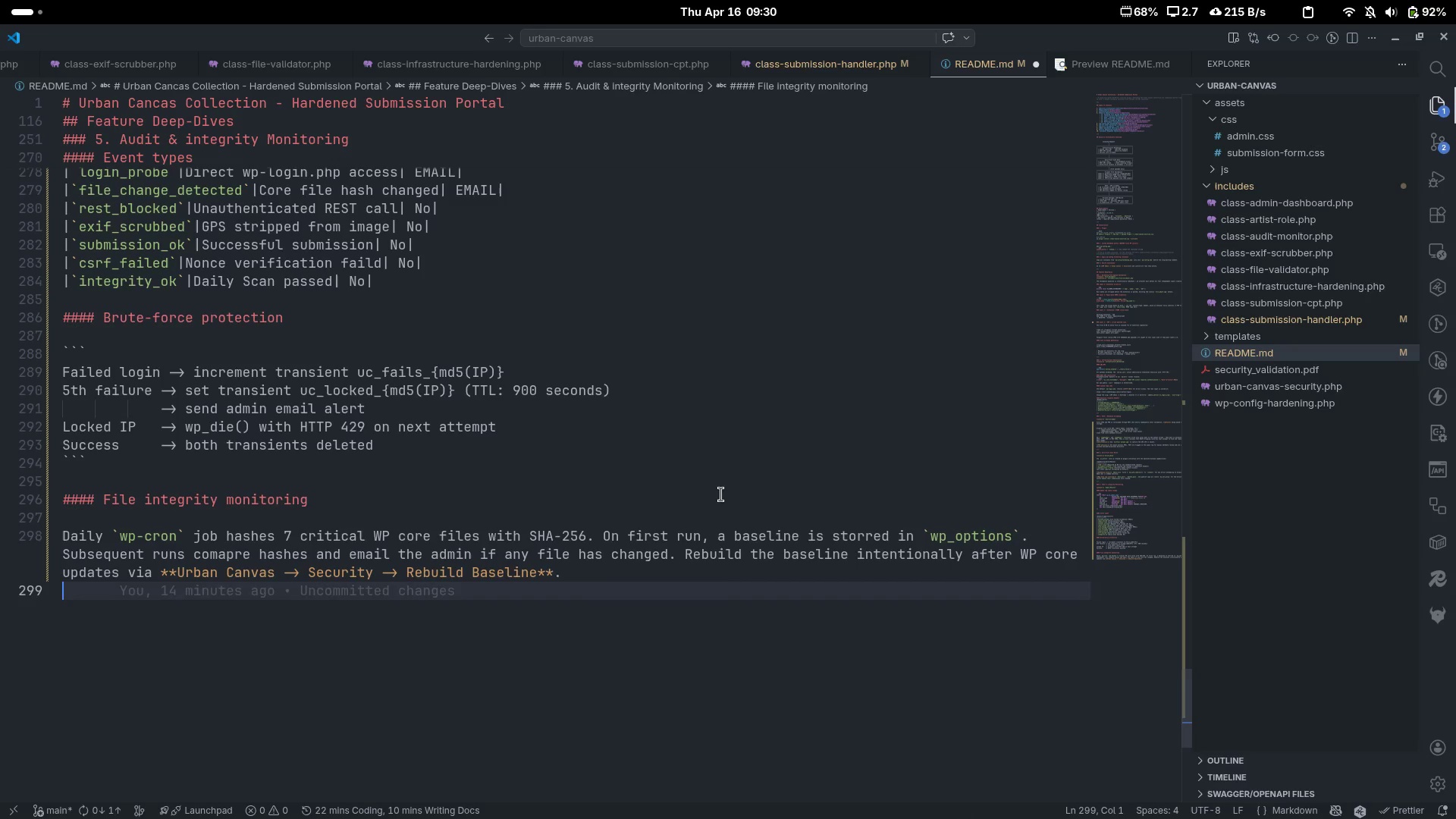 
key(Enter)
 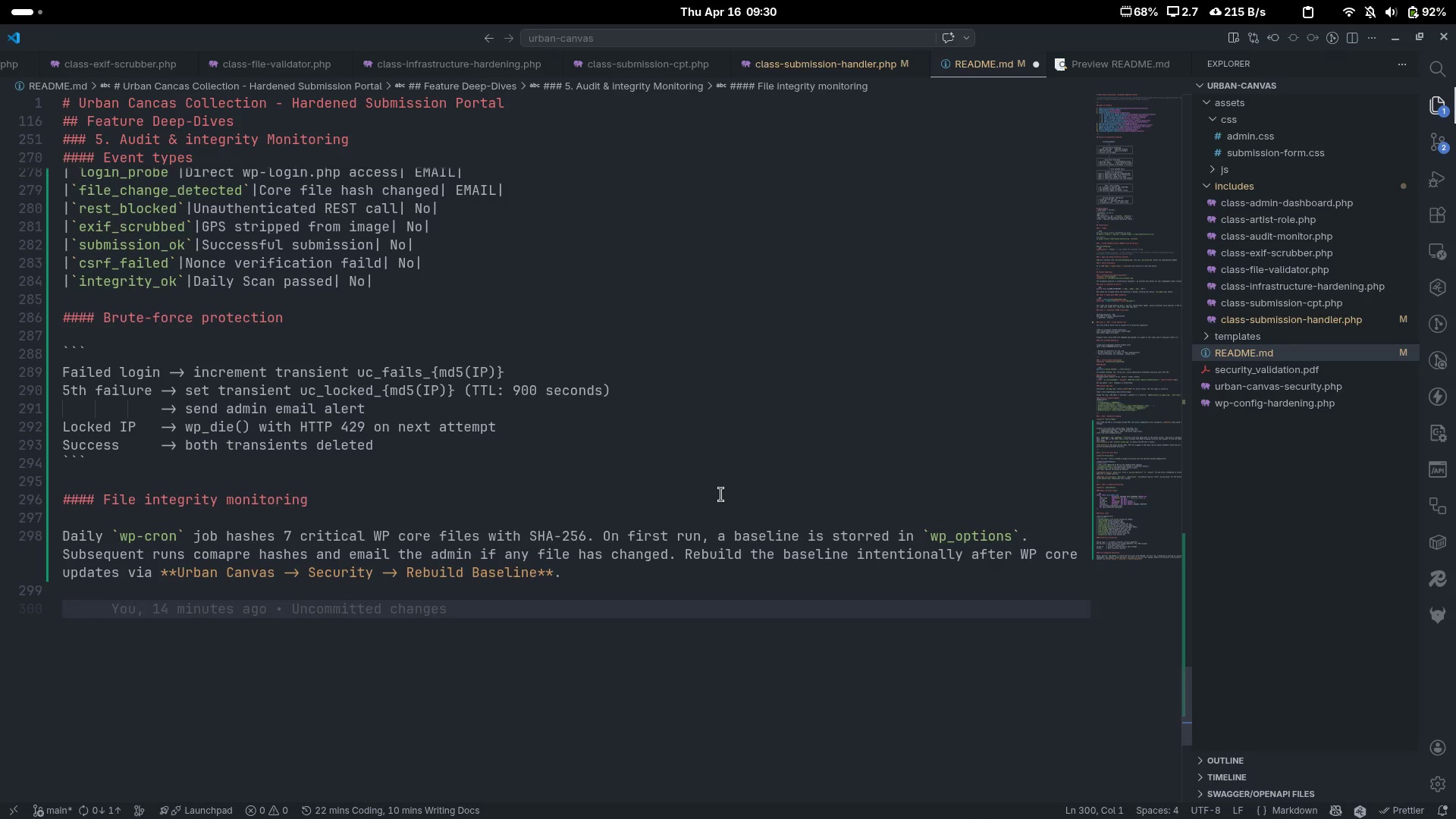 
key(Minus)
 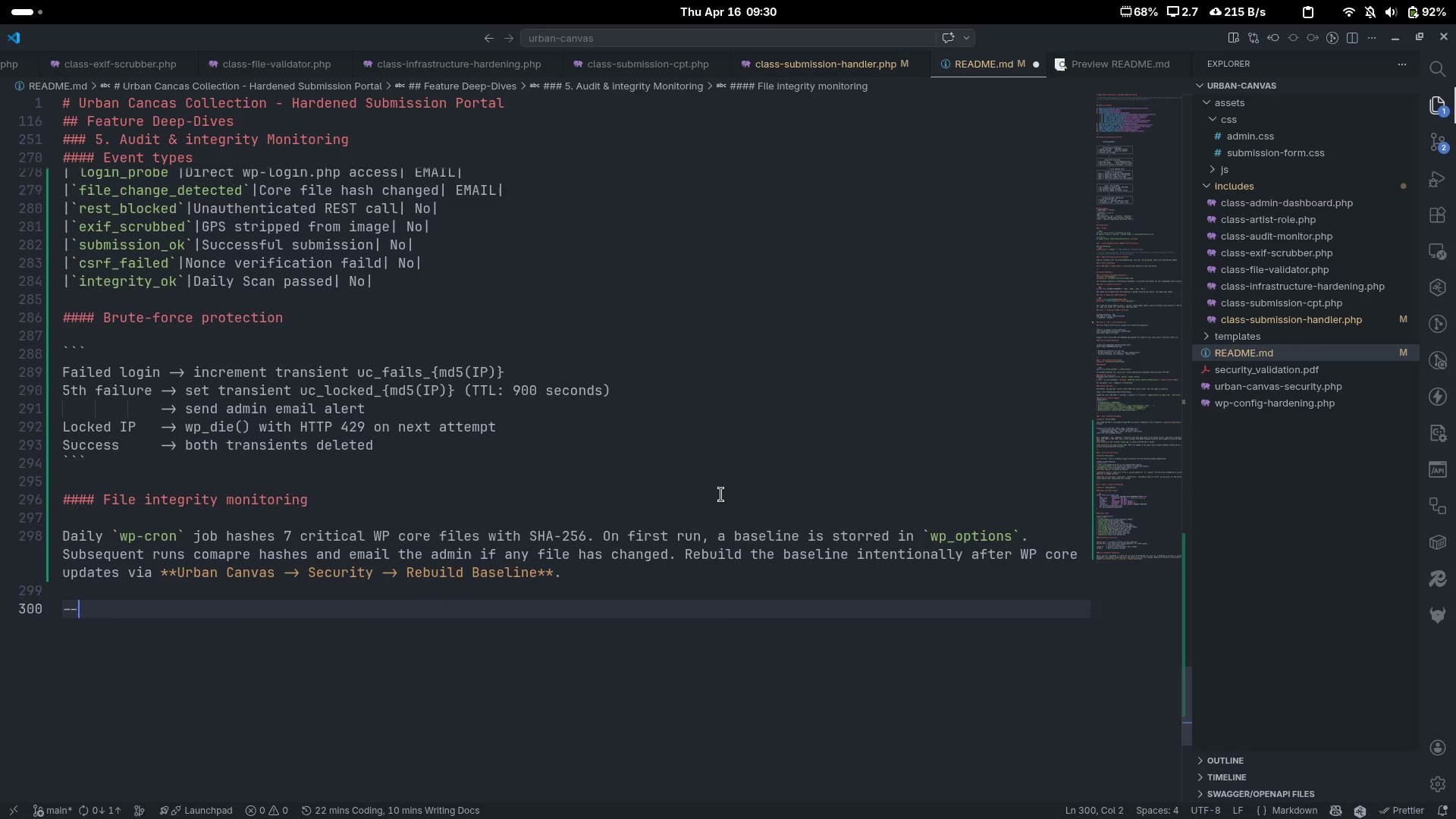 
key(Minus)
 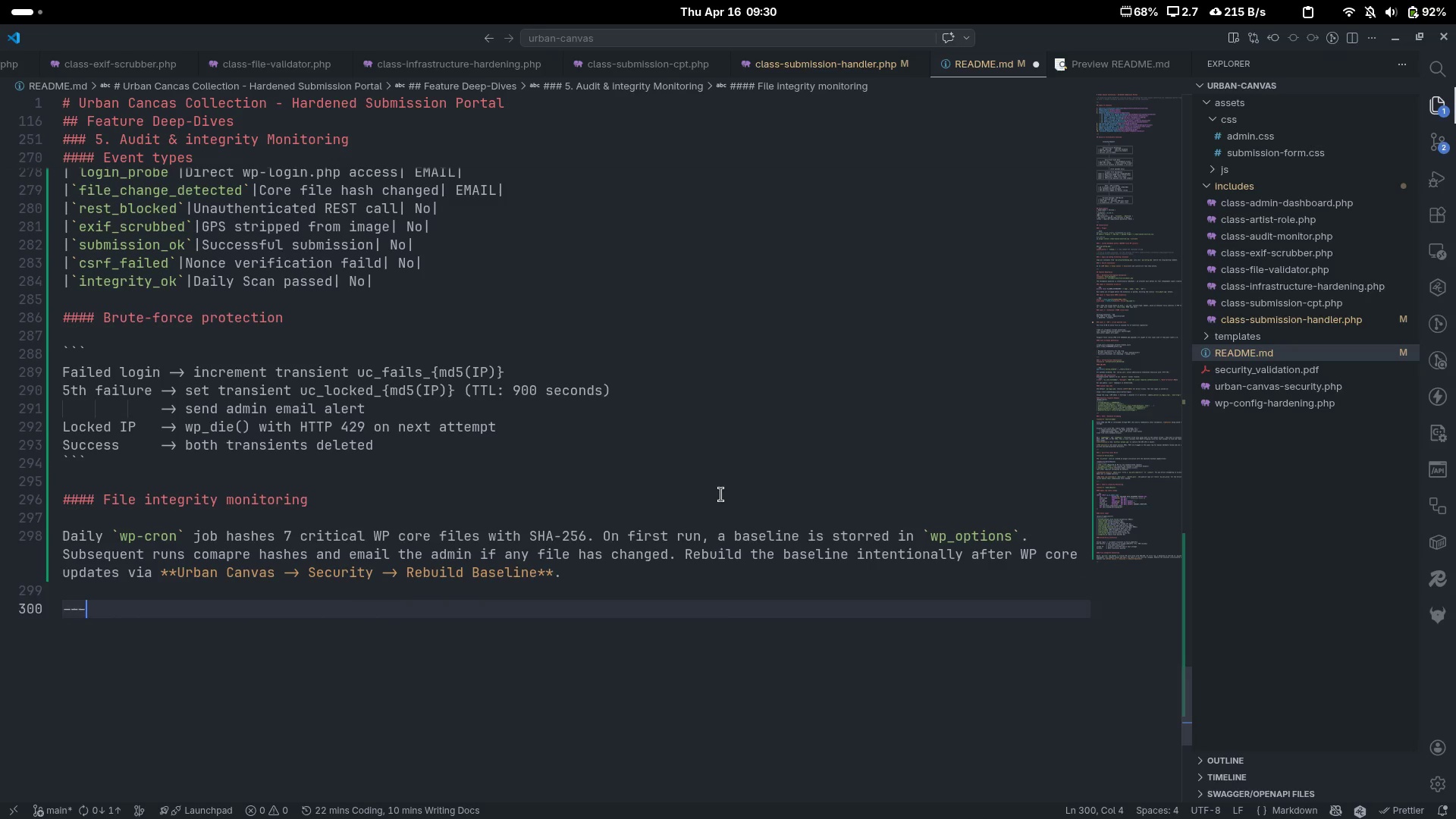 
key(Minus)
 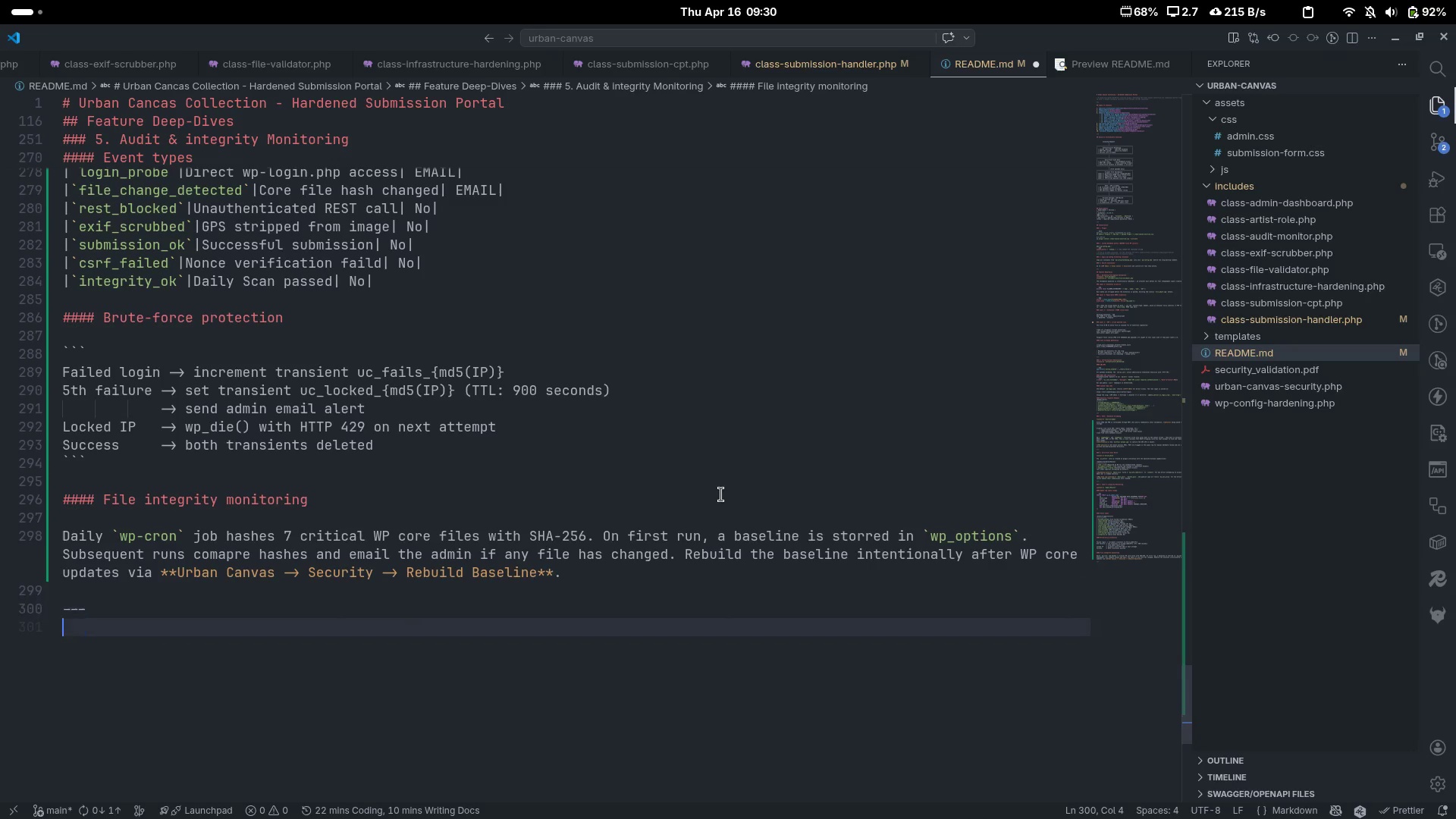 
key(Enter)
 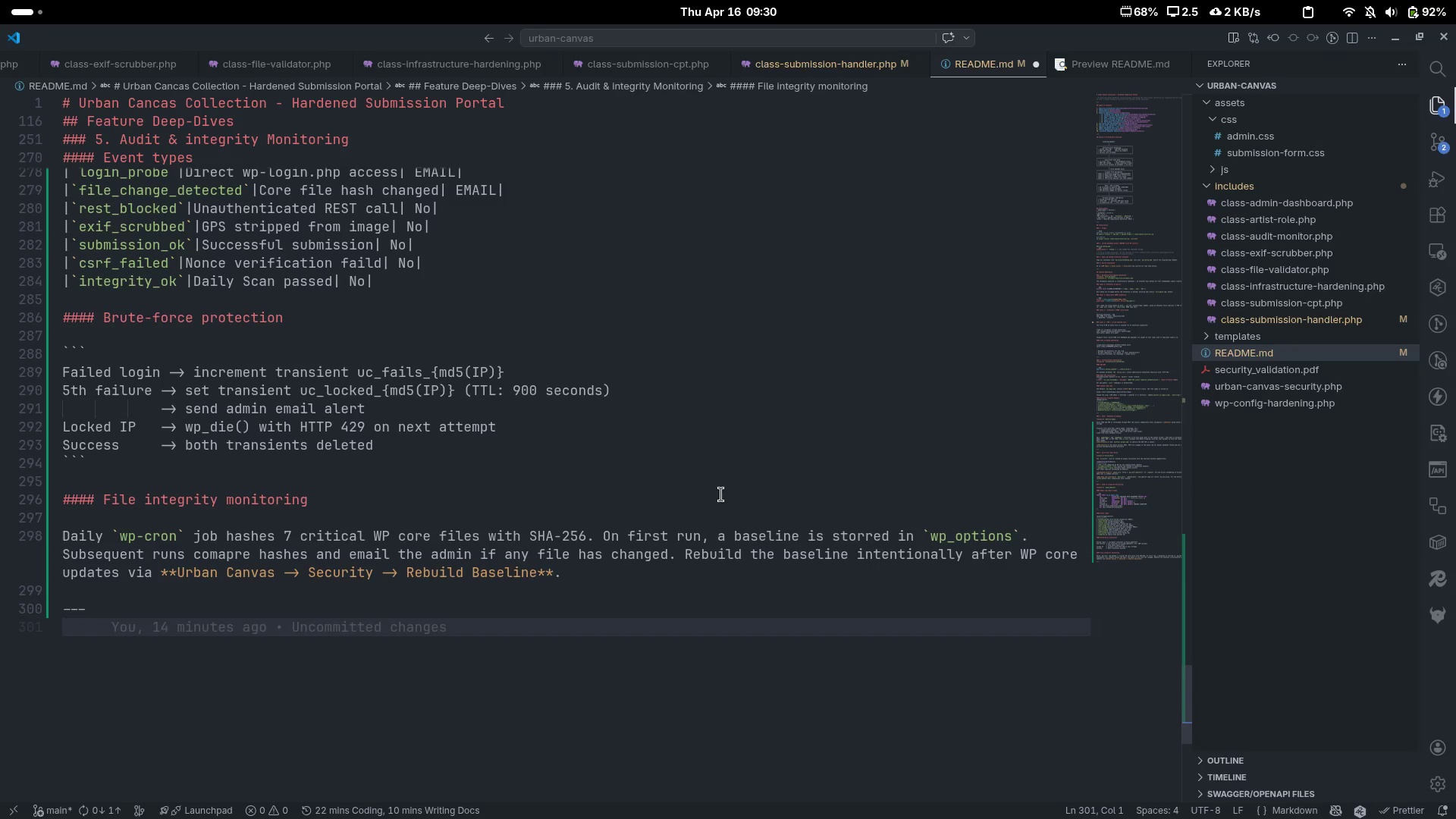 
key(Enter)
 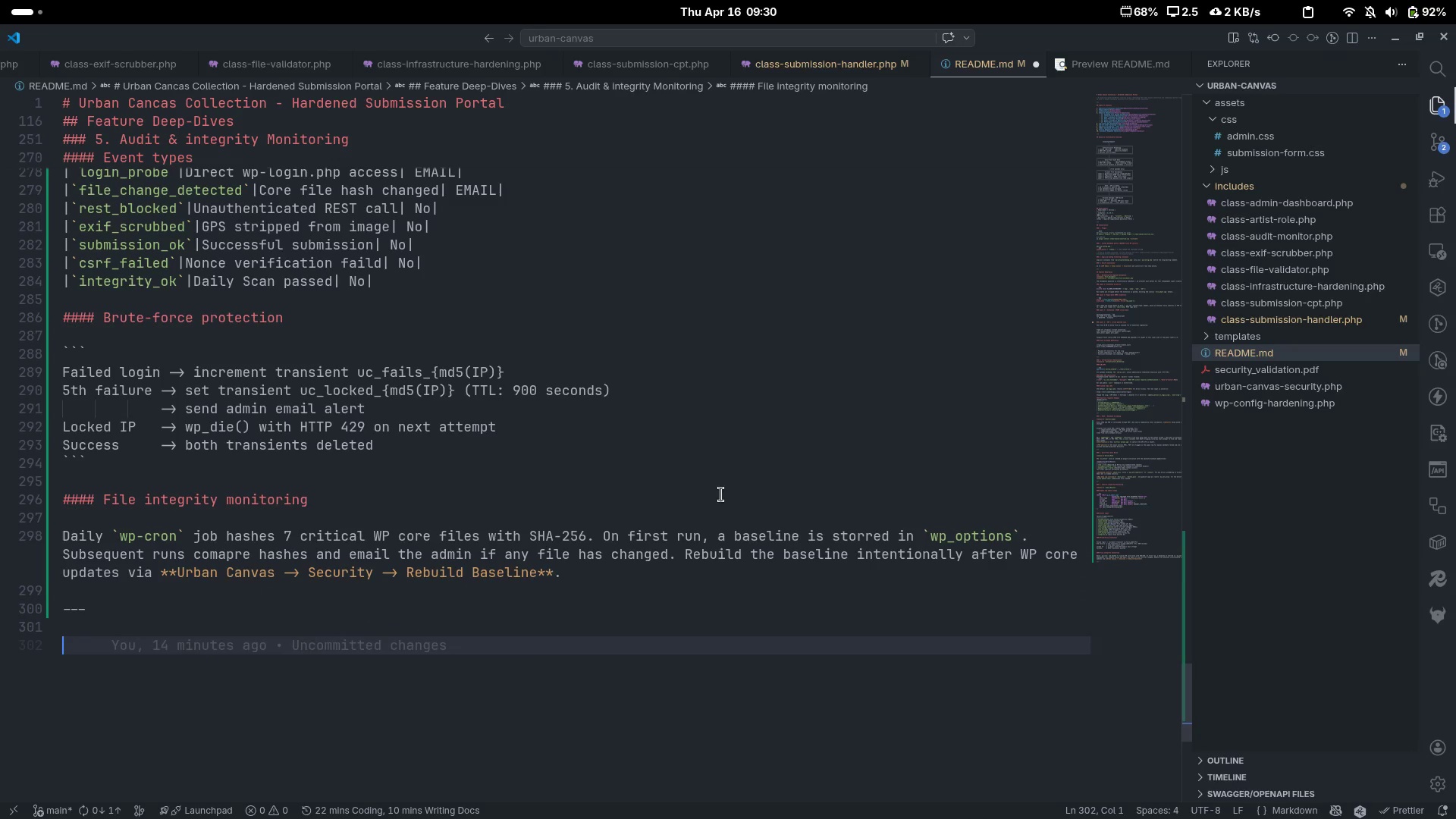 
type(### 6. Performance Considerations)
 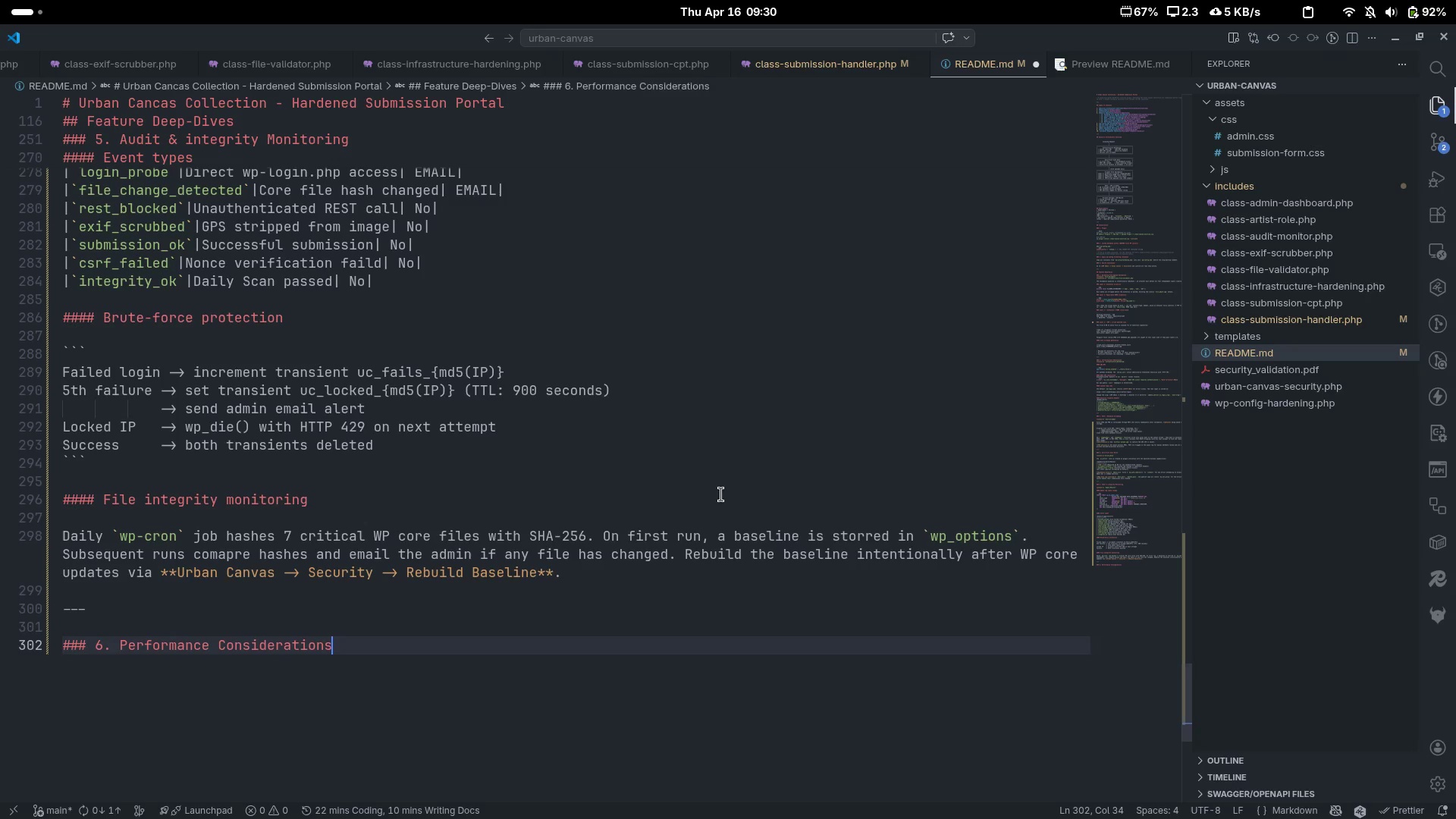 
key(Enter)
 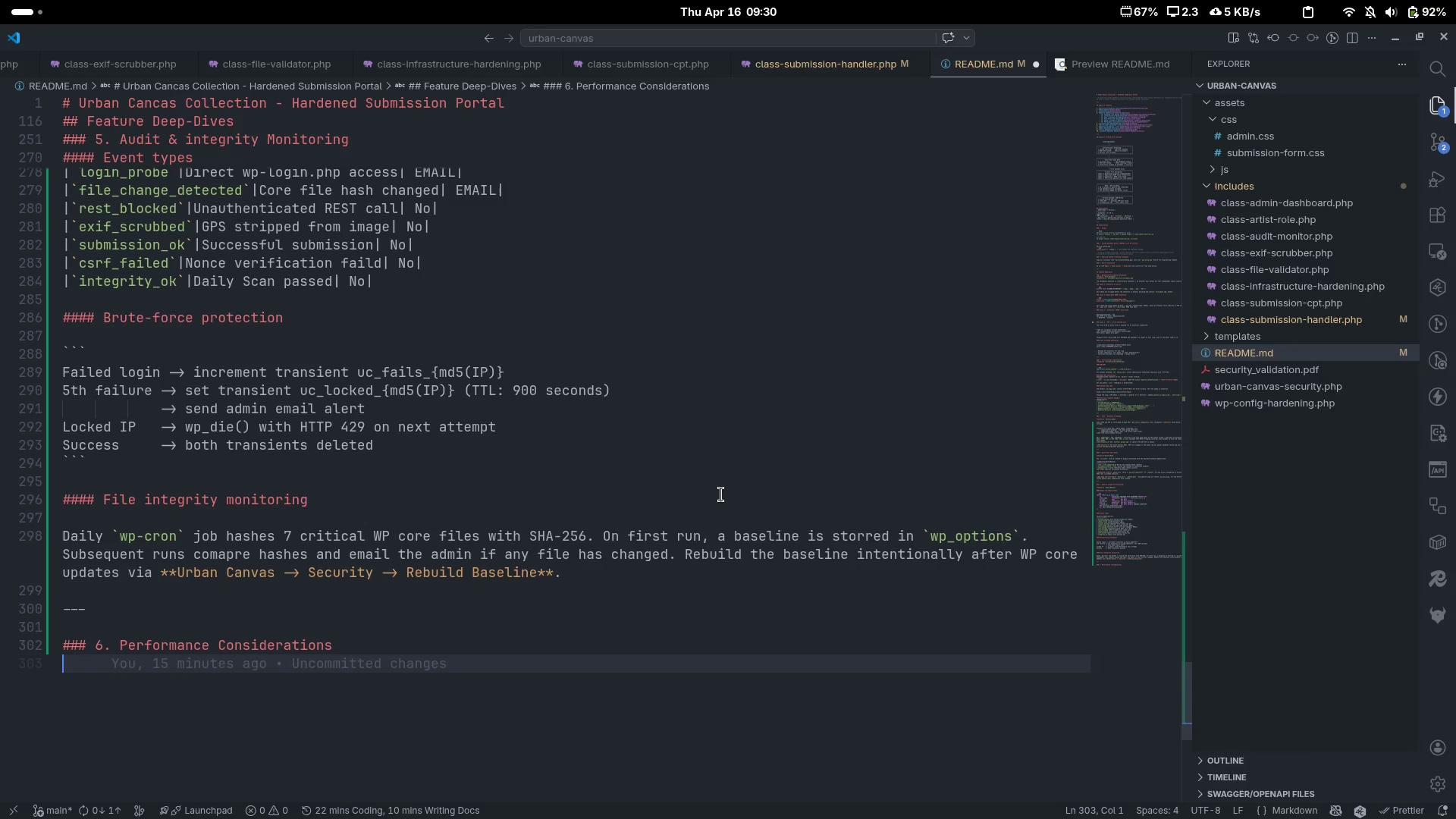 
key(Enter)
 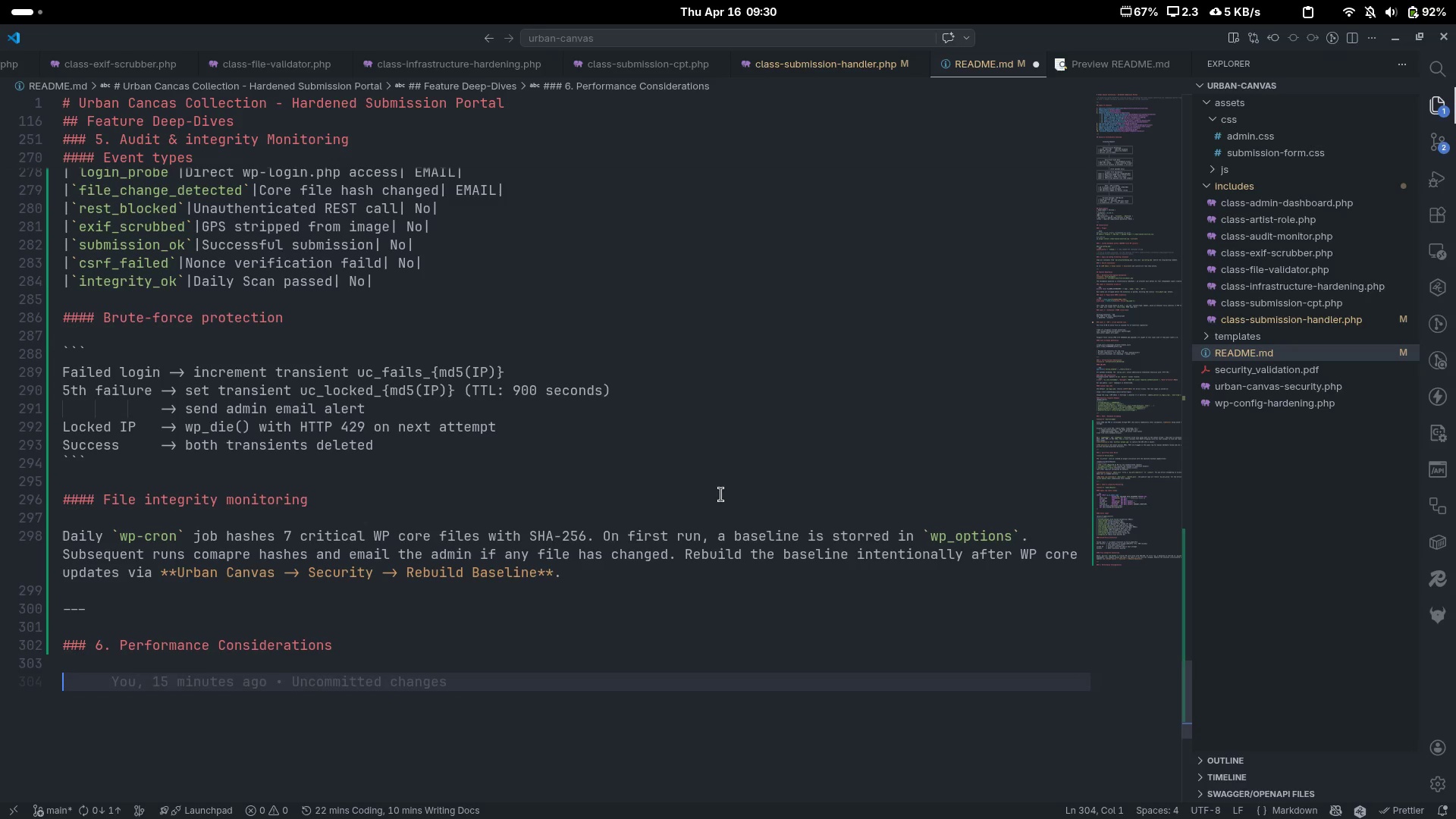 
key(Backspace)
type(- E)
key(Backspace)
type(****)
 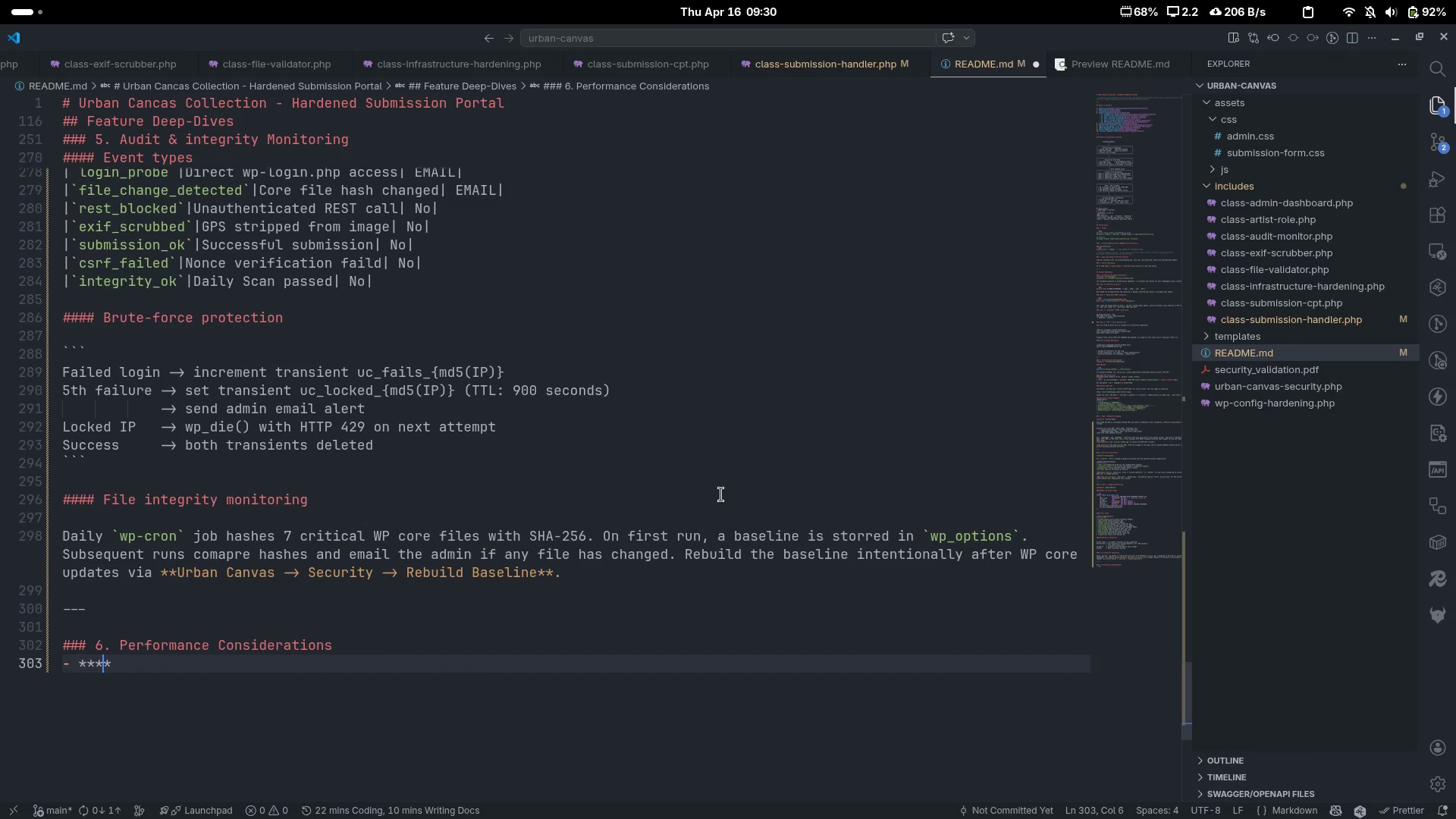 
 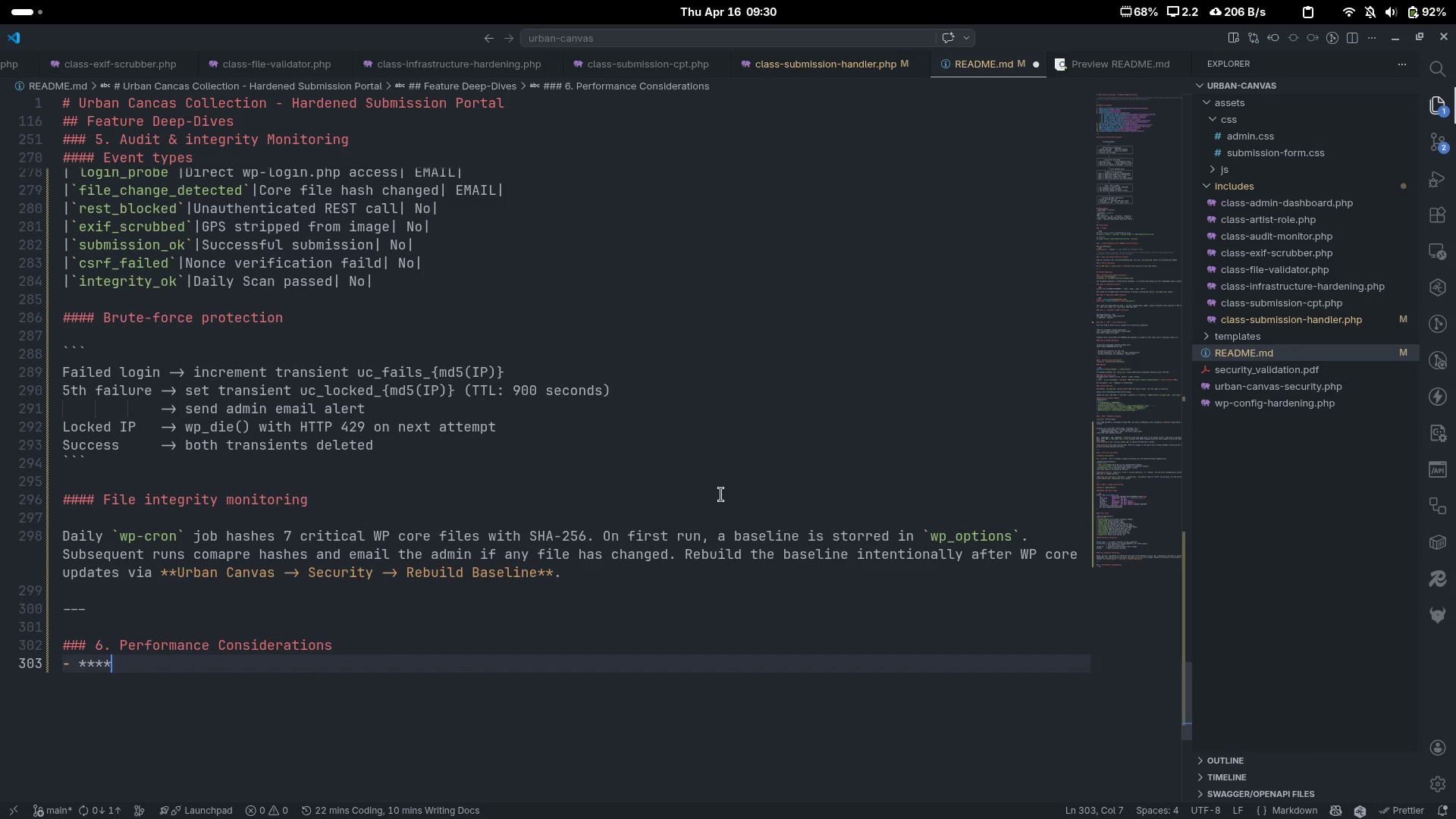 
key(ArrowLeft)
 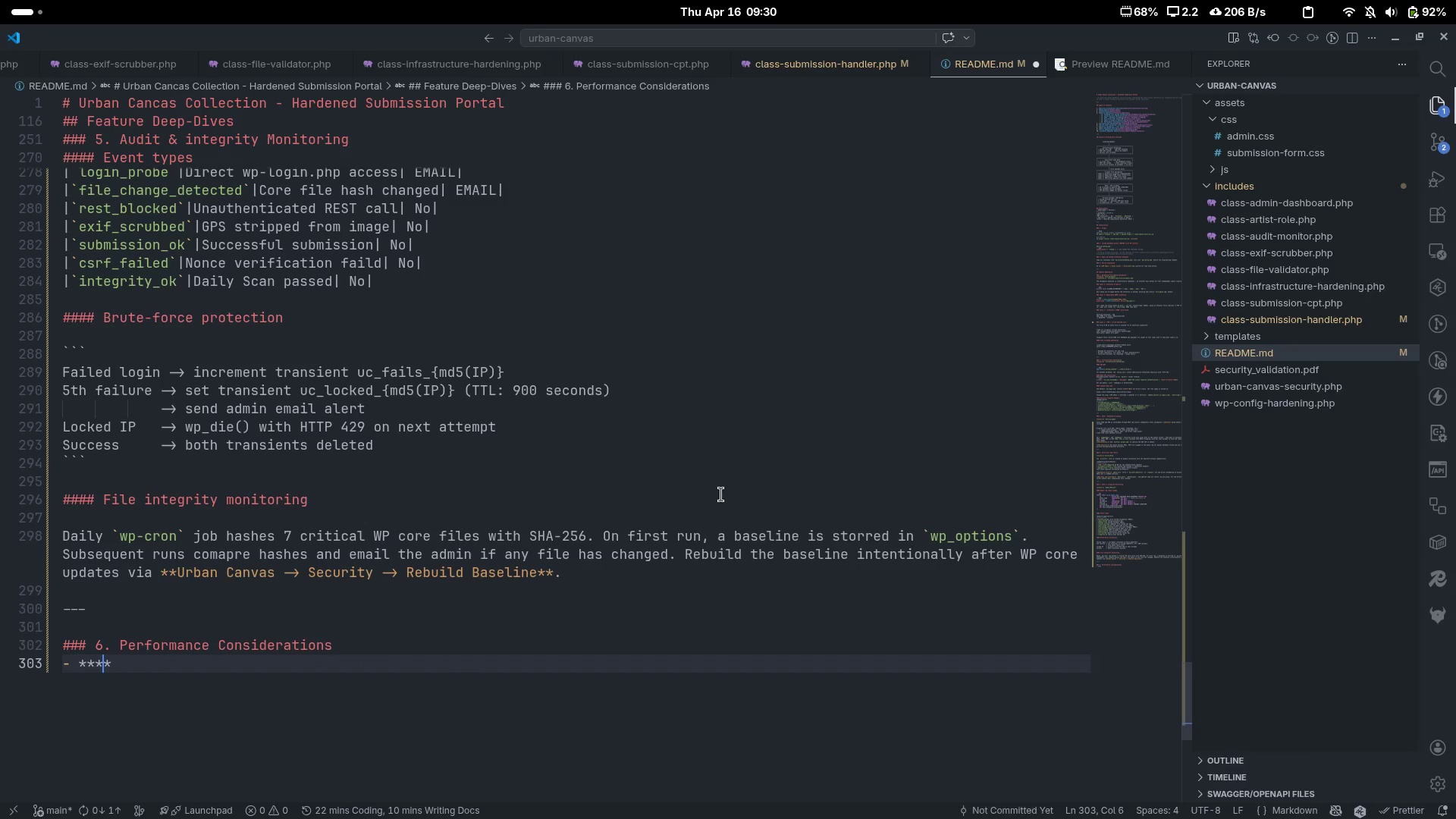 
key(ArrowLeft)
 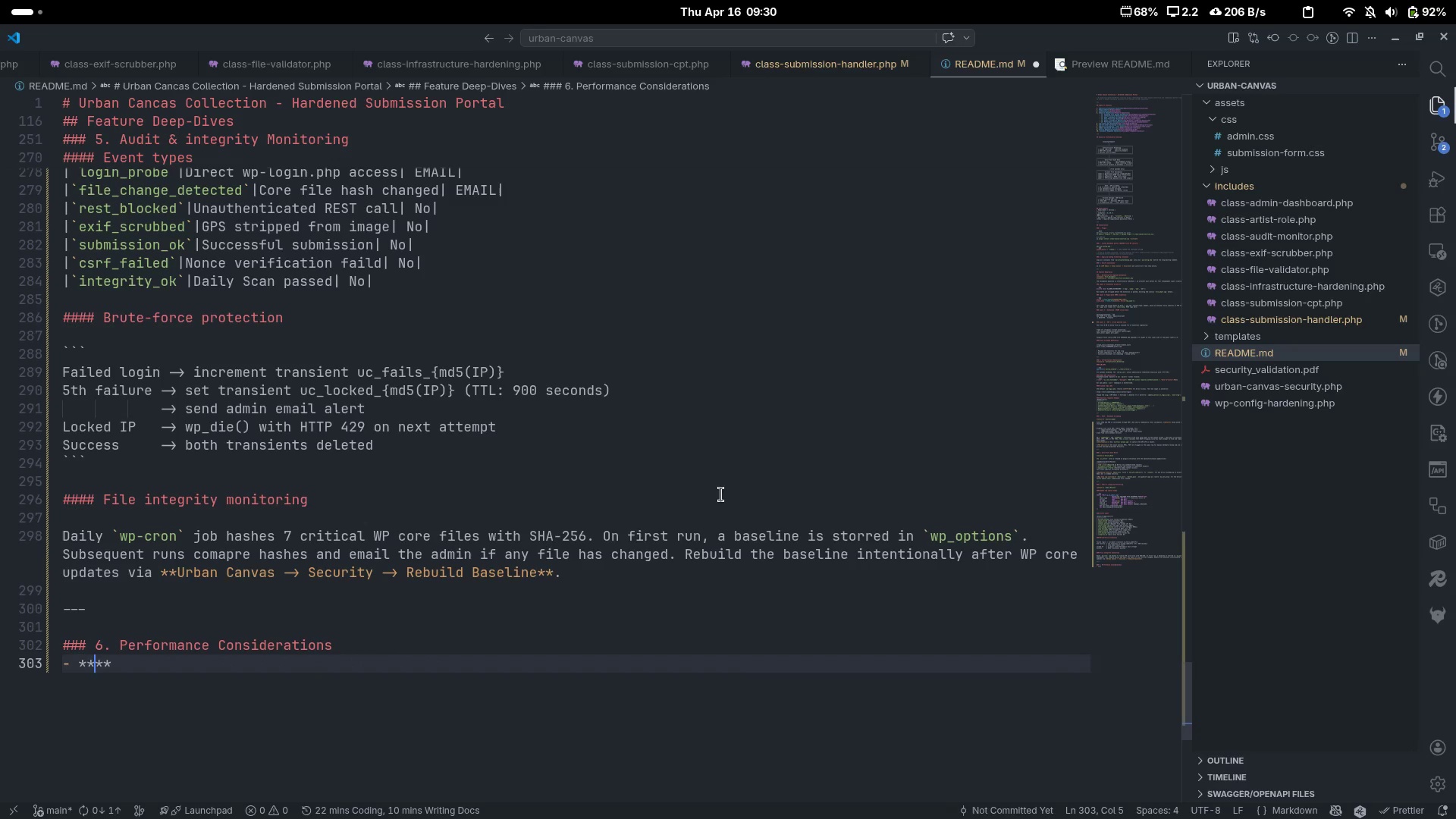 
type(EXIF scrubbing: )
 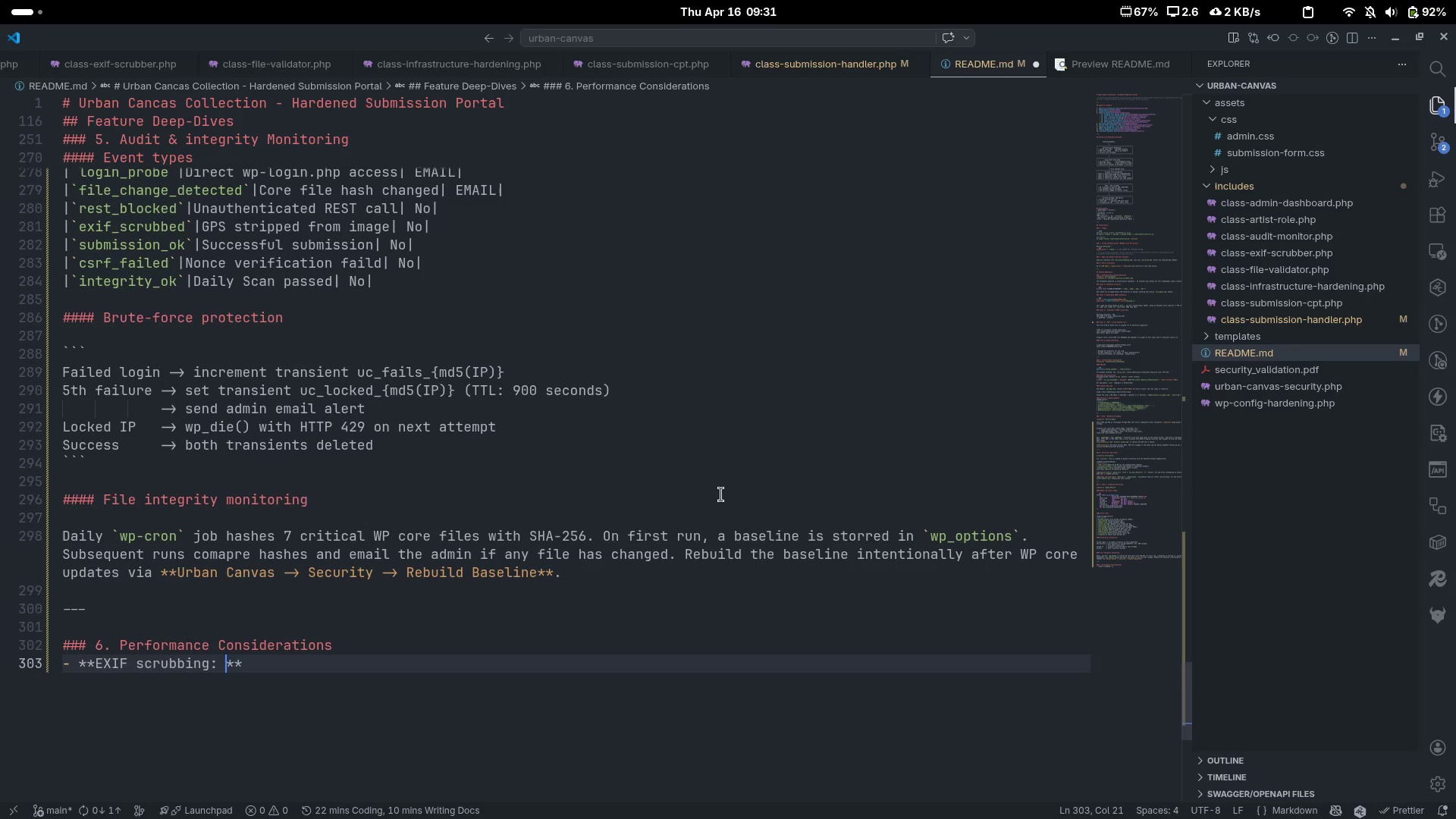 
key(ArrowRight)
 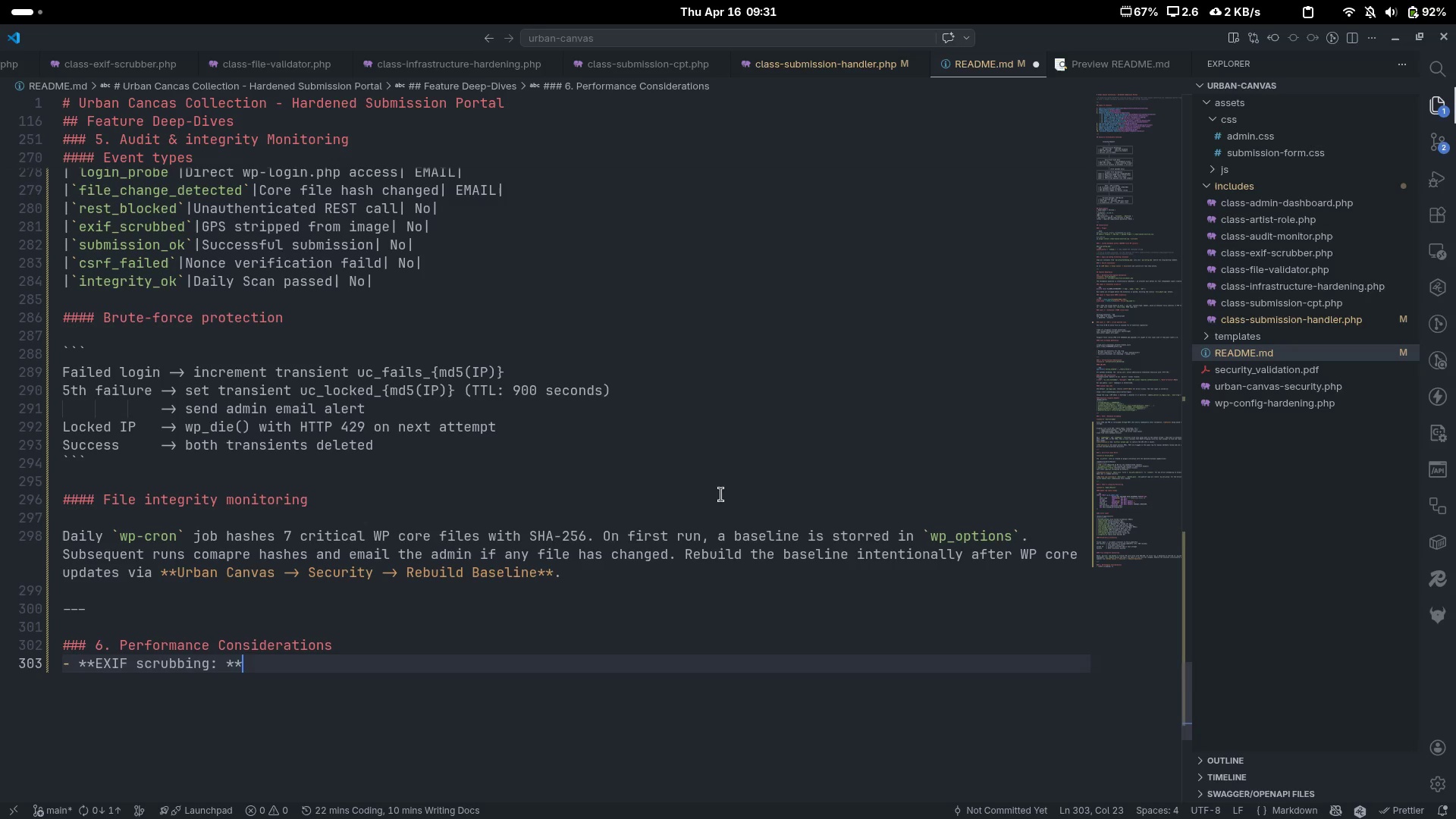 
key(ArrowRight)
 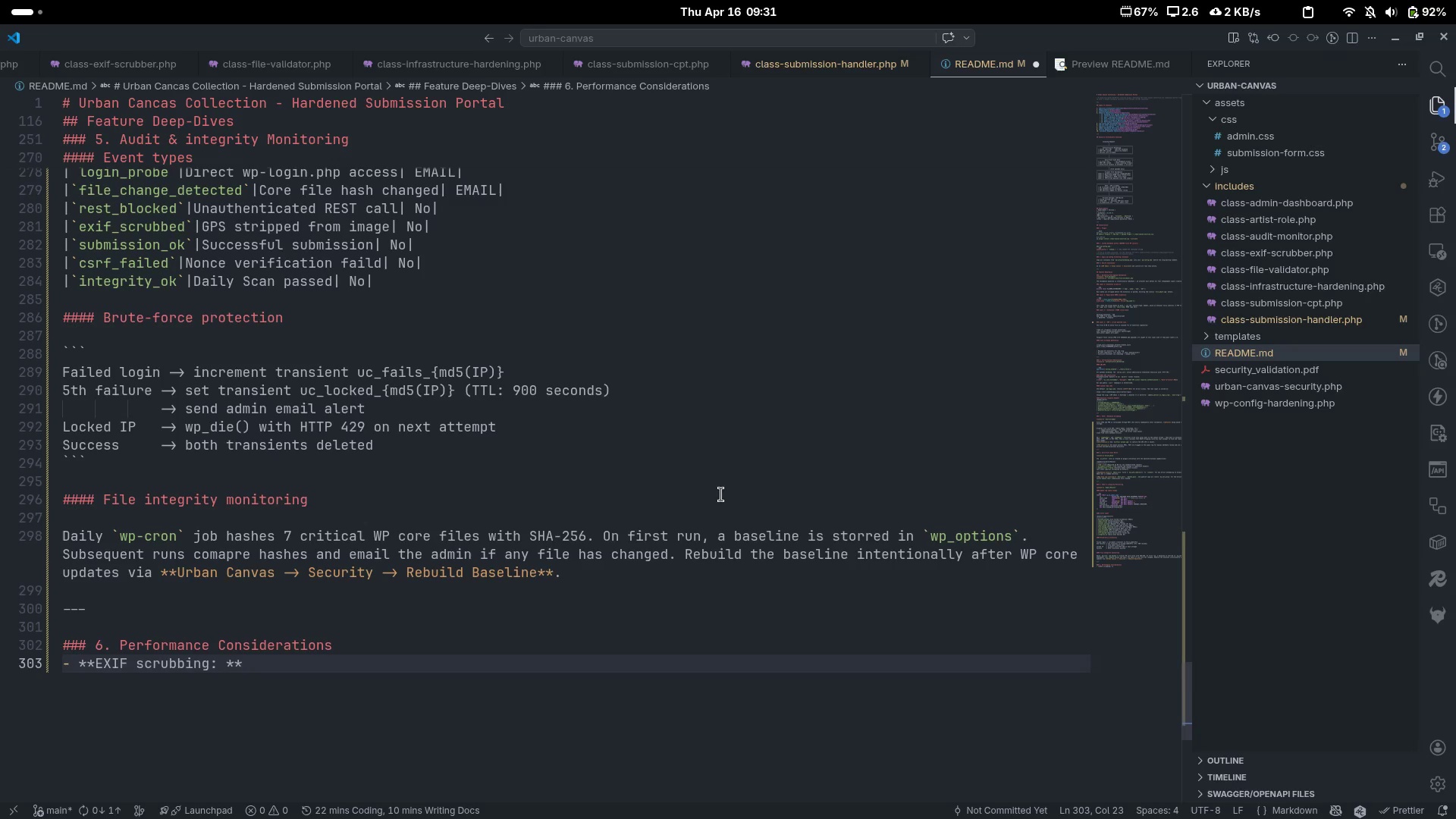 
key(ArrowLeft)
 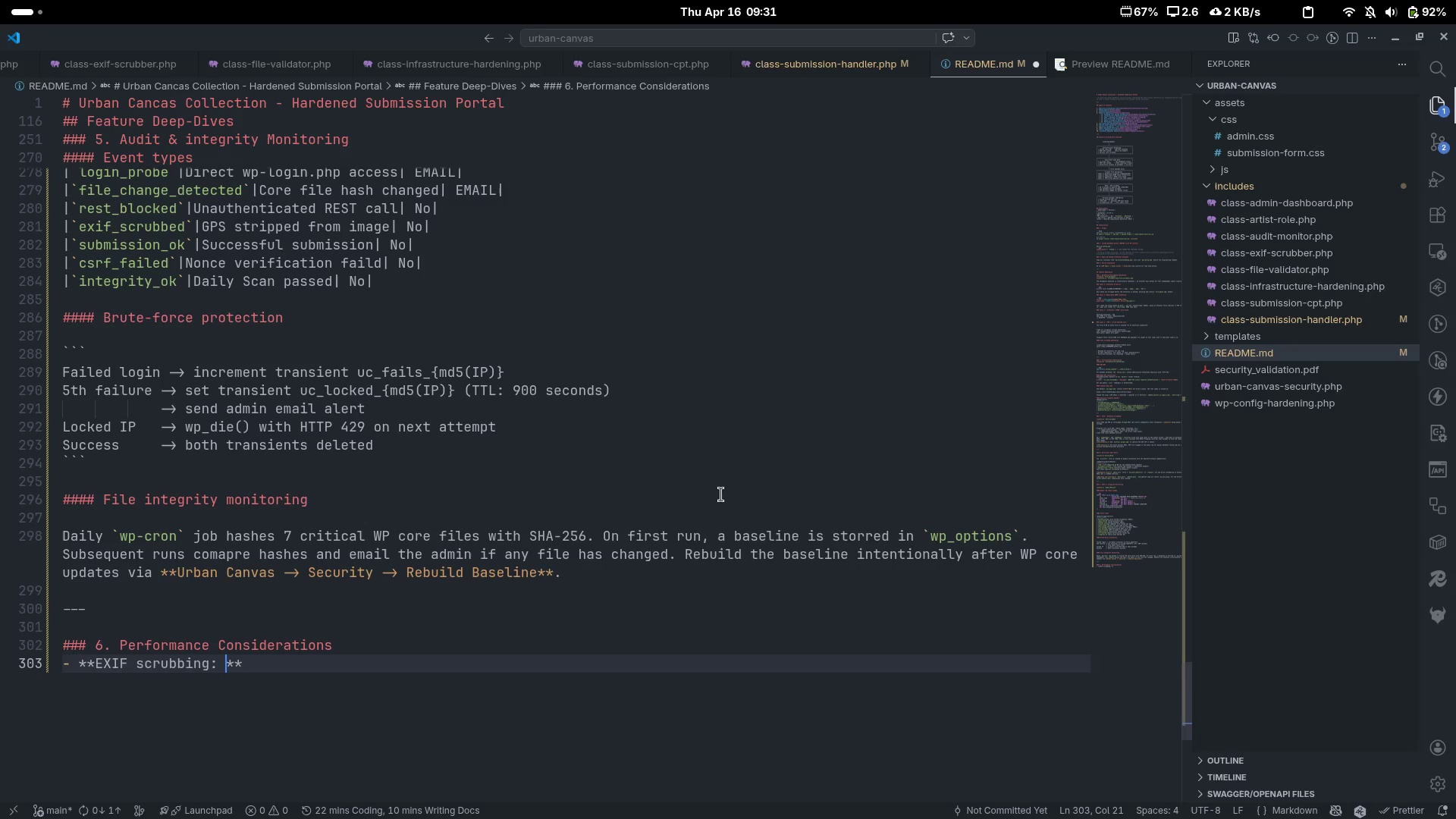 
key(ArrowLeft)
 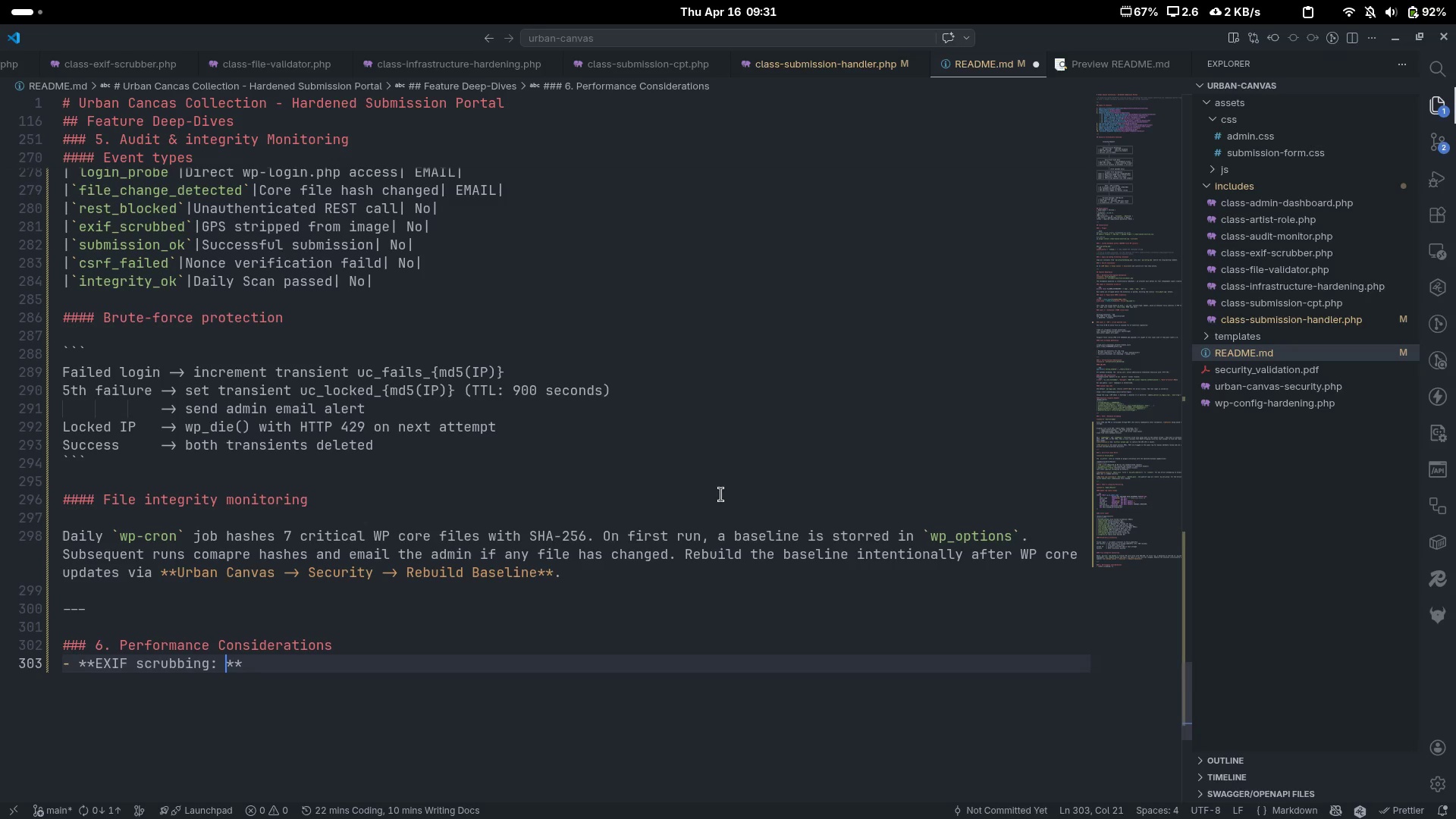 
key(Backspace)
 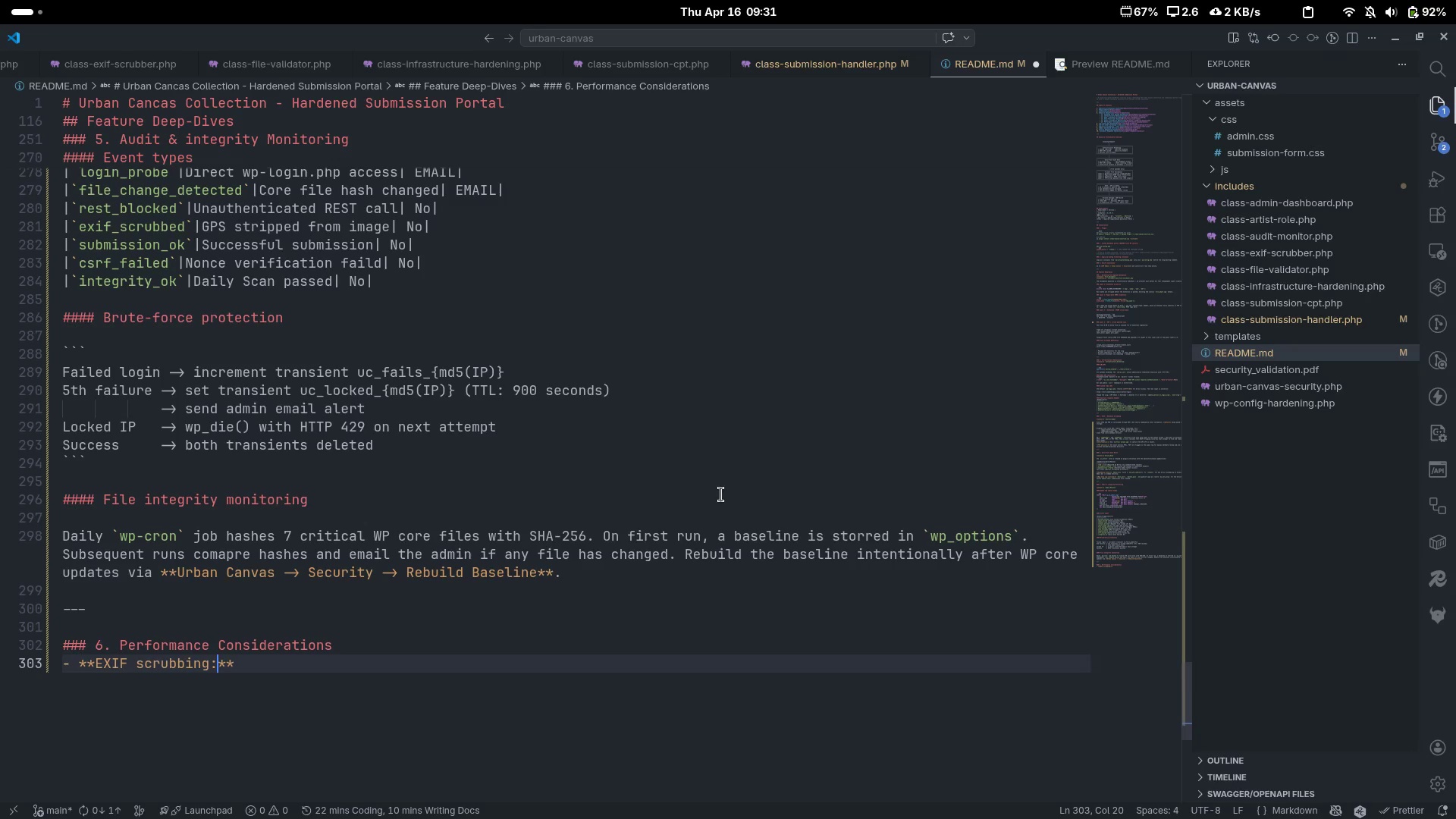 
key(ArrowRight)
 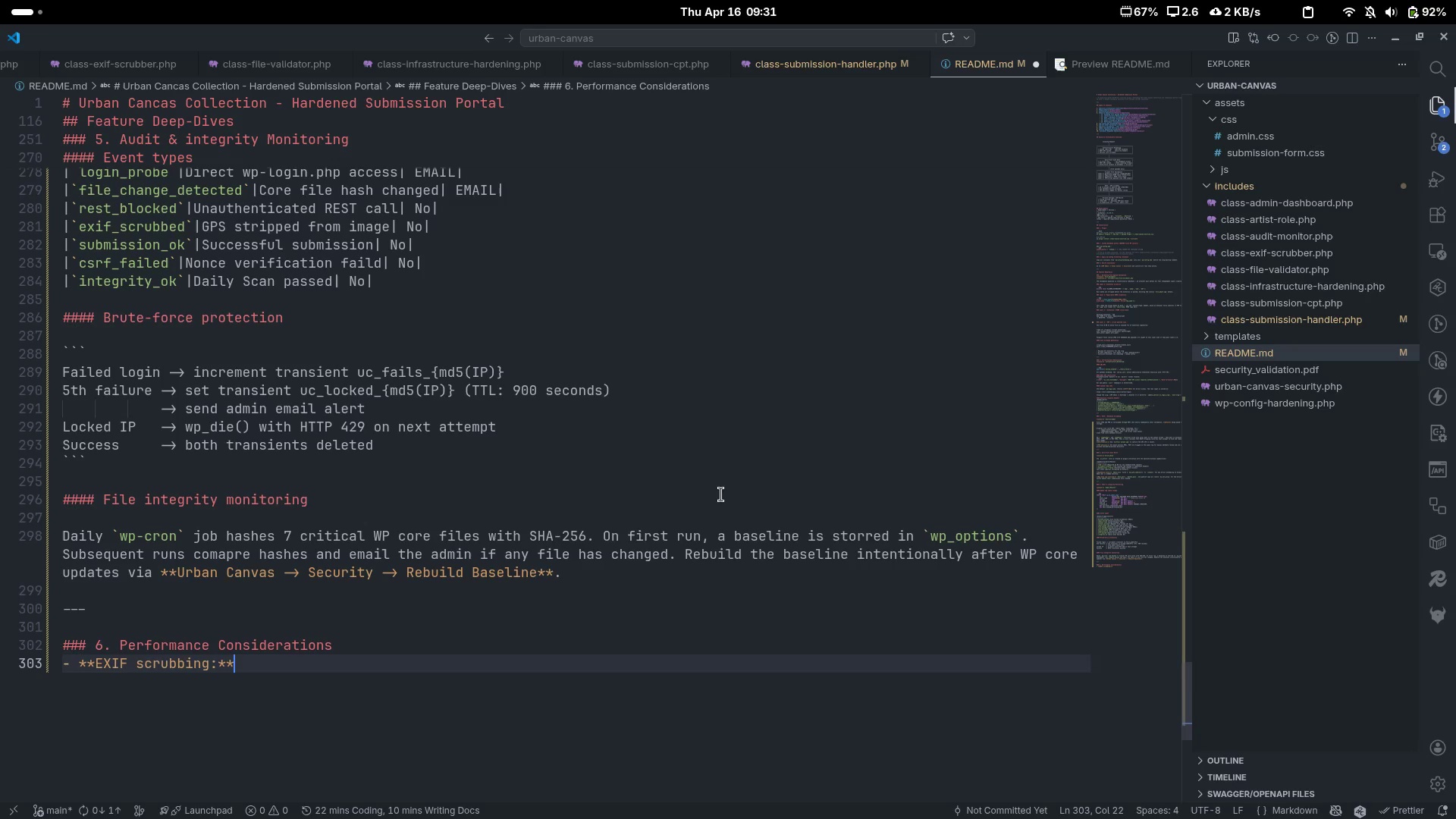 
key(ArrowRight)
 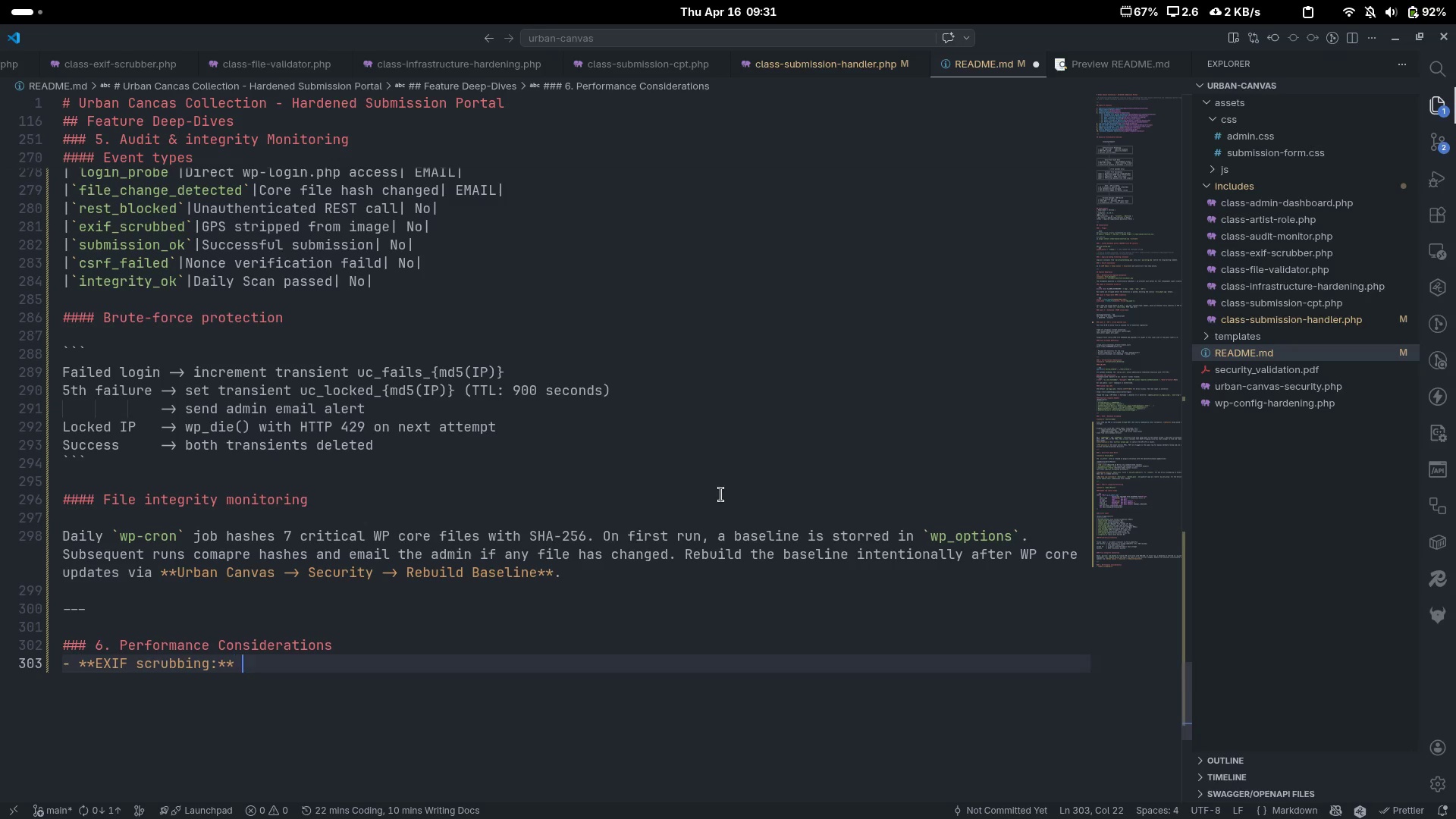 
type( GD re-encoding happens in memory)
 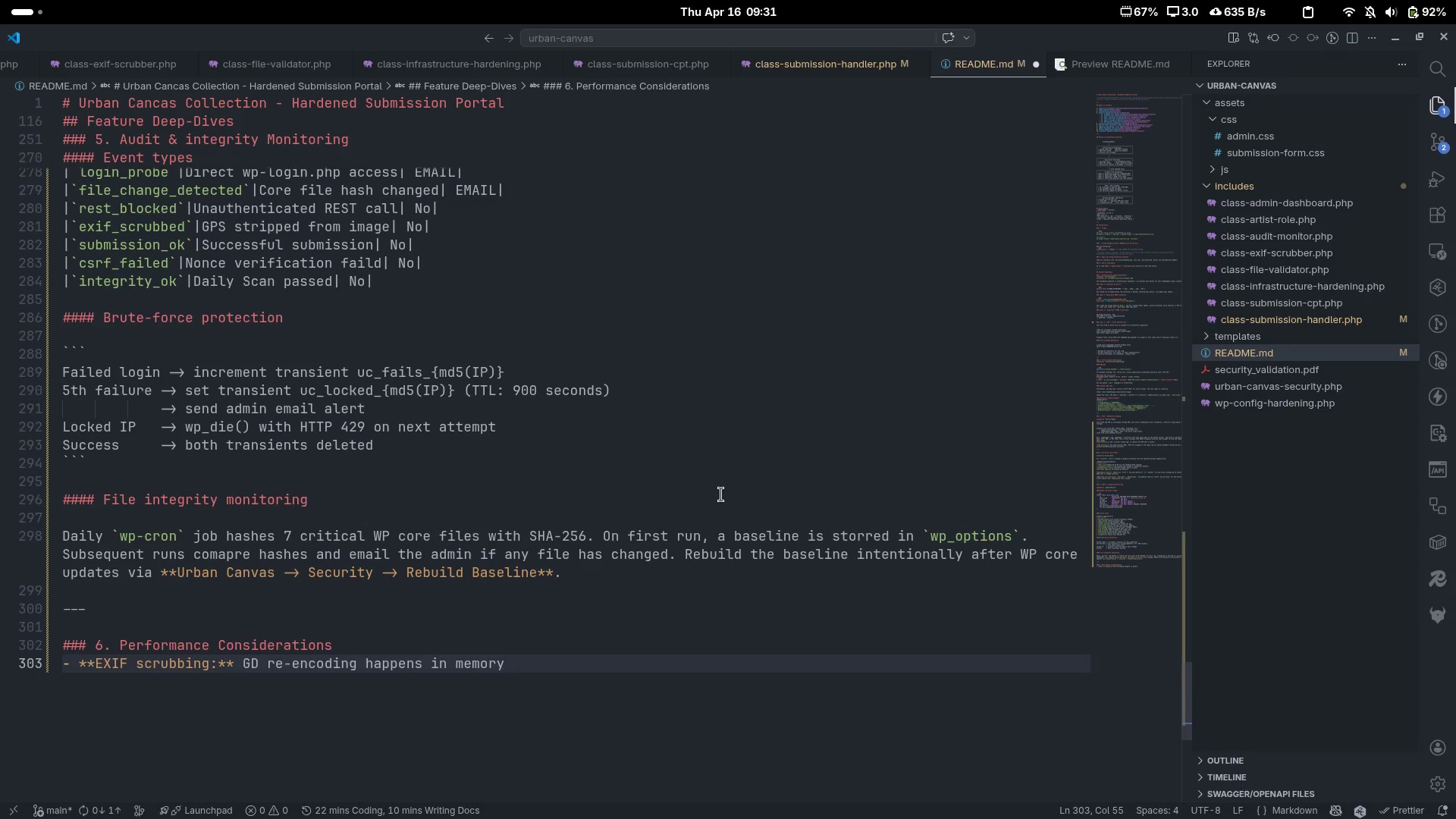 
type( ())
 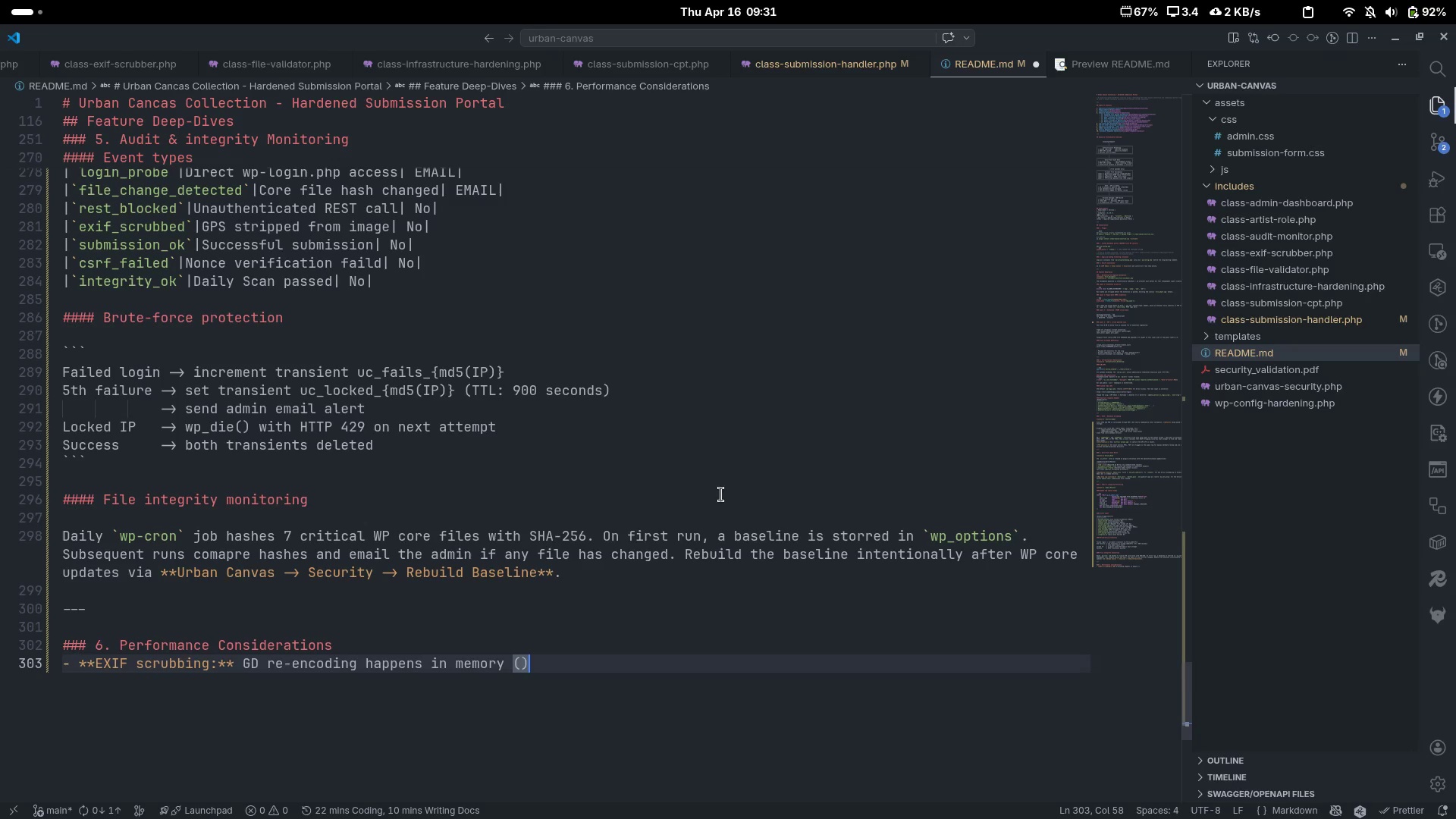 
key(ArrowLeft)
 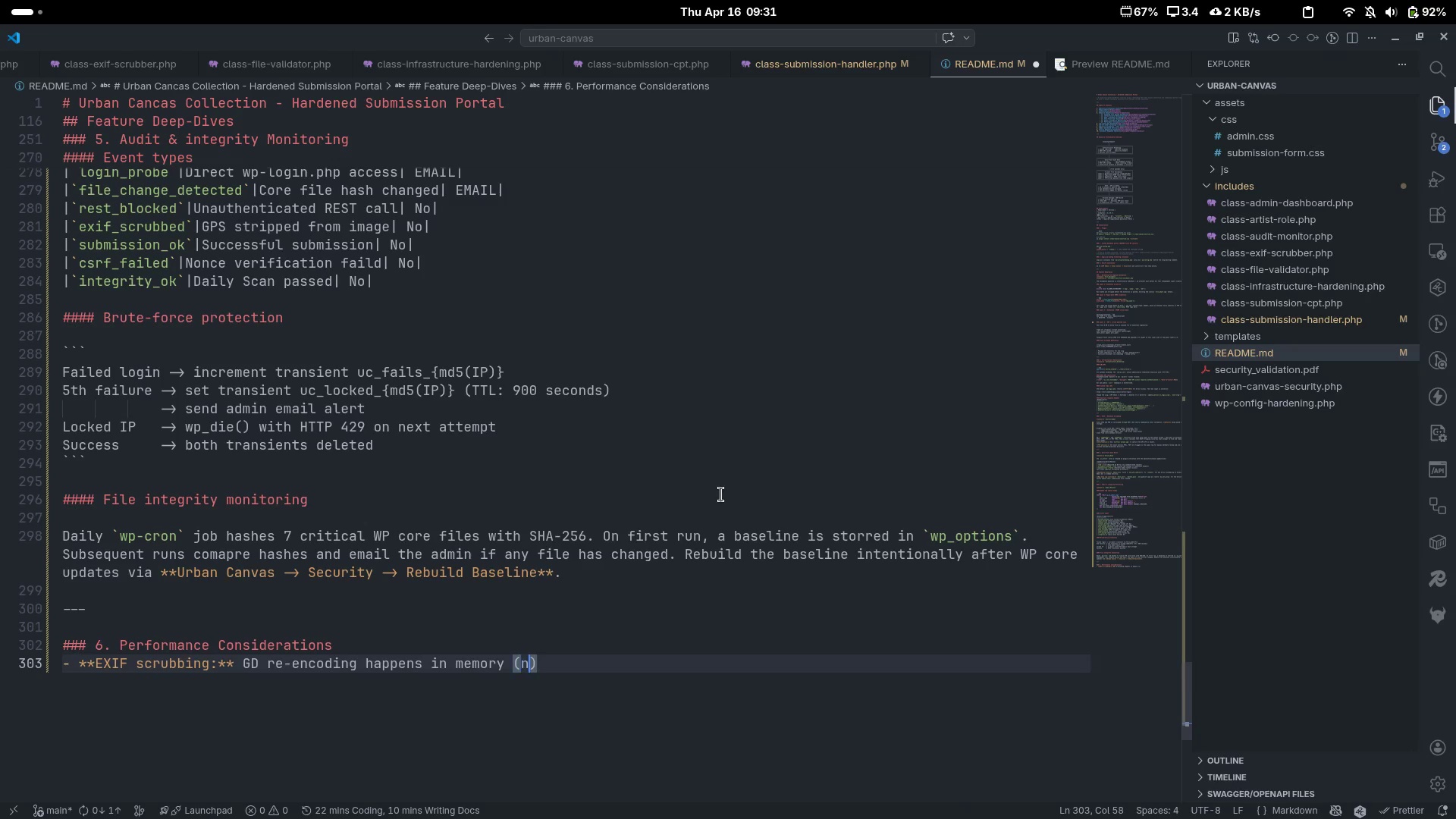 
type(no disk I/o)
key(Backspace)
type(O besides the final write)
 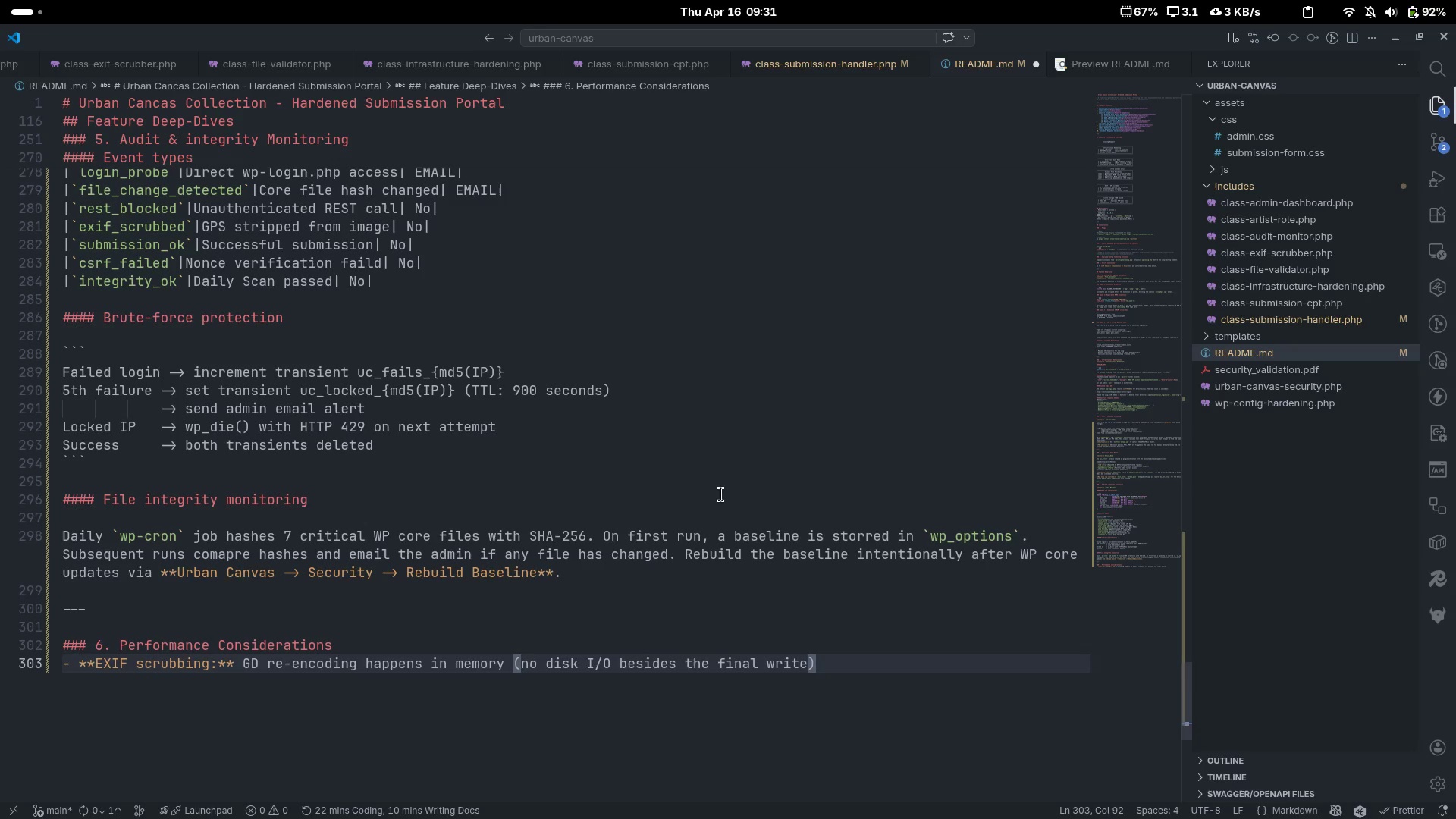 
key(ArrowRight)
 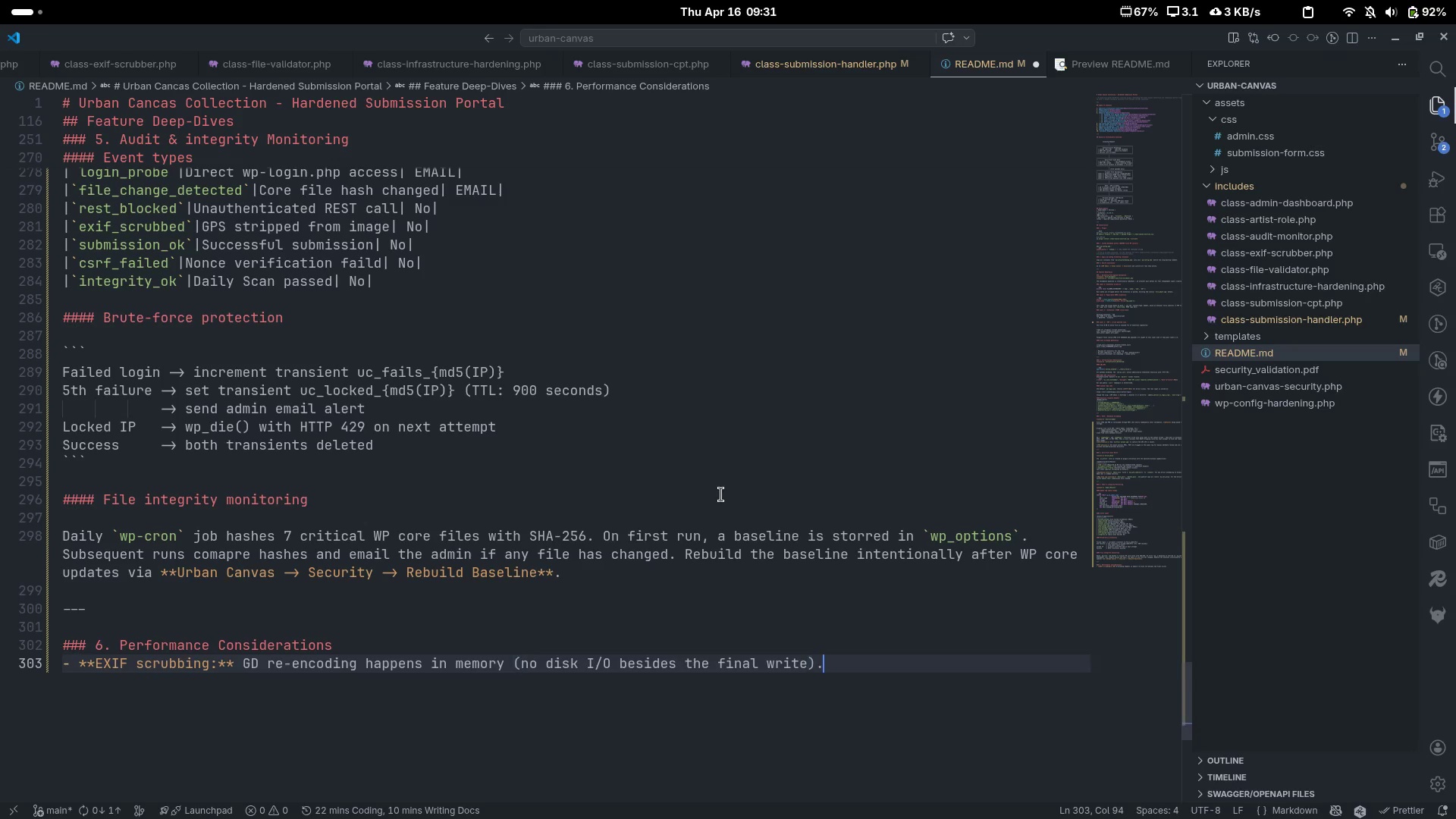 
type(. For a 10 MB JPEG at quality 100, this typically takes 200-400 ms - acceptat)
key(Backspace)
type(ble for a sb)
key(Backspace)
type(ubmission portal.)
 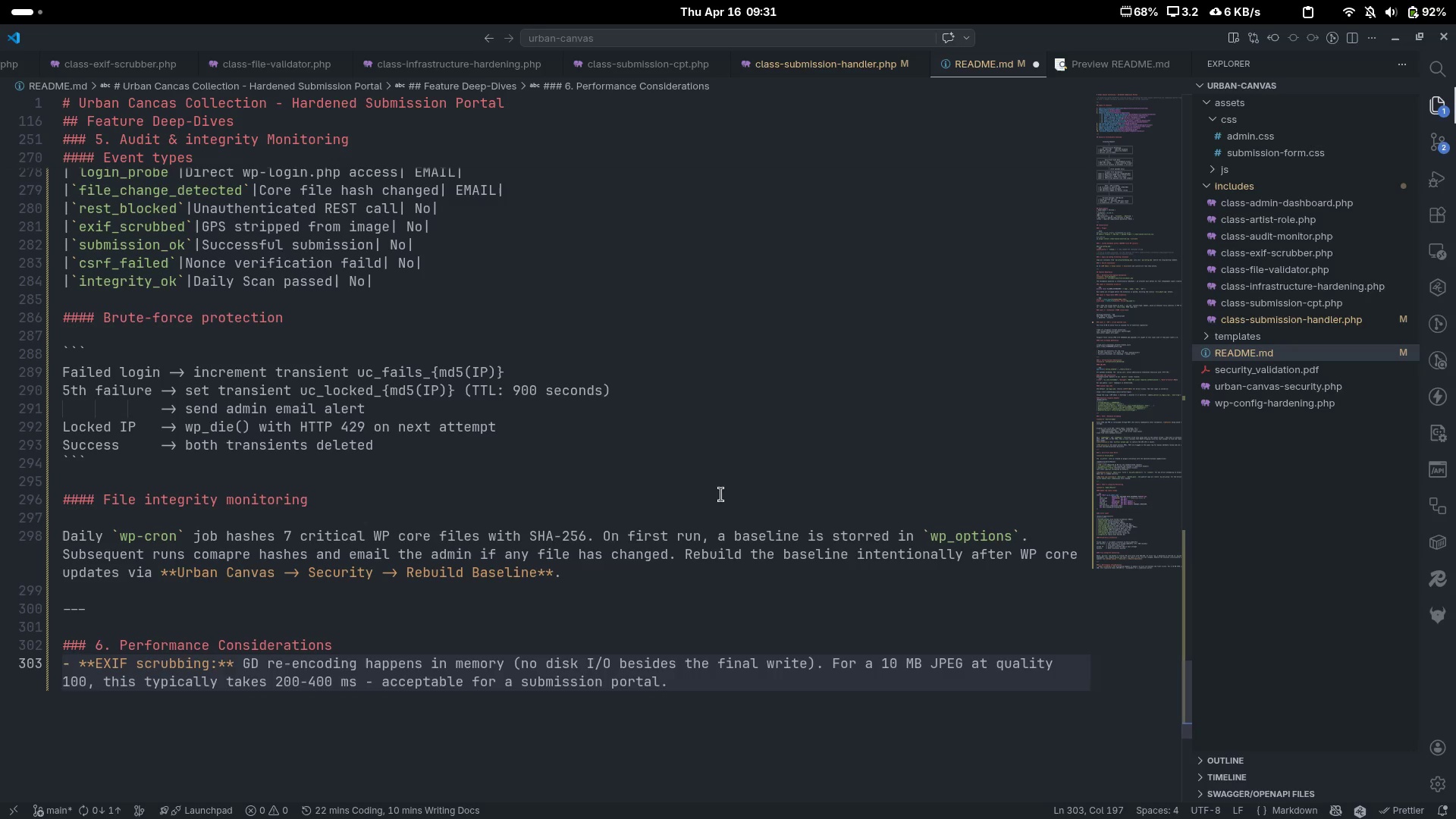 
key(Enter)
 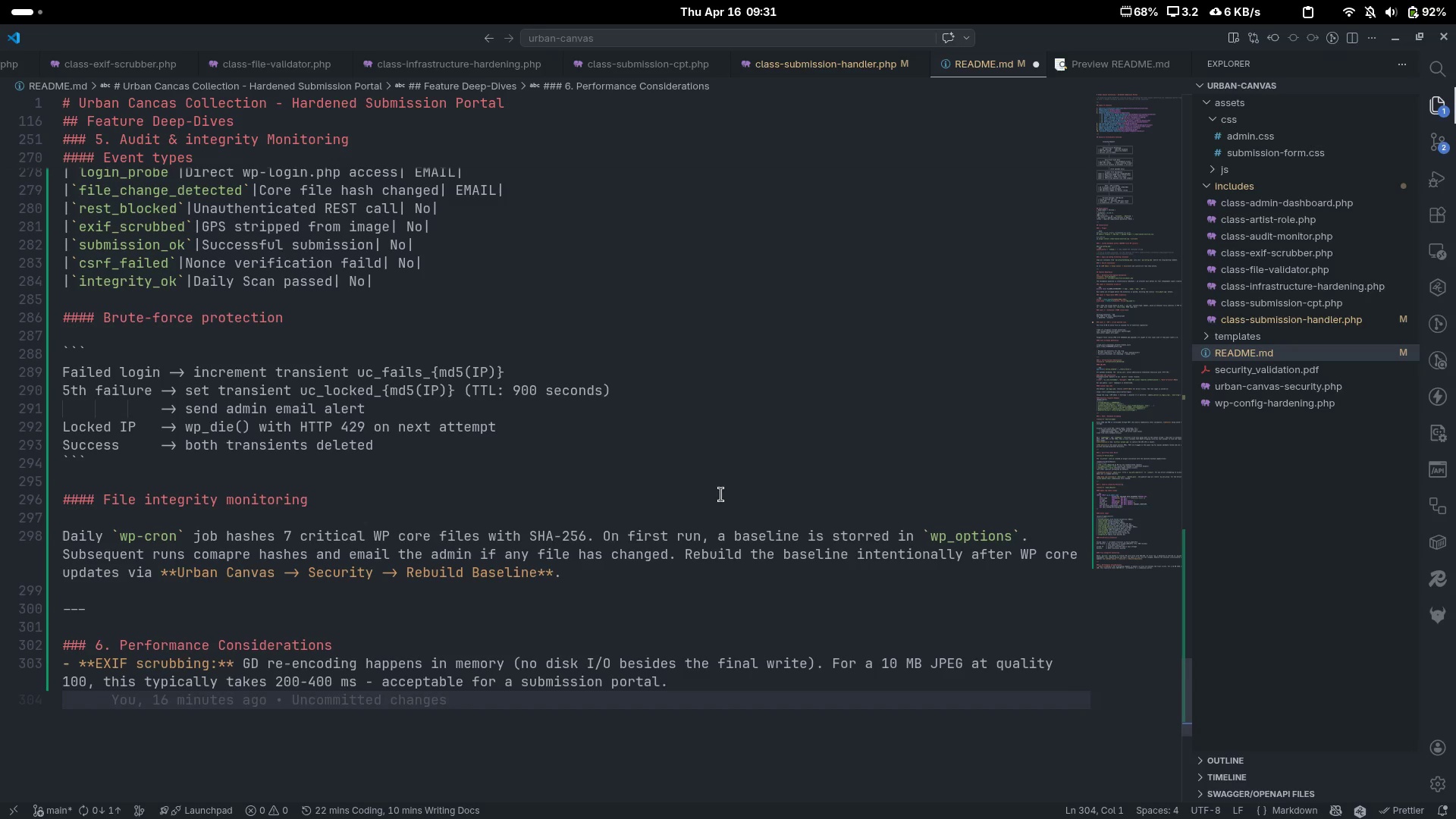 
key(Minus)
 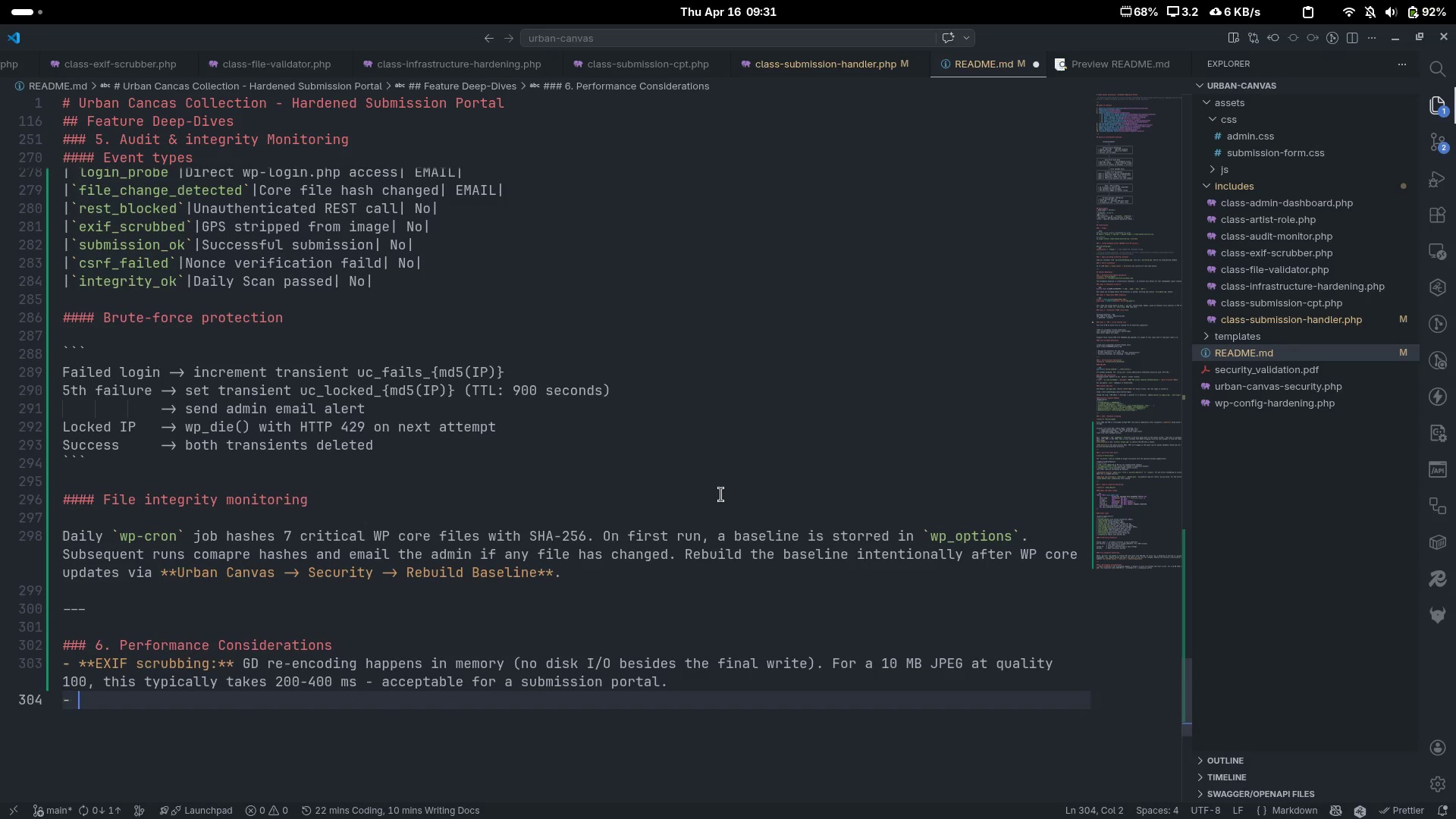 
key(Space)
 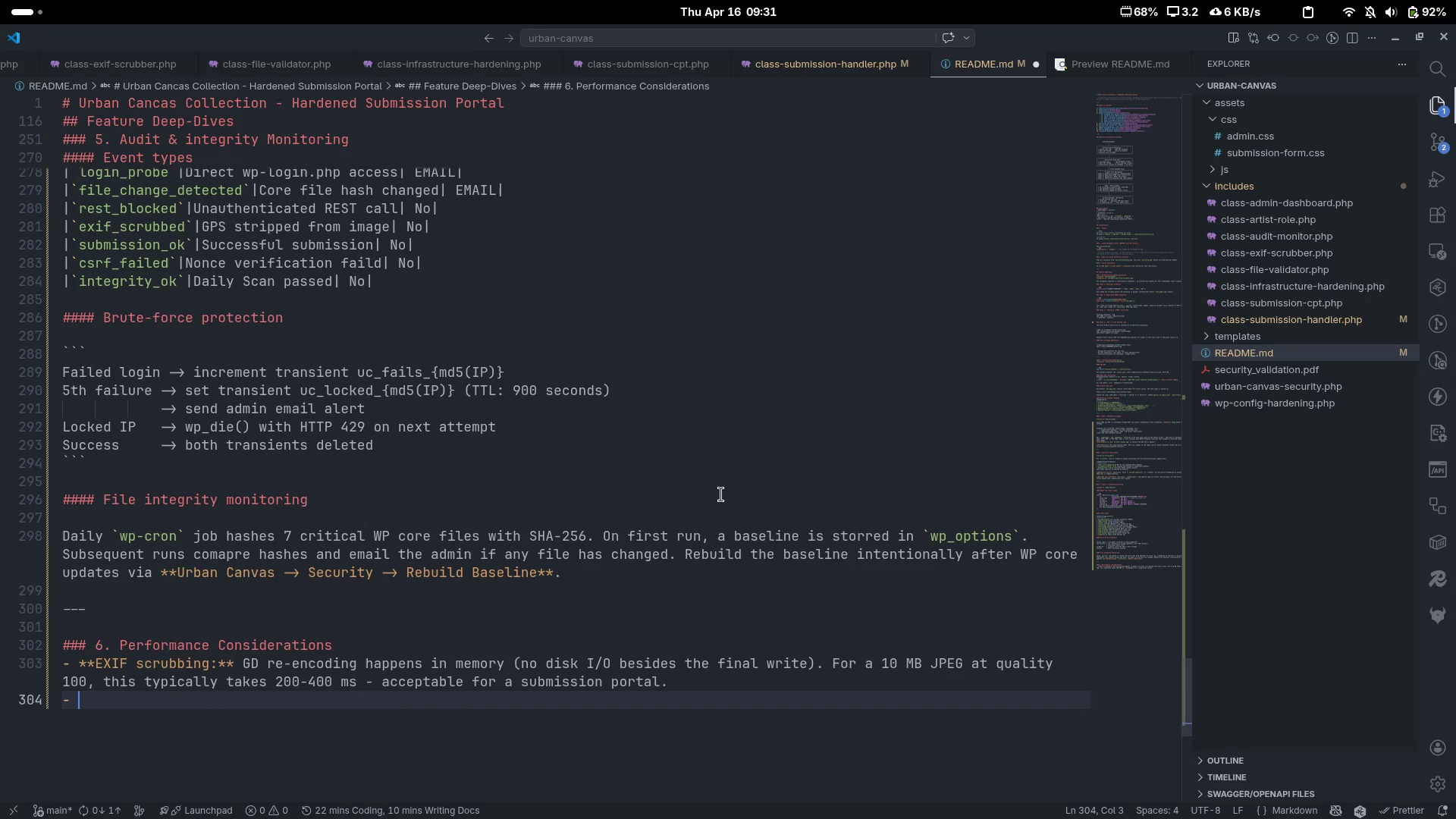 
type(****)
 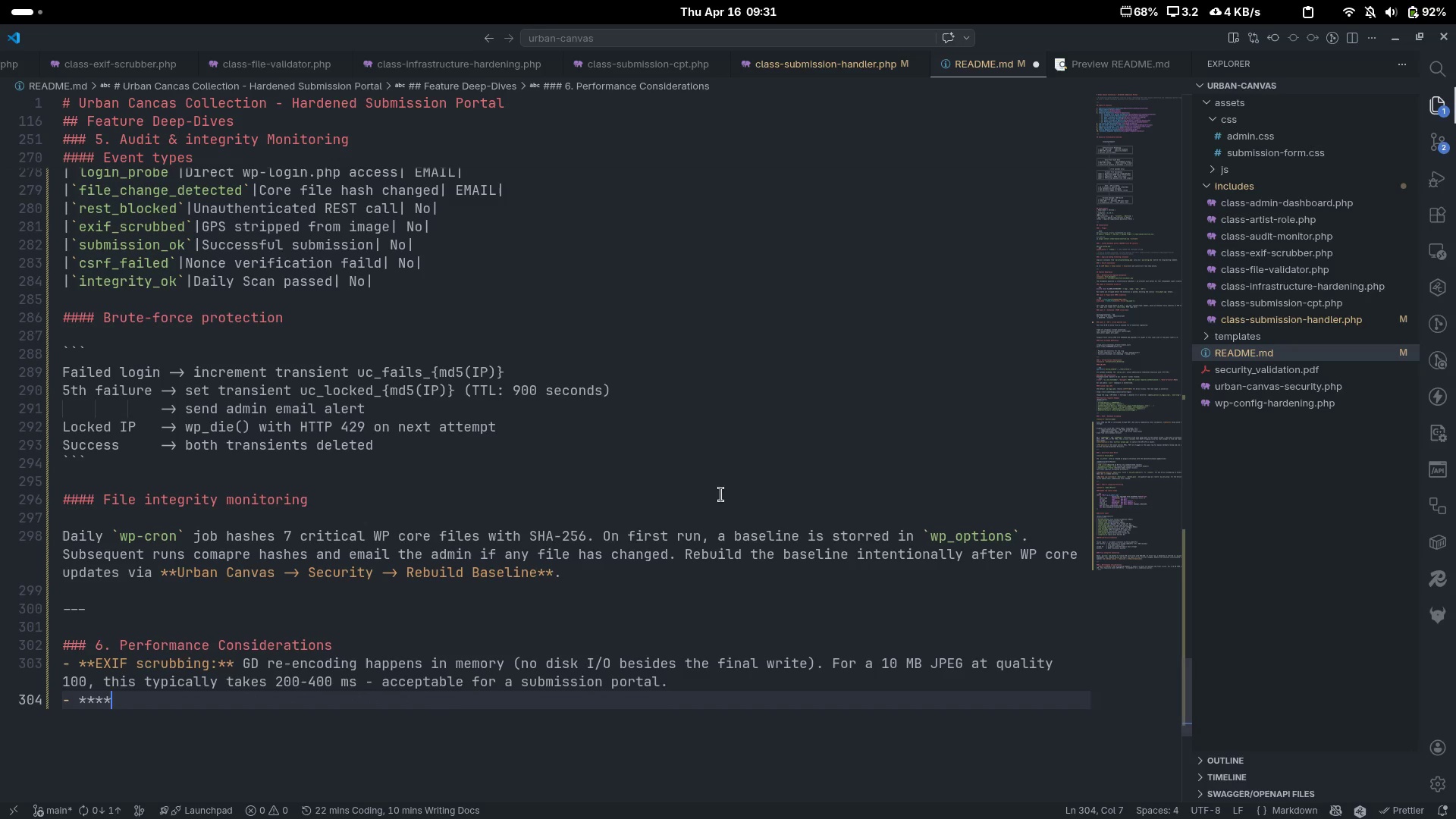 
key(ArrowLeft)
 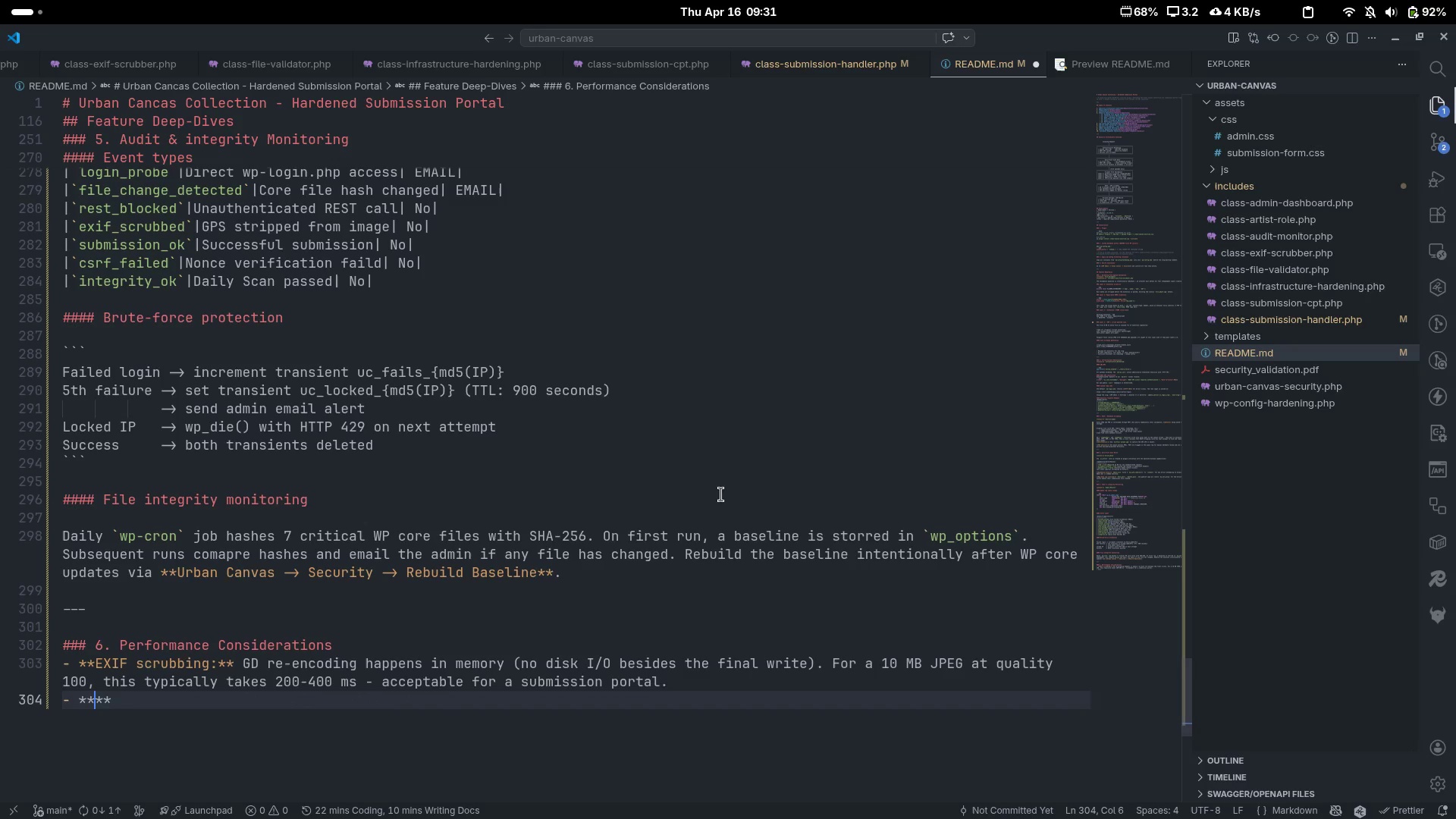 
key(ArrowLeft)
 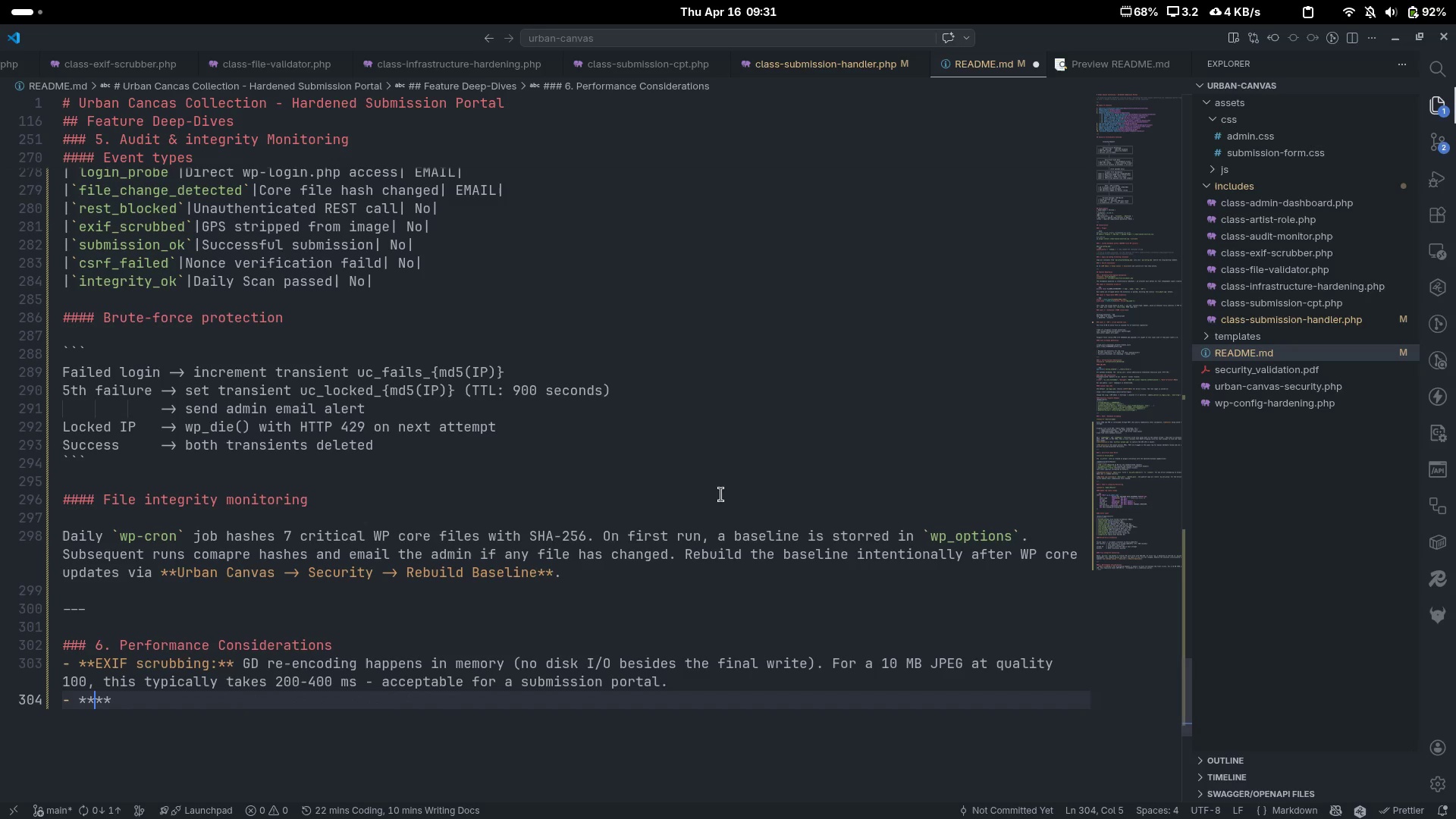 
type(File scanning:)
 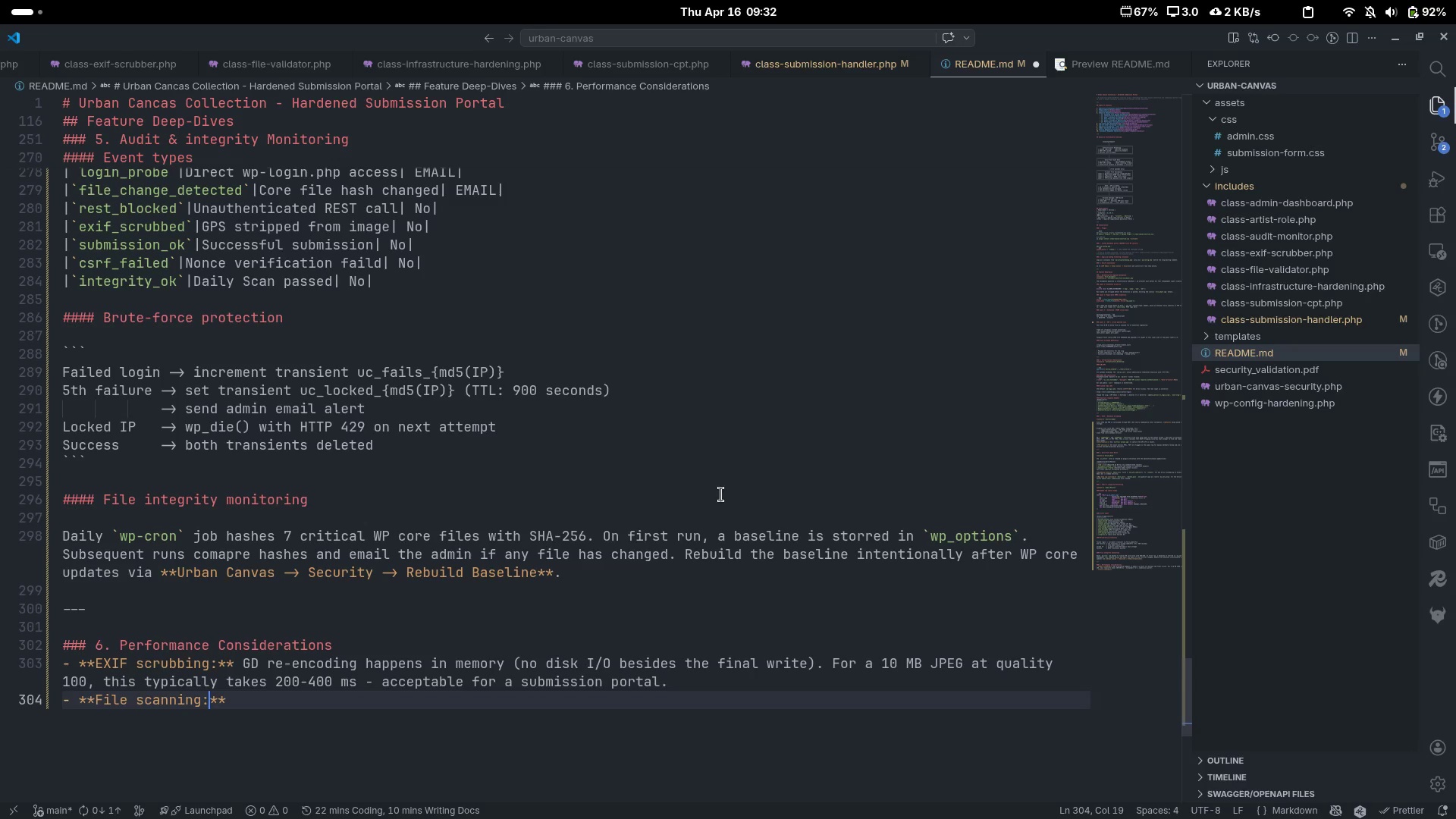 
key(ArrowRight)
 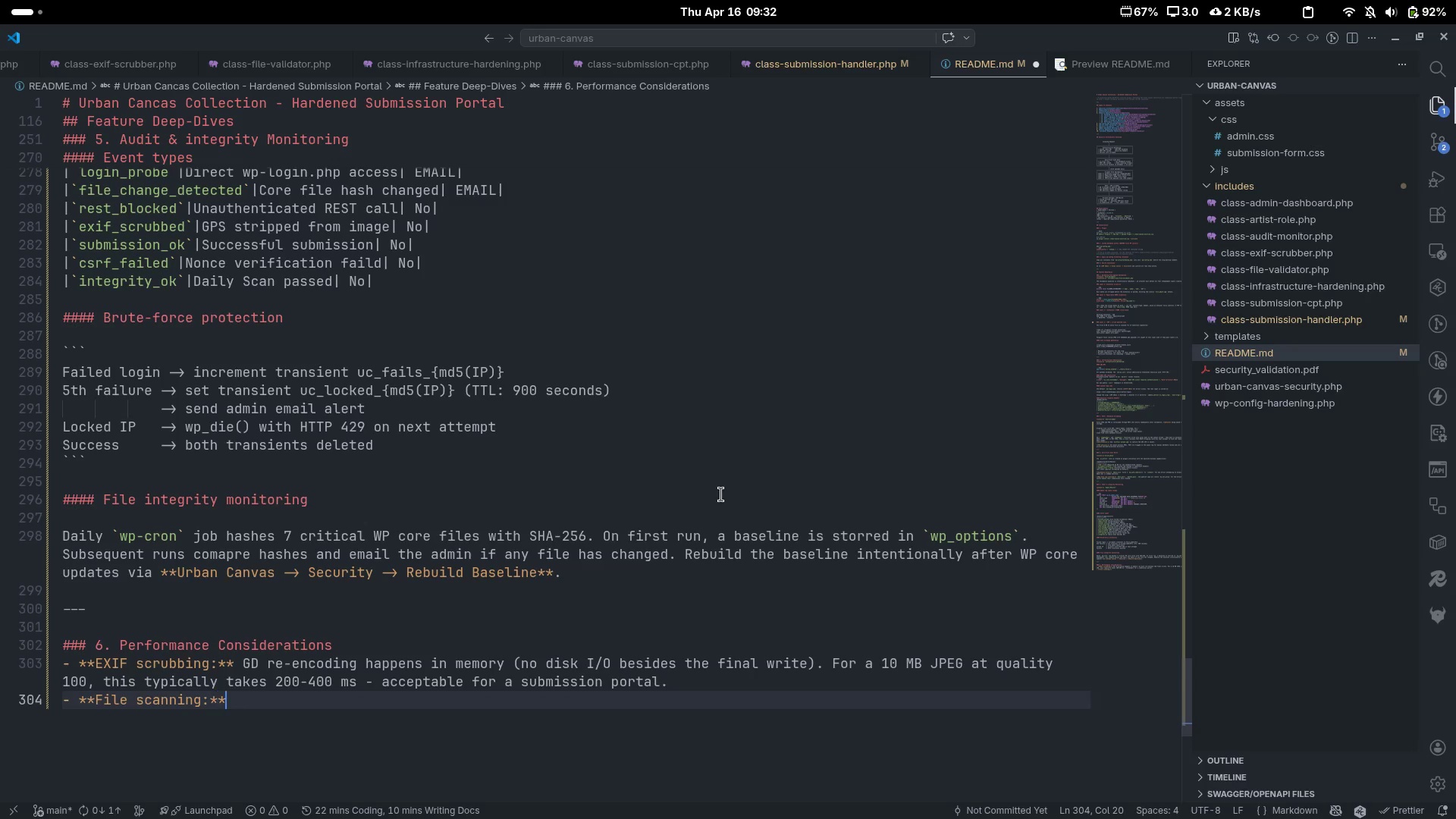 
key(ArrowRight)
 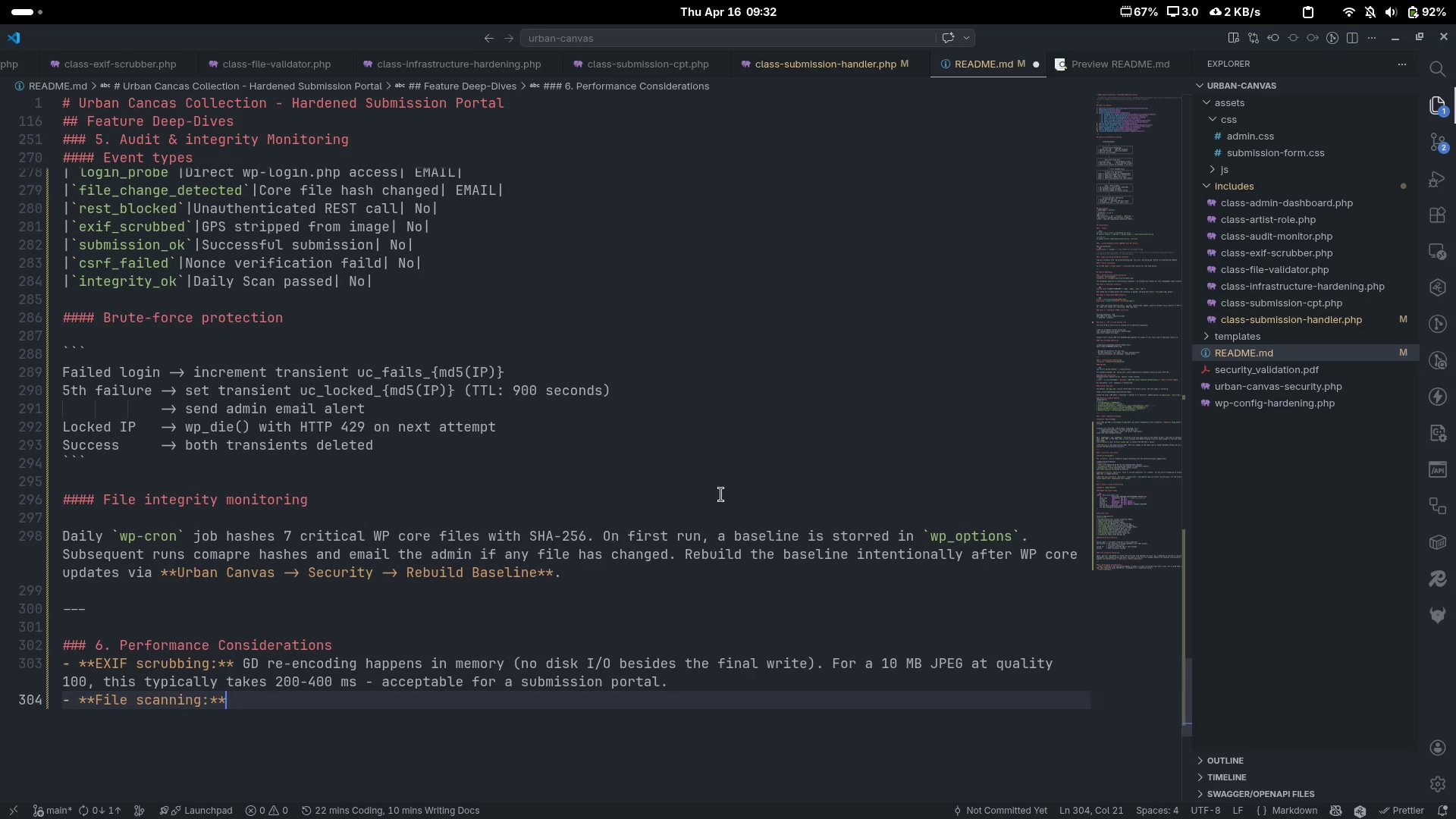 
type( Reading)
 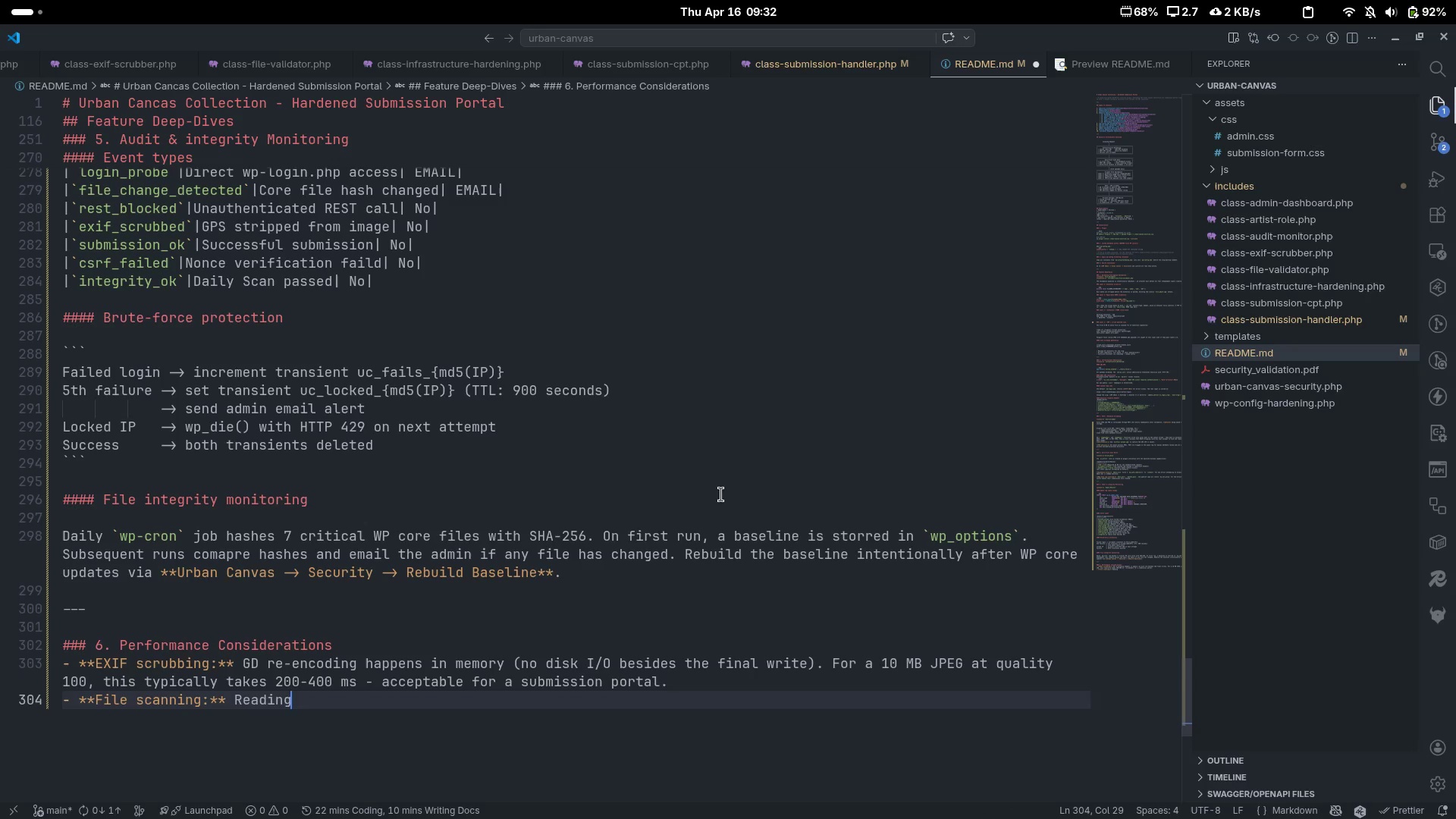 
key(Control+ControlLeft)
 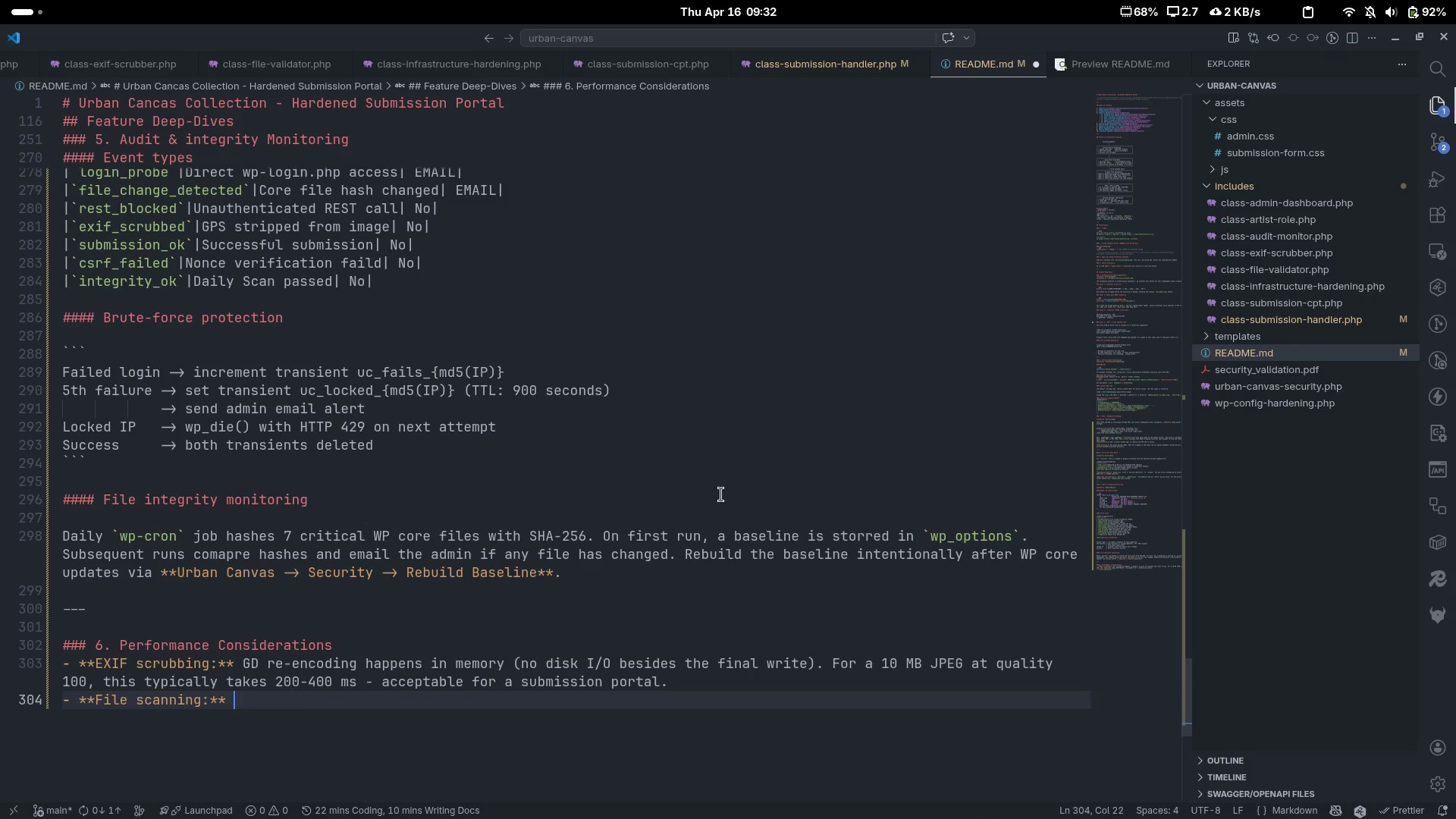 
key(Control+Backspace)
 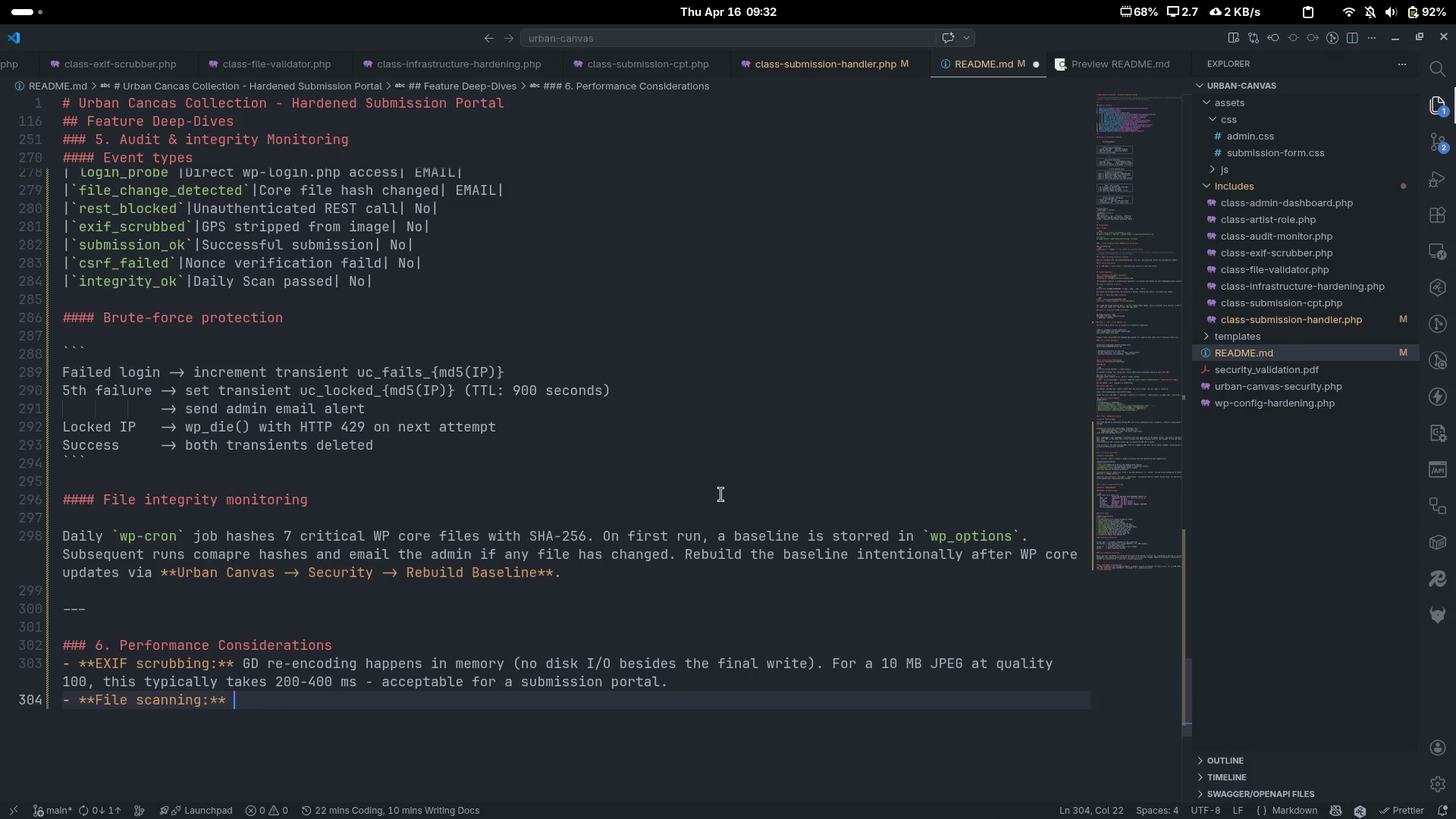 
type(Reading 8kb)
key(Backspace)
key(Backspace)
type(K)
 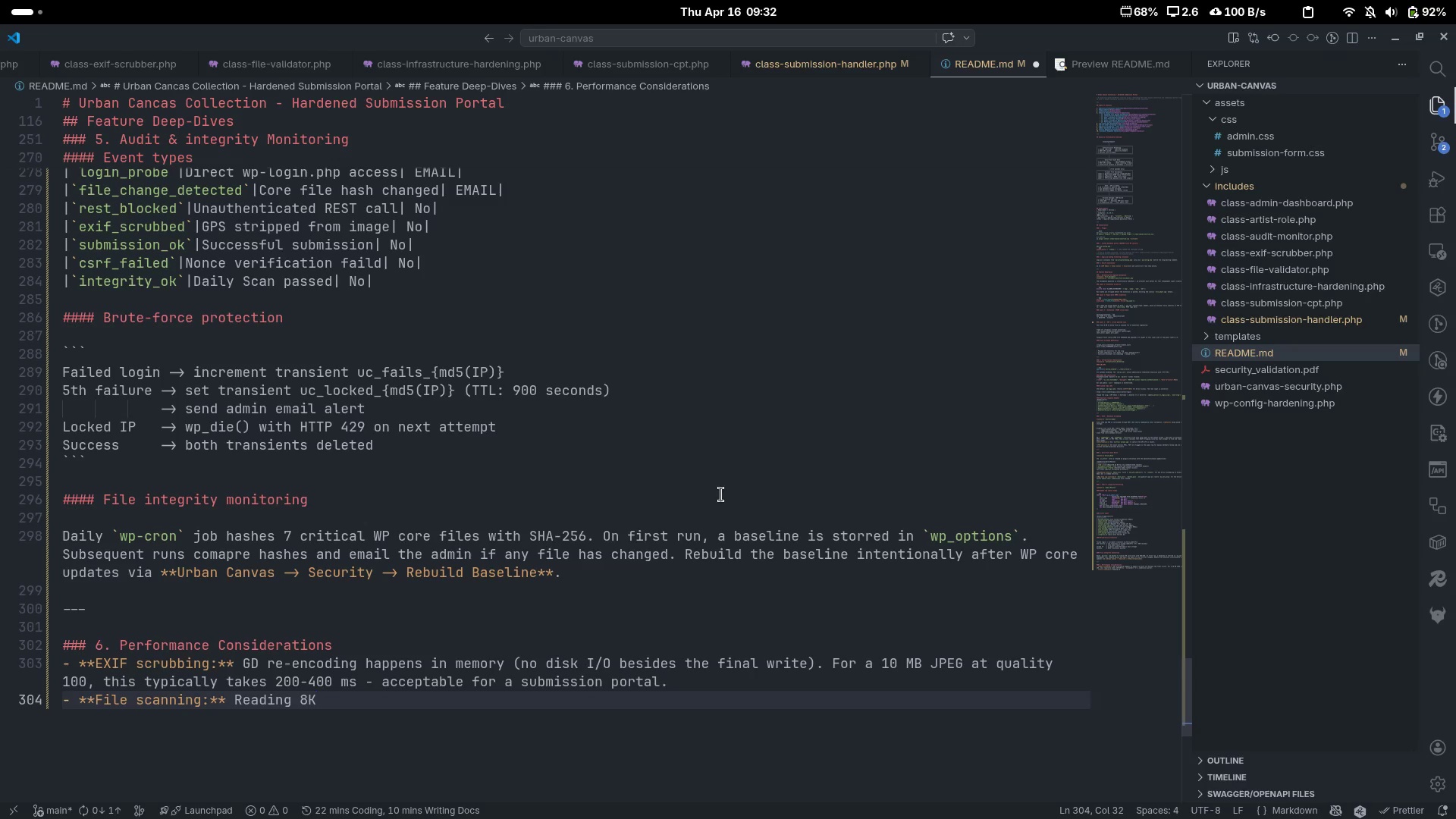 
key(ArrowLeft)
 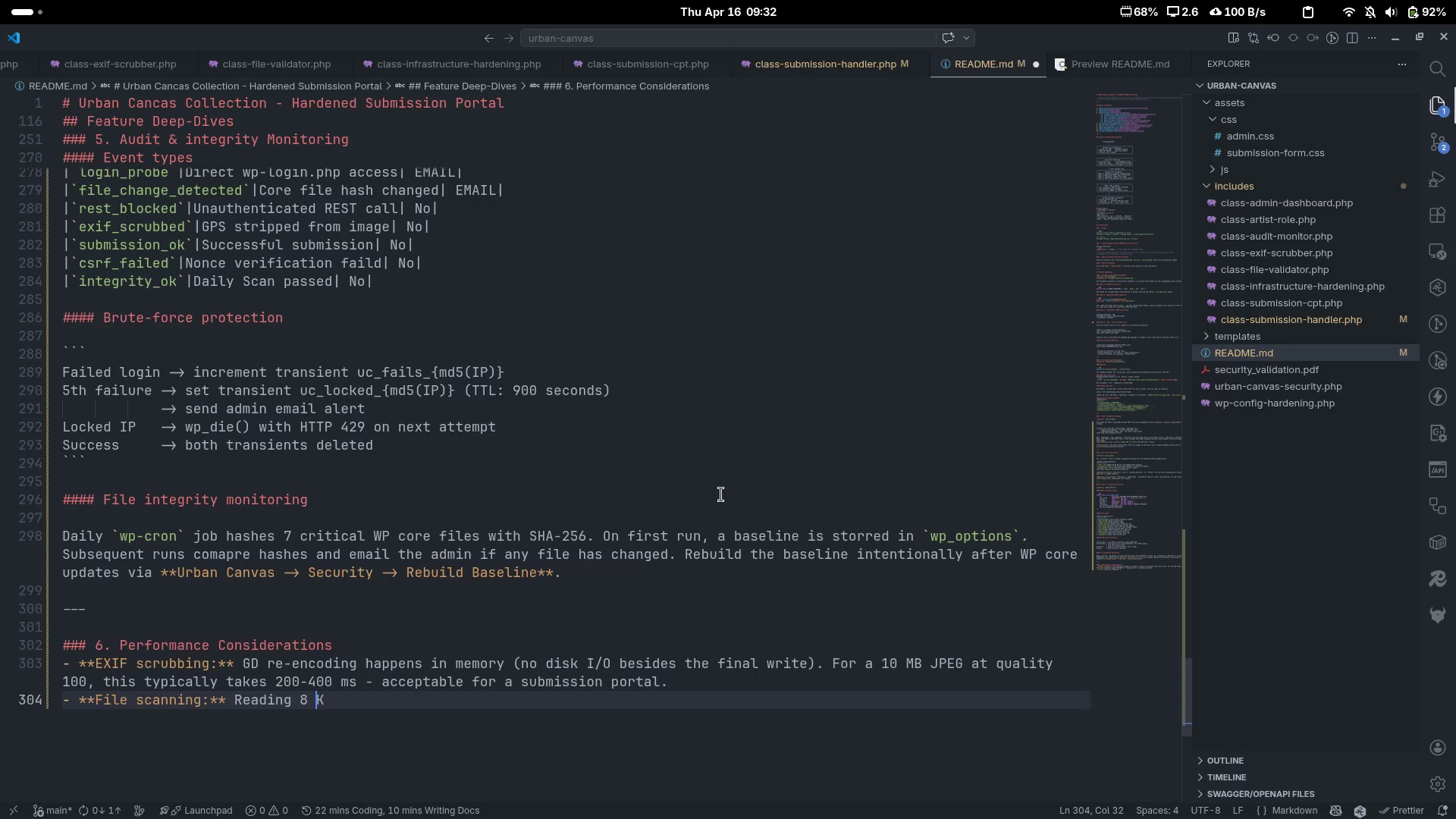 
key(Space)
 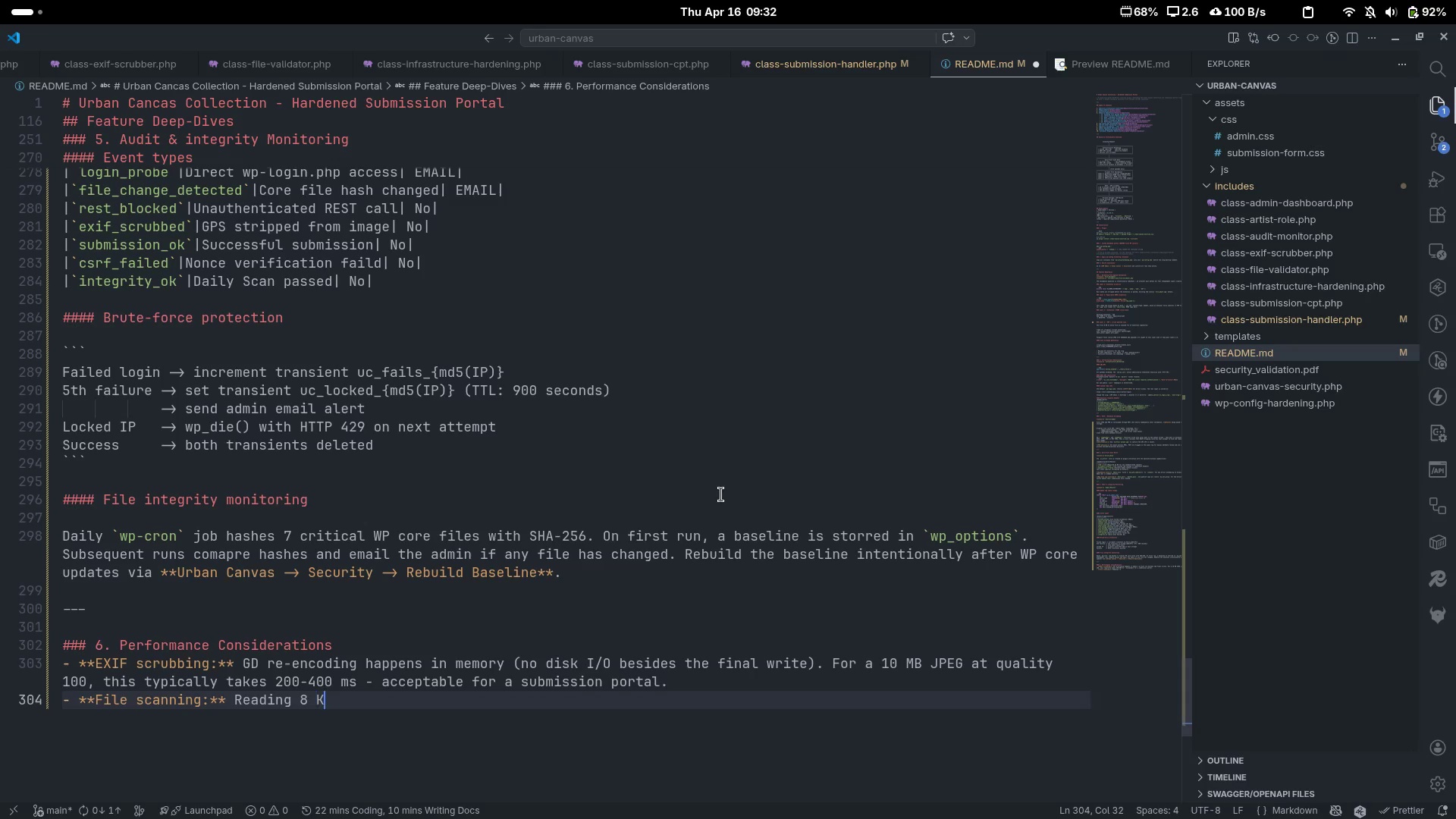 
key(ArrowRight)
 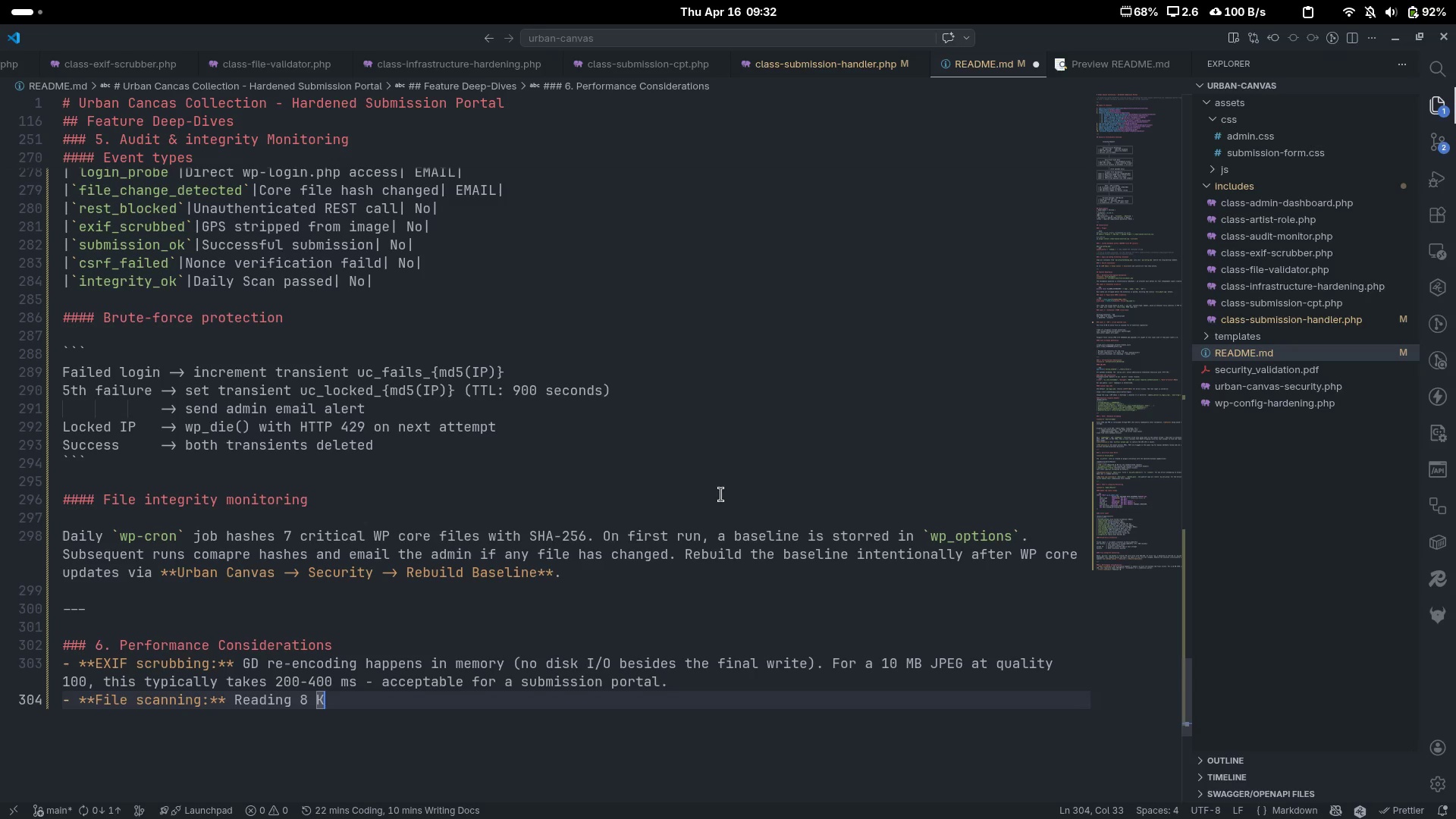 
type(B from the file for script signature detecteion ass)
key(Backspace)
key(Backspace)
type(dds < 5ms.)
 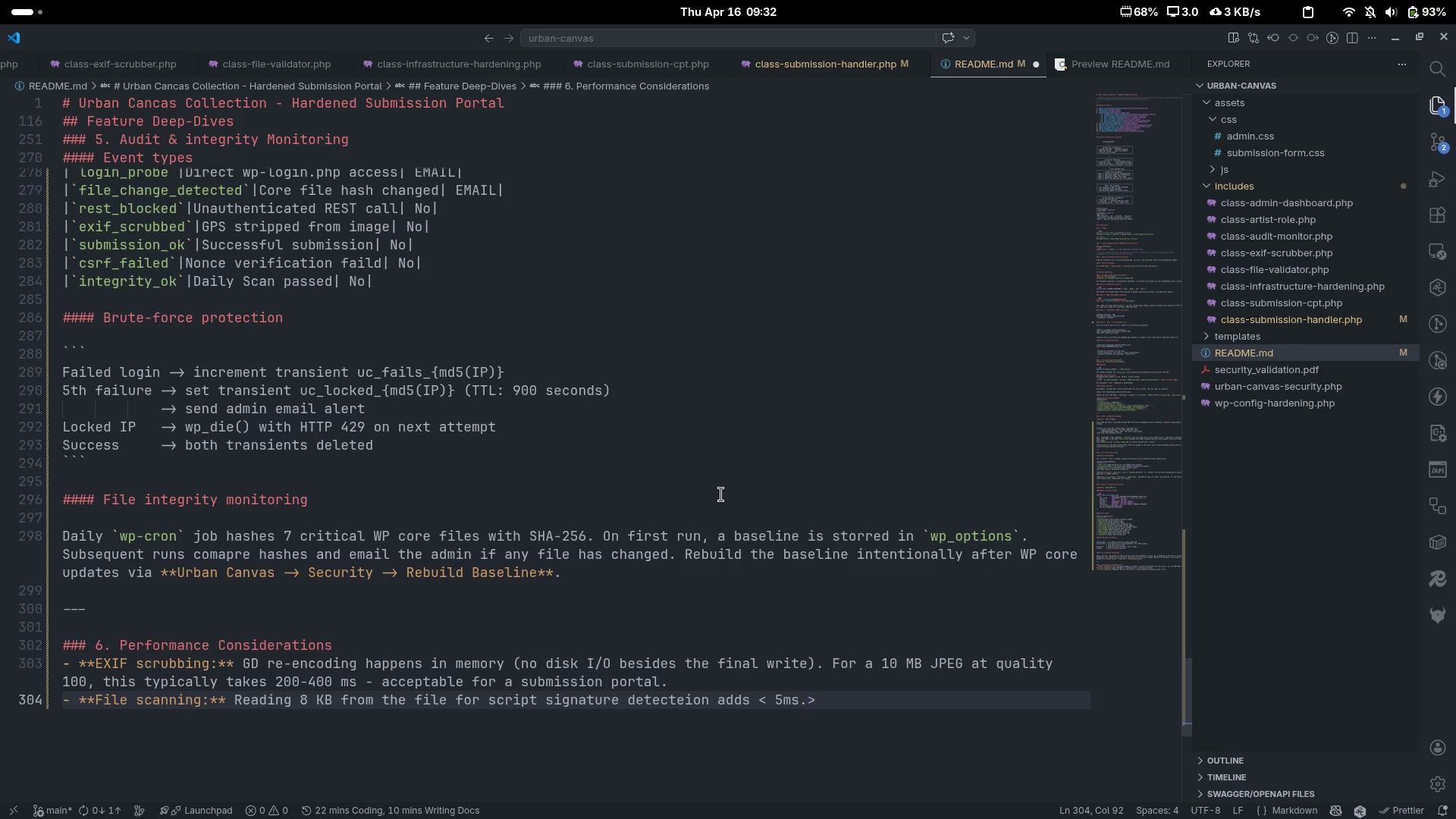 
key(Enter)
 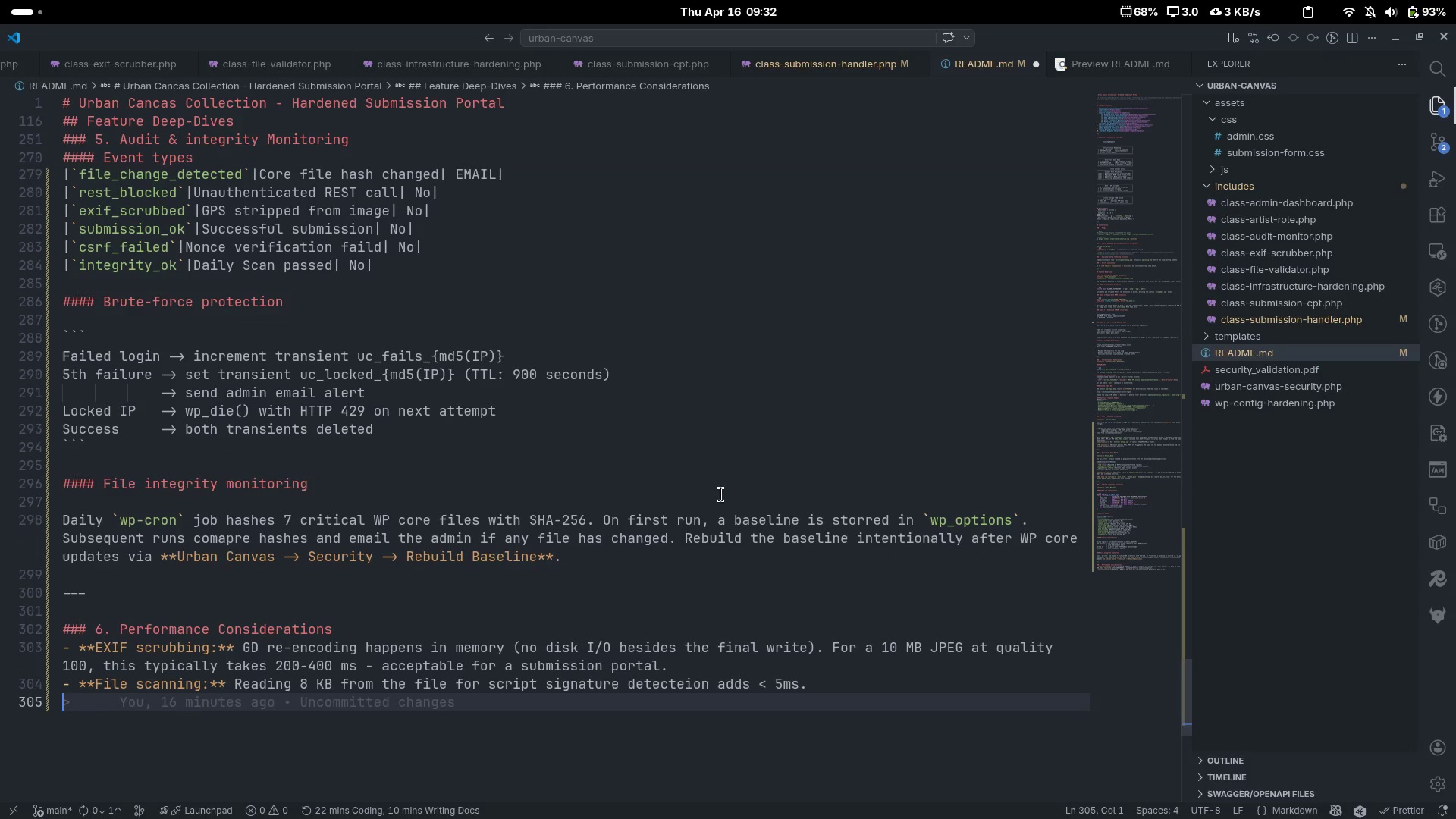 
key(Control+Z)
 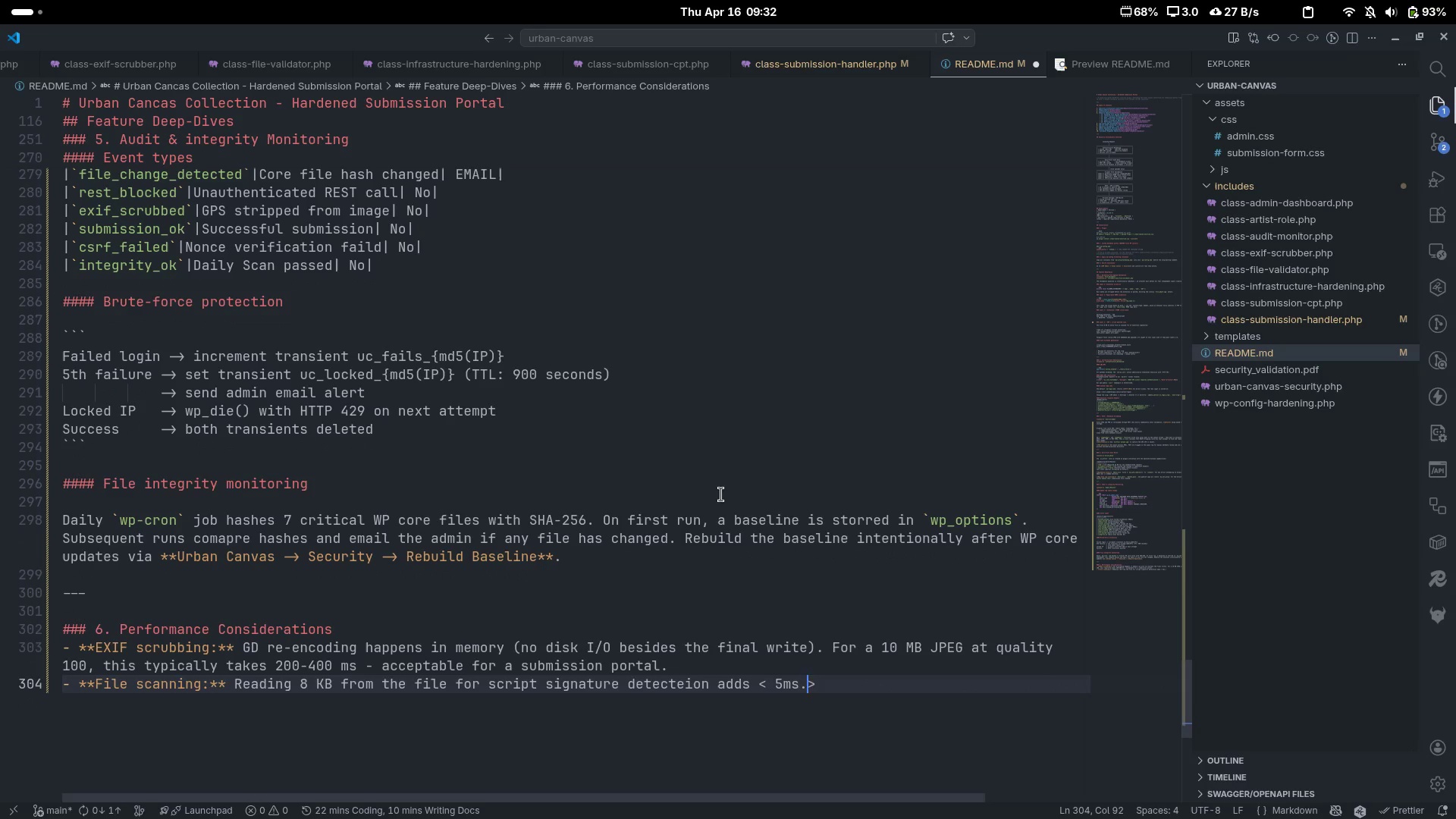 
key(Control+Delete)
 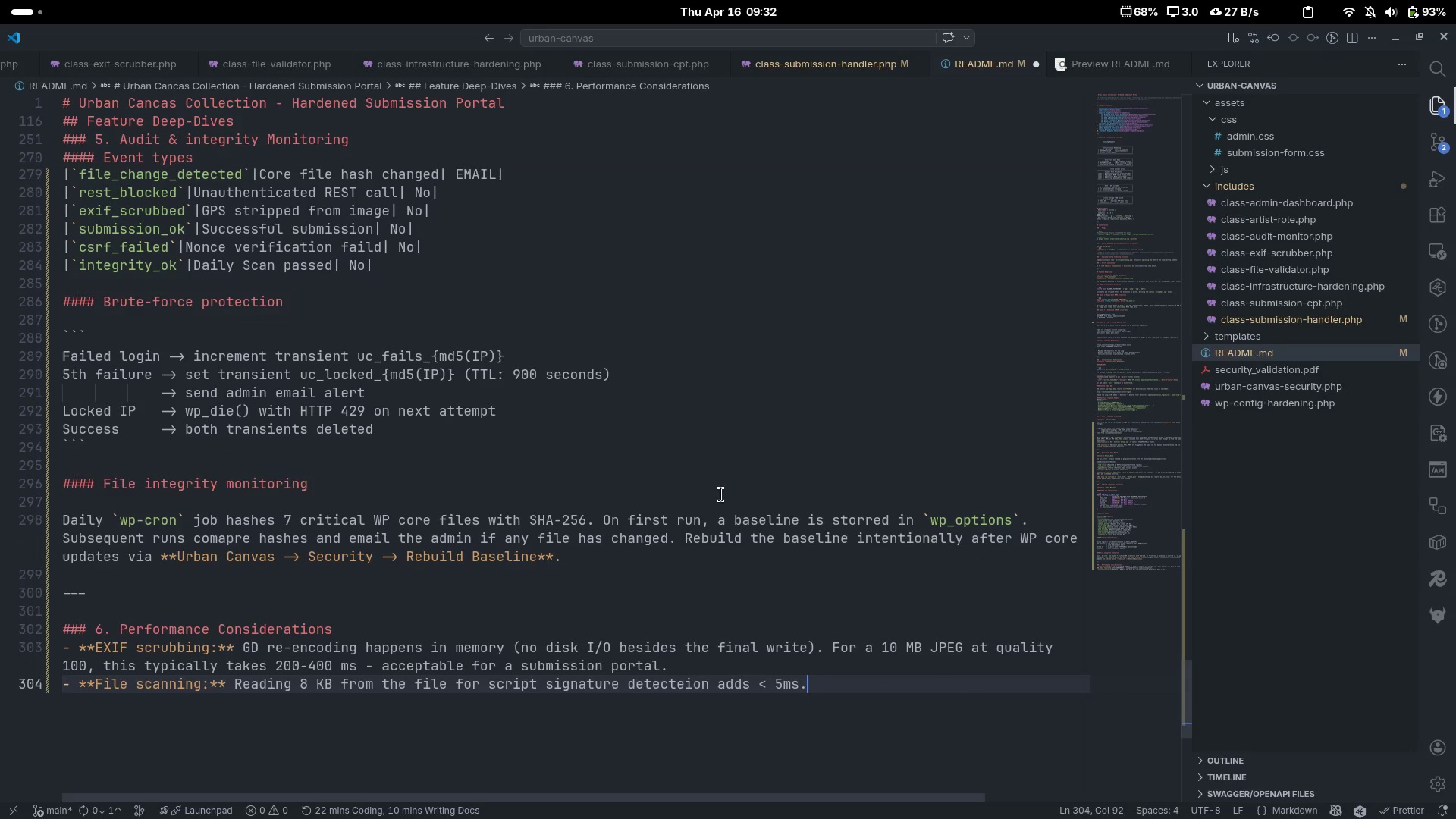 
key(Enter)
 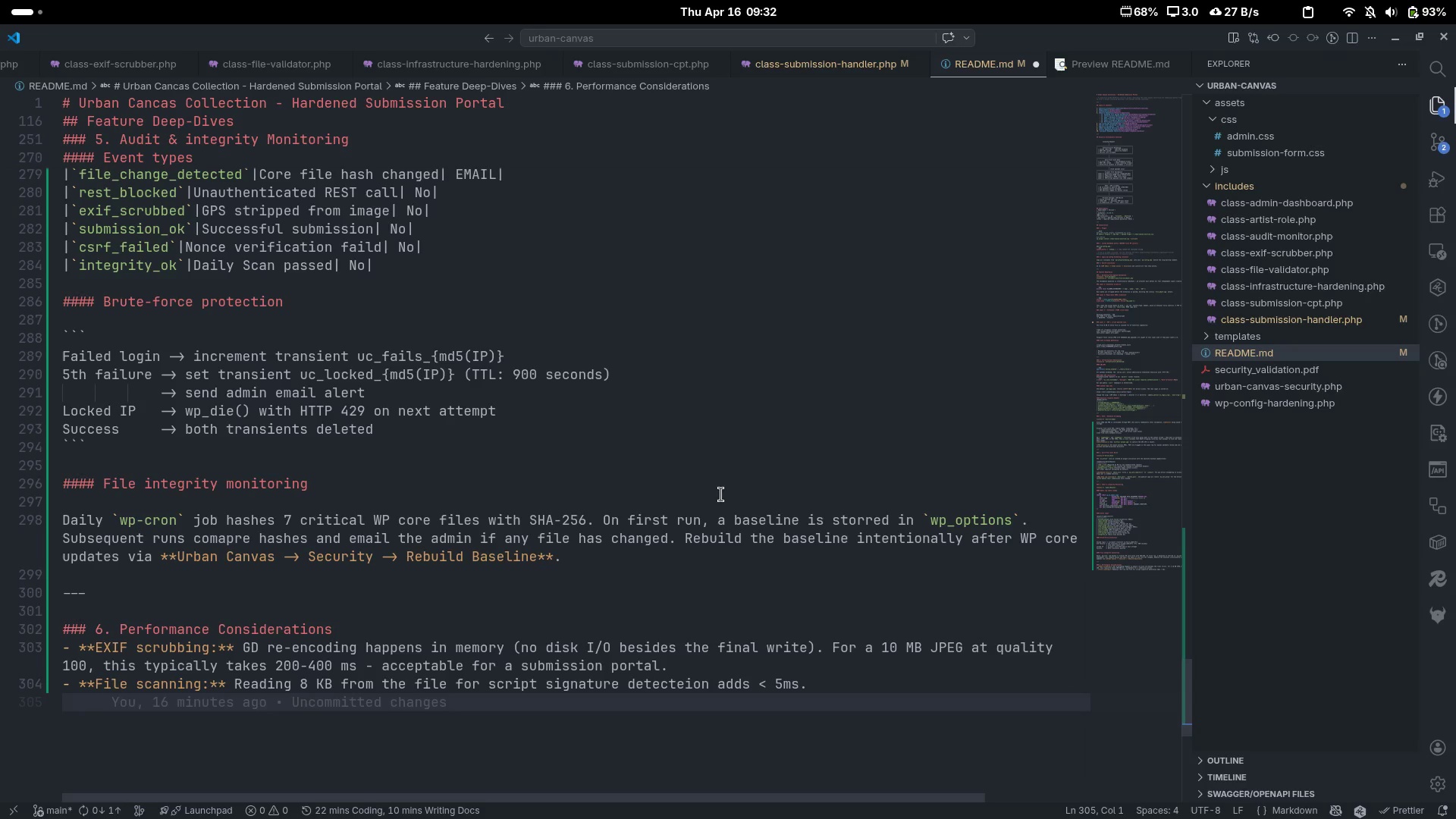 
type(- **a)
key(Backspace)
type(Audot)
key(Backspace)
key(Backspace)
type(it L)
key(Backspace)
type(log**)
 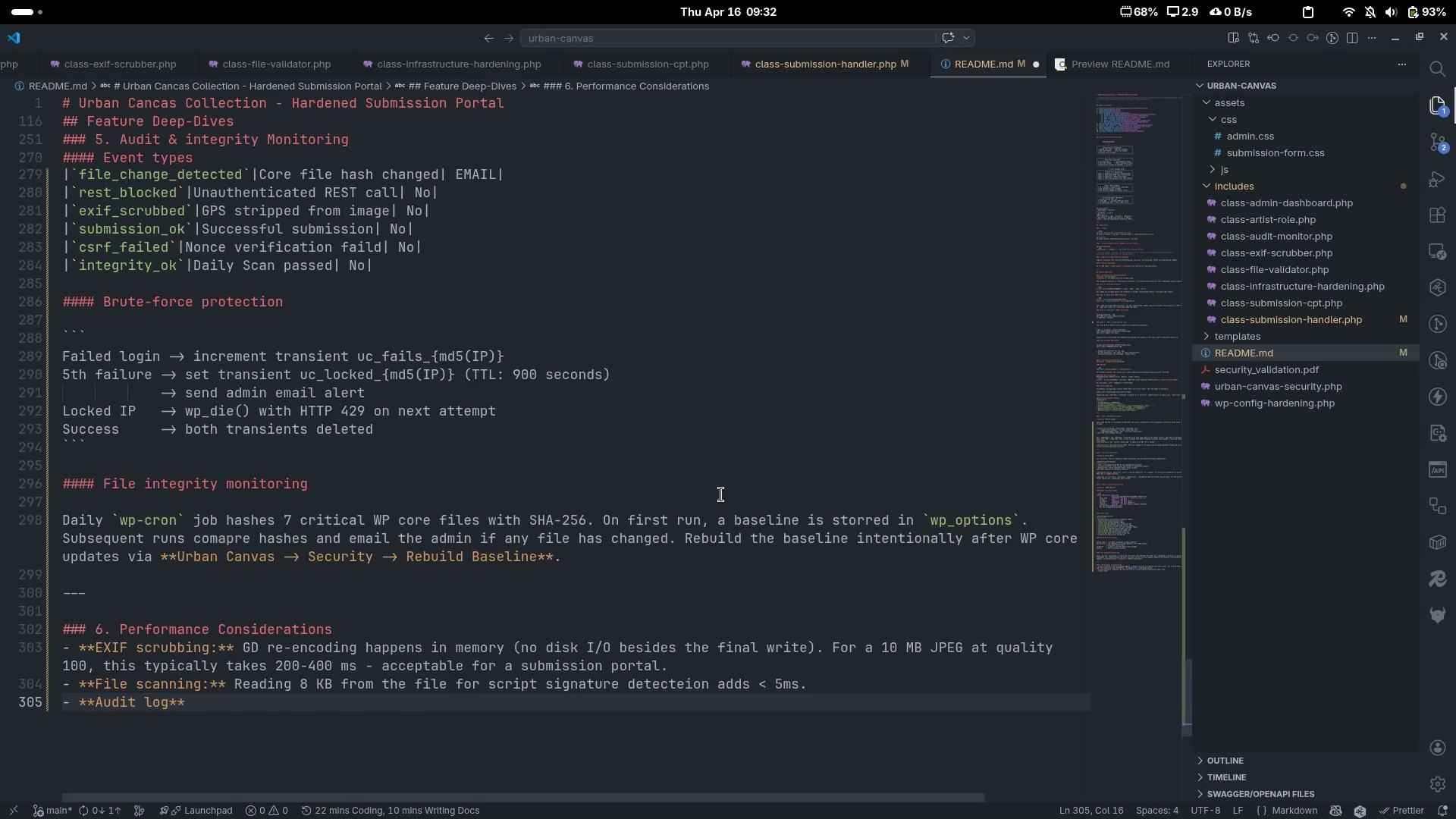 
key(ArrowLeft)
 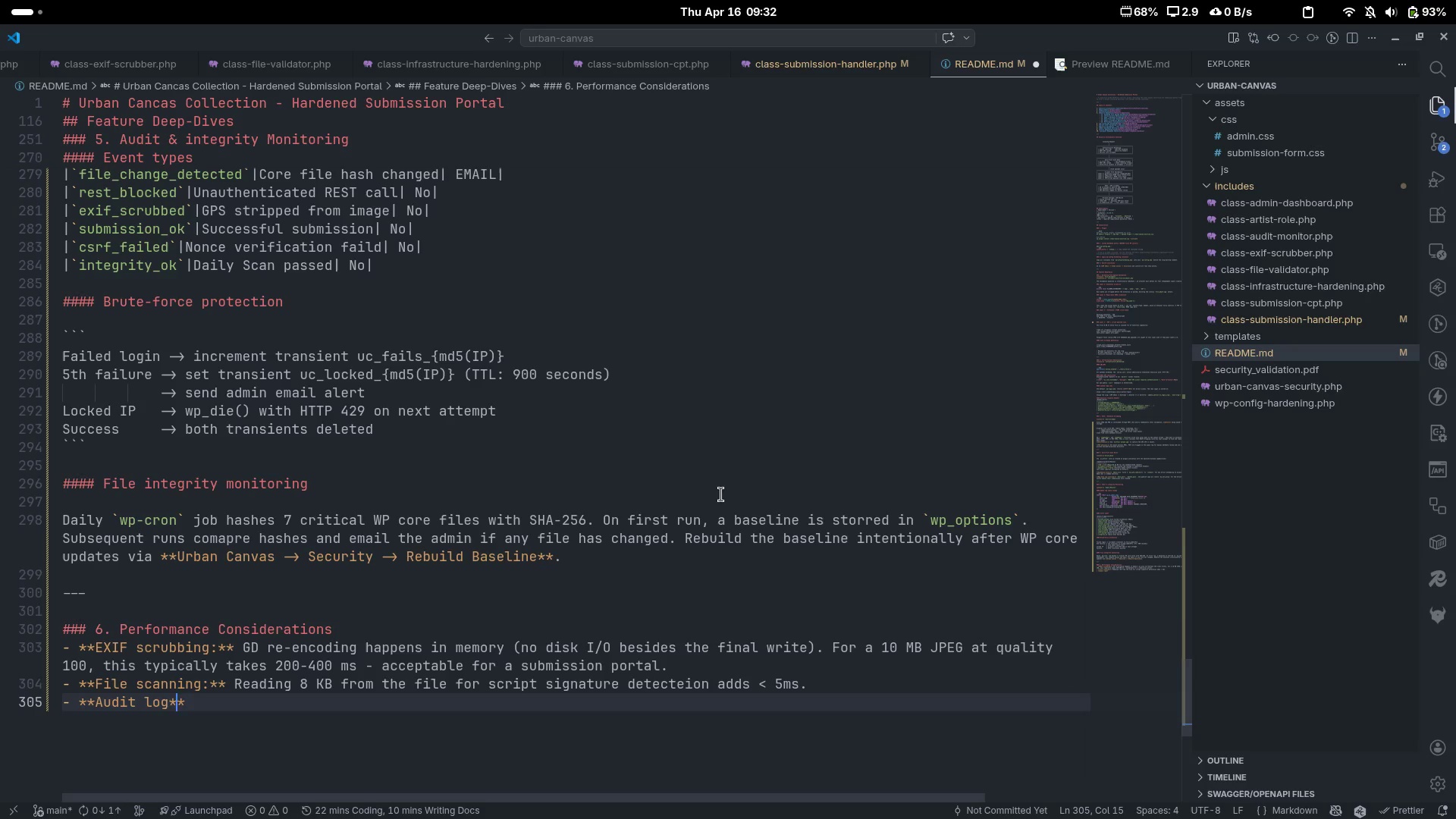 
key(ArrowLeft)
 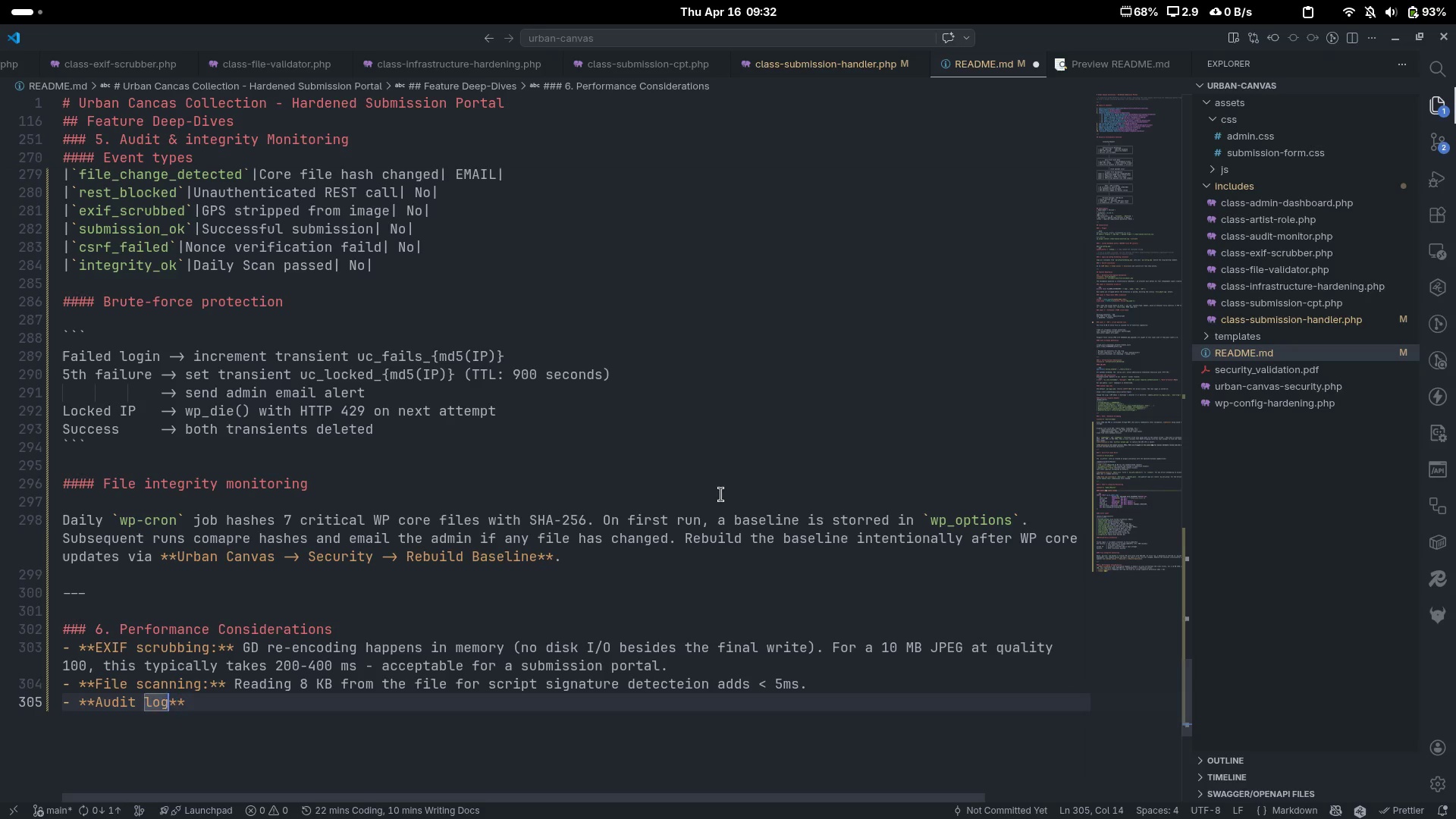 
key(Shift+ShiftLeft)
 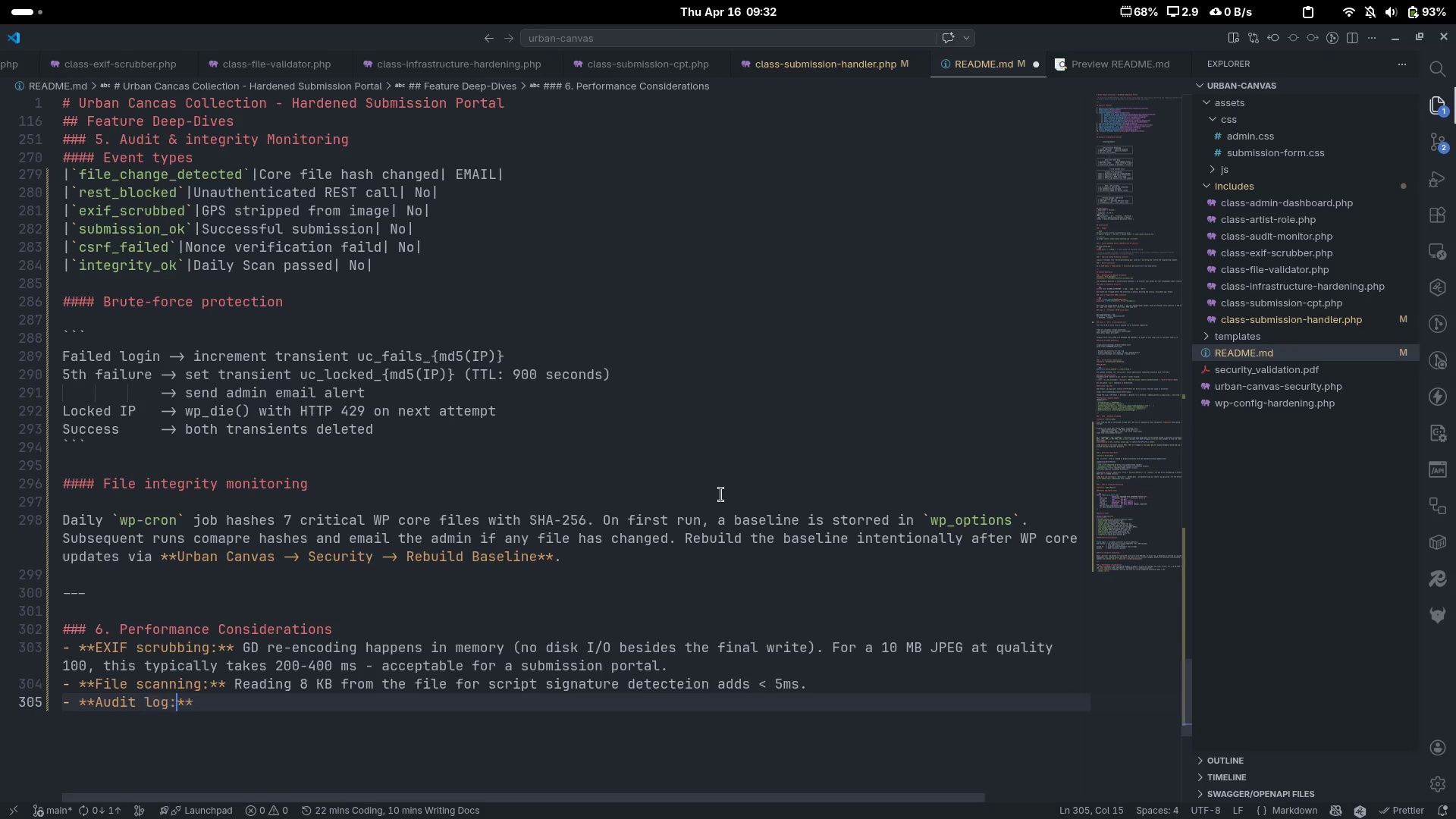 
key(Shift+Semicolon)
 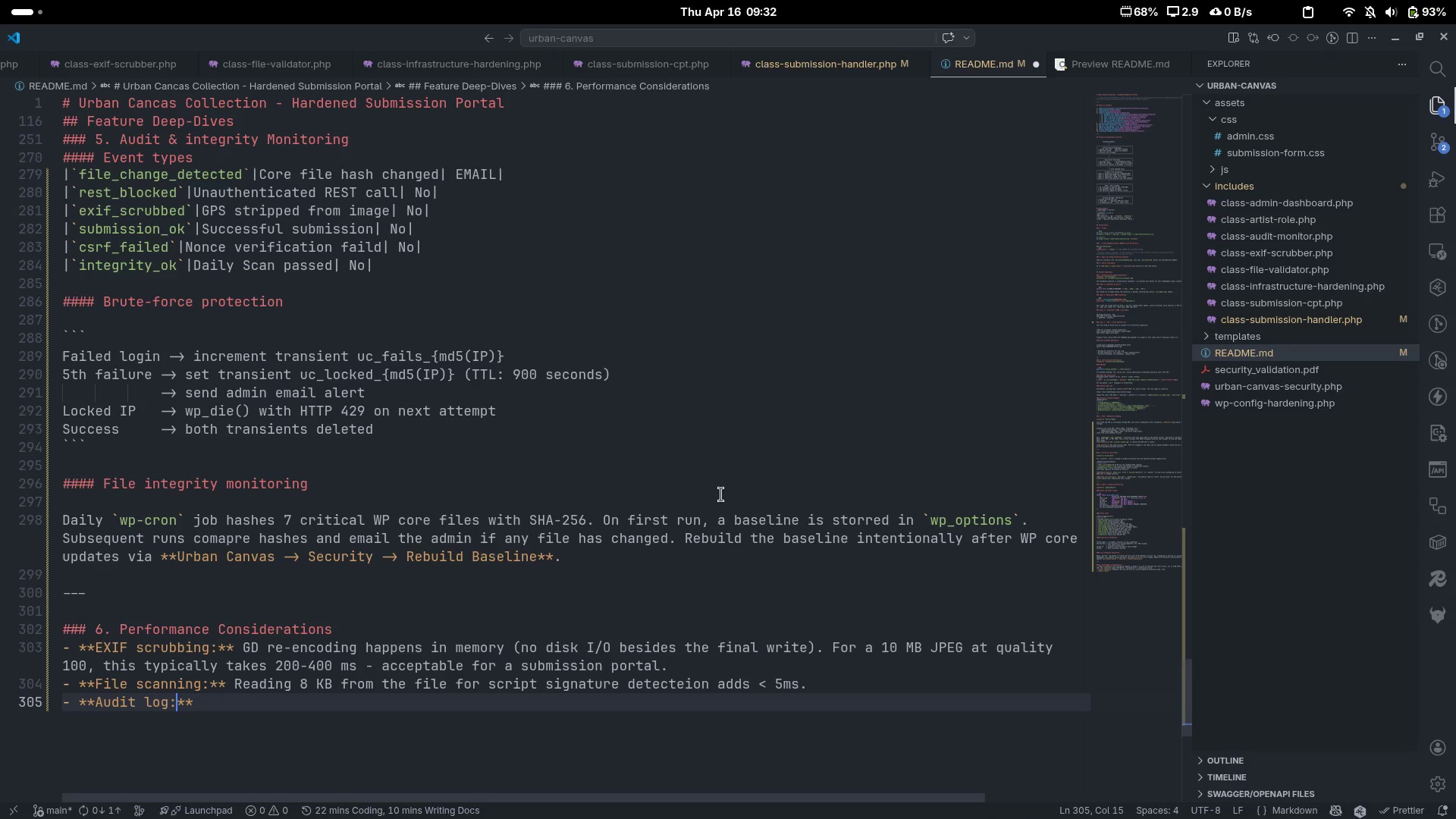 
key(ArrowRight)
 